 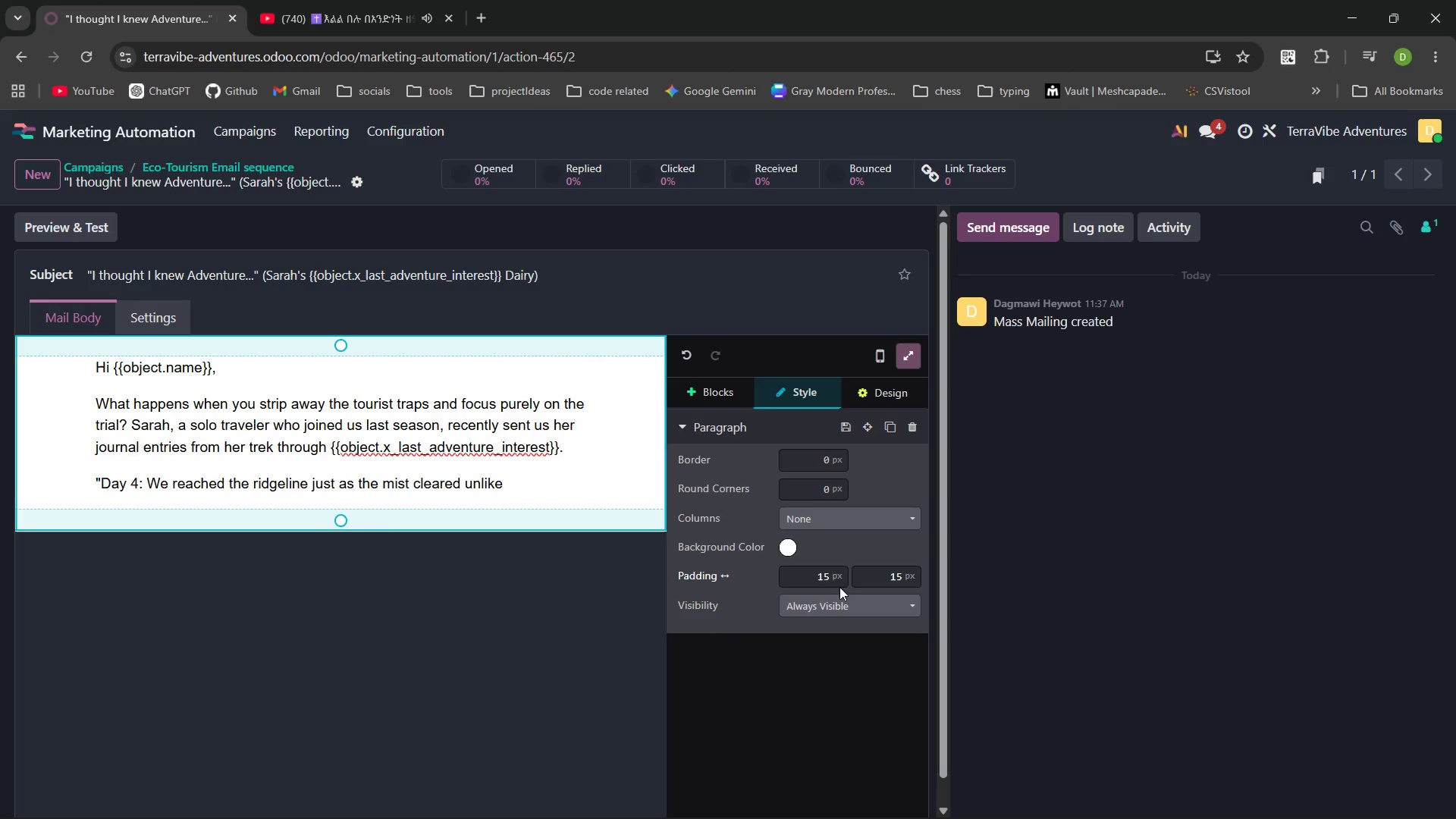 
key(Control+ArrowLeft)
 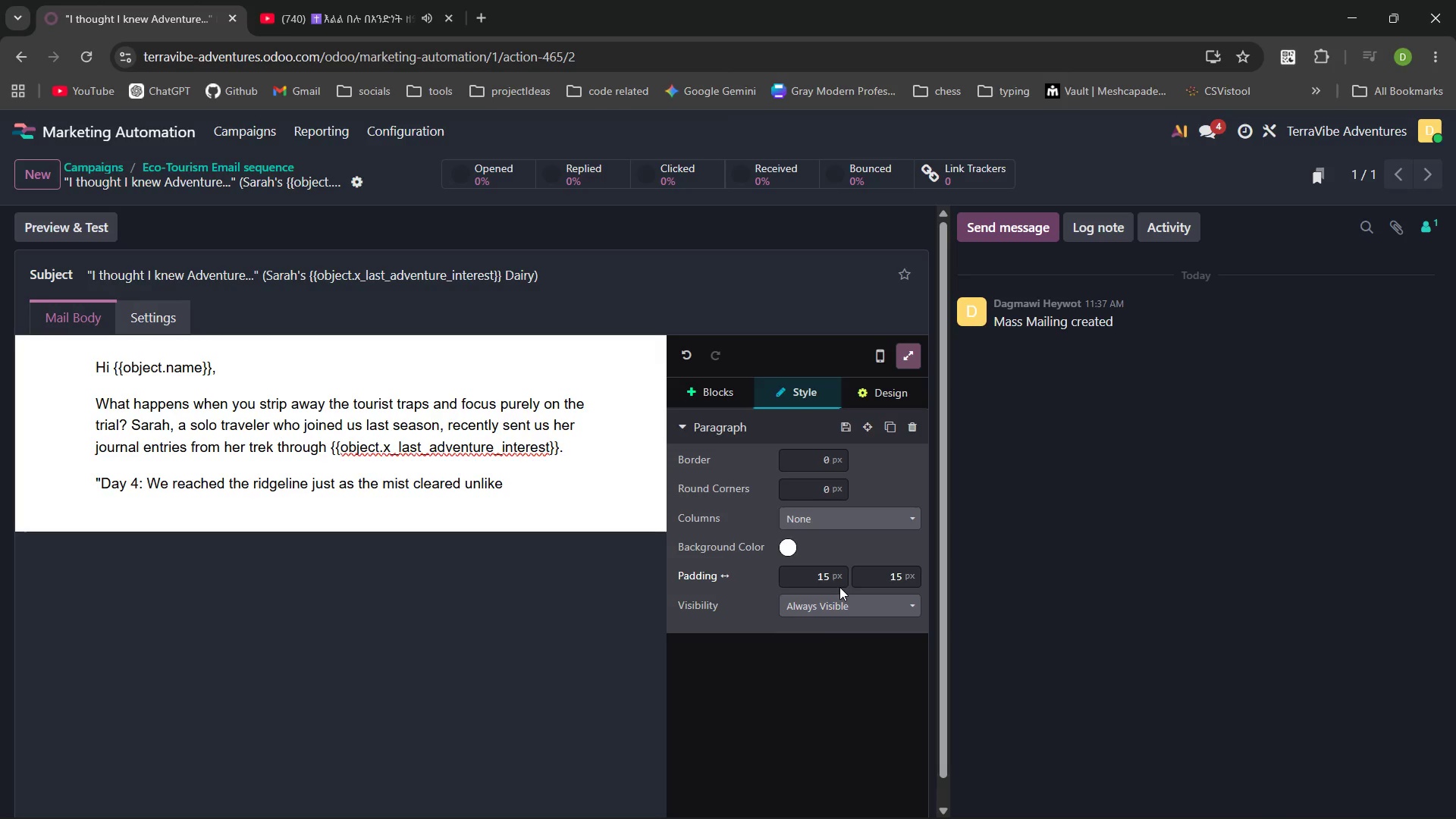 
key(ArrowRight)
 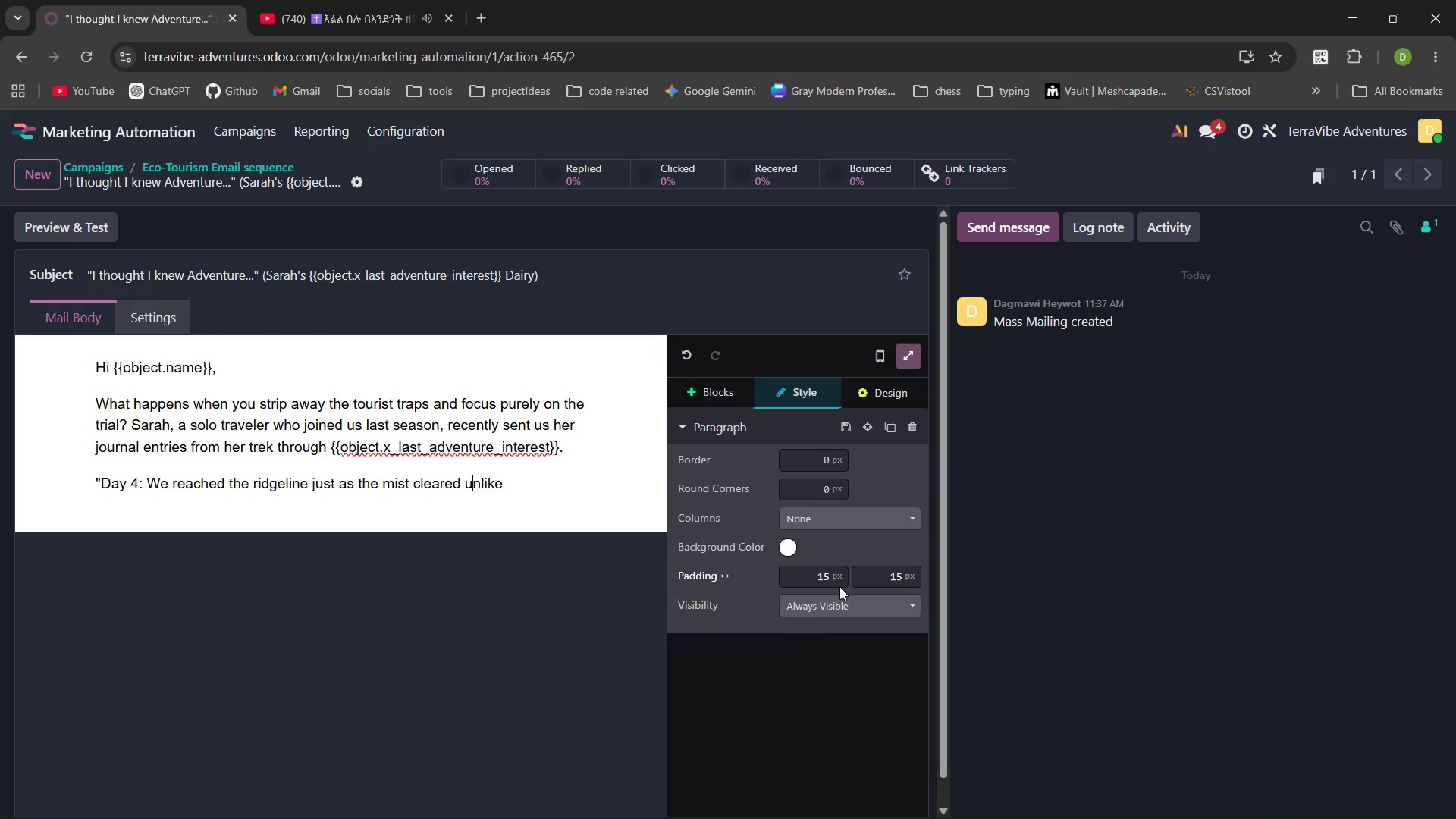 
key(Backspace)
 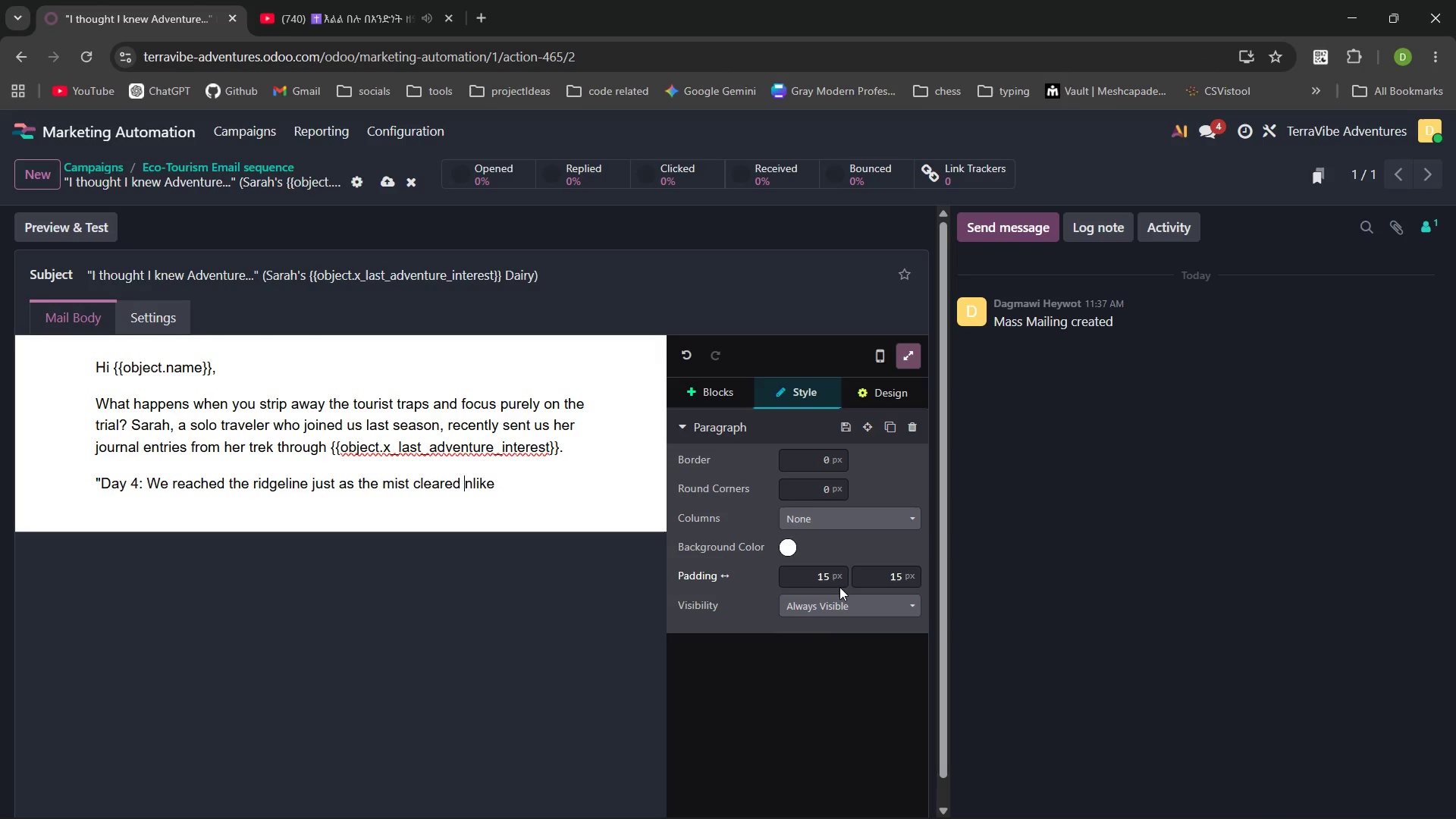 
key(Backspace)
 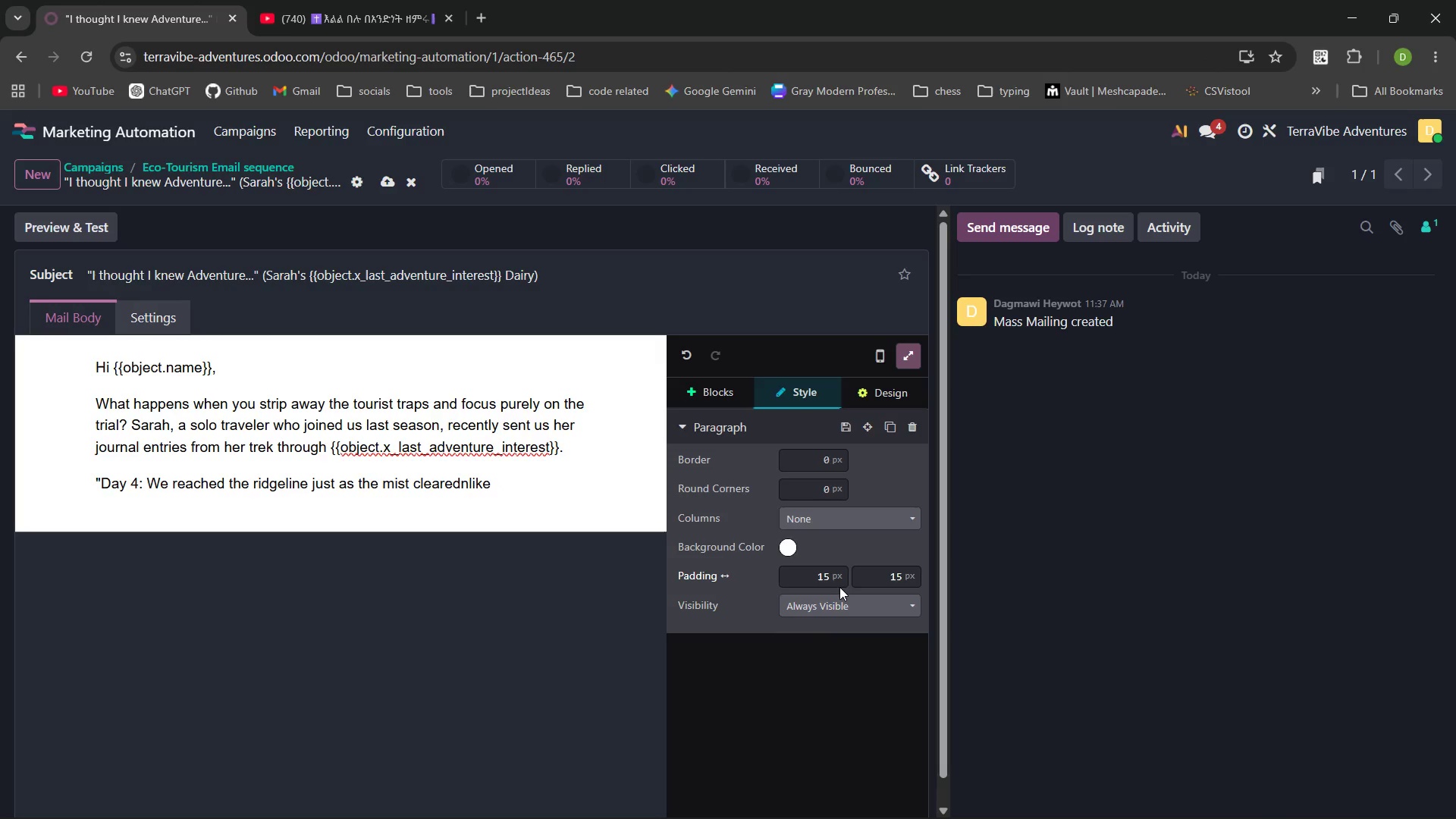 
key(Period)
 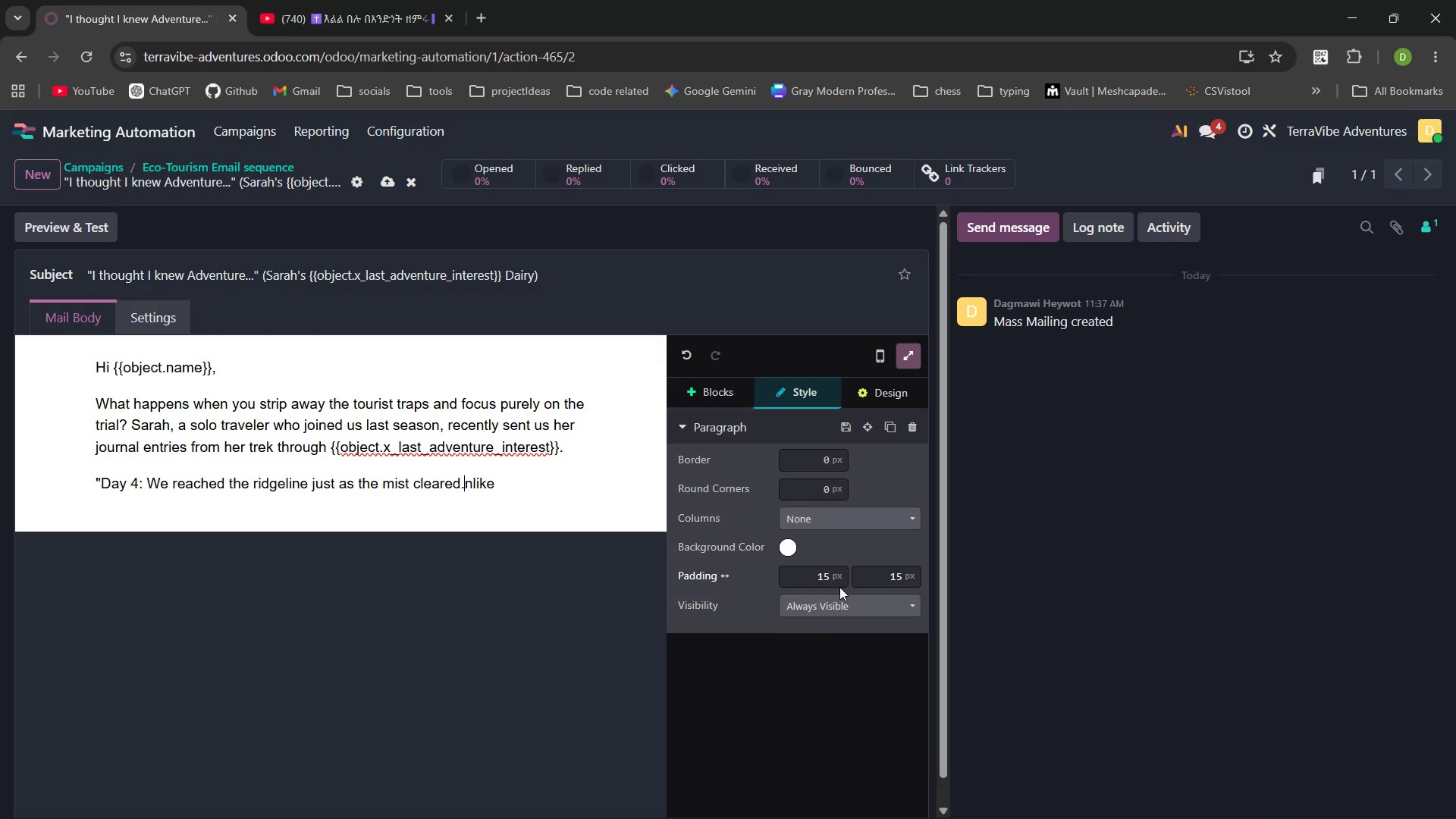 
key(Space)
 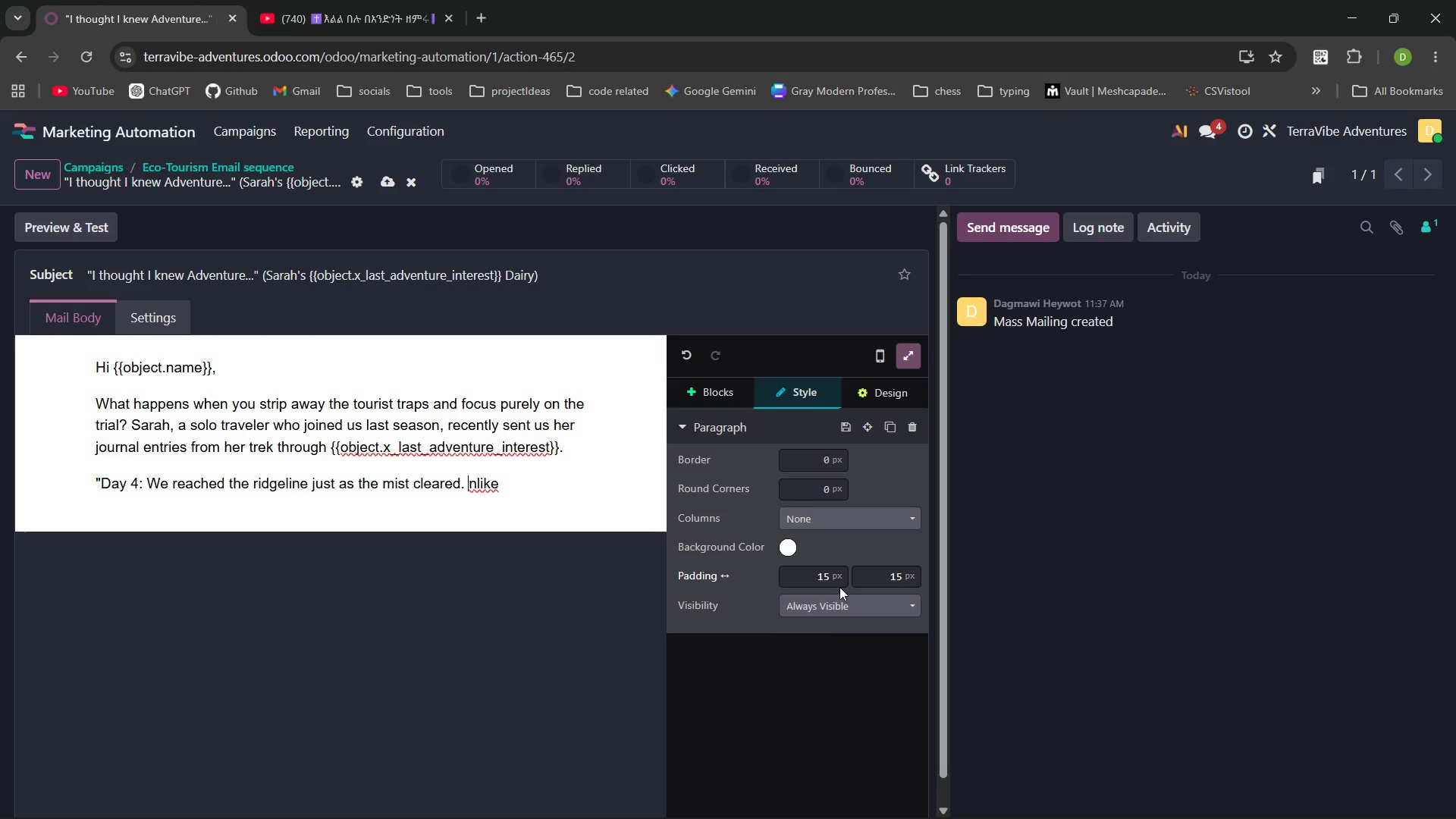 
key(Shift+ShiftLeft)
 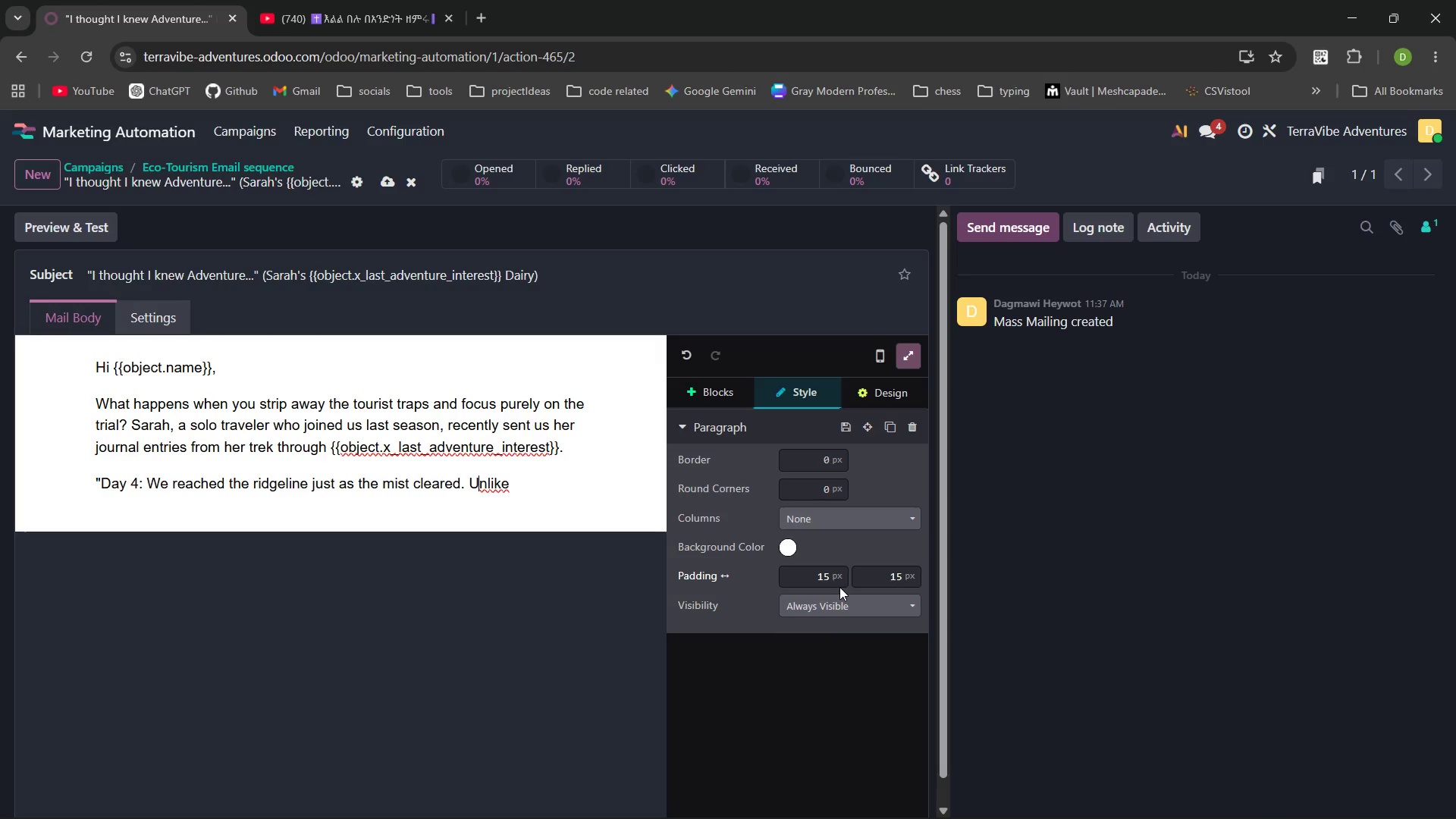 
key(Shift+U)
 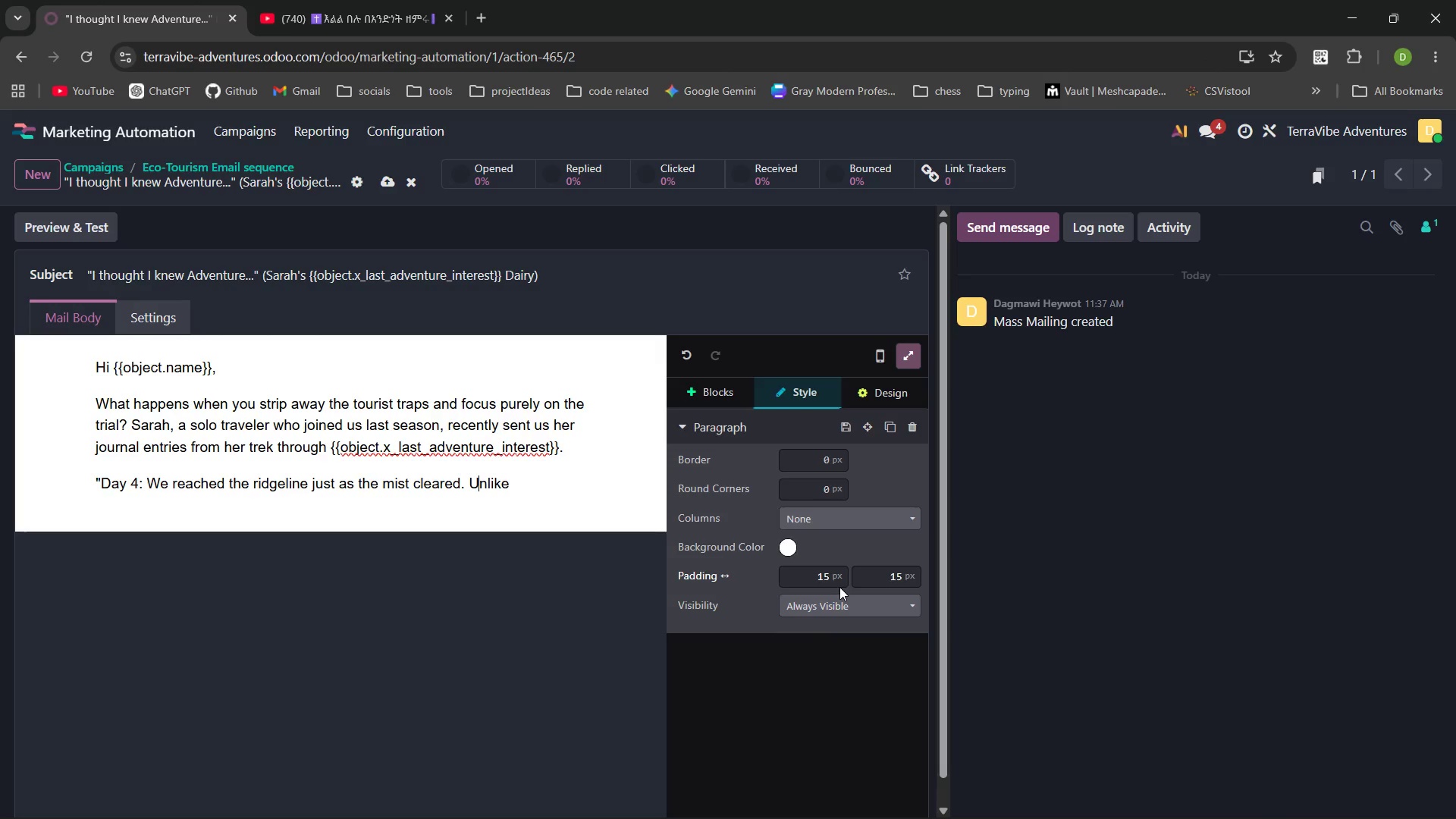 
key(Control+ControlLeft)
 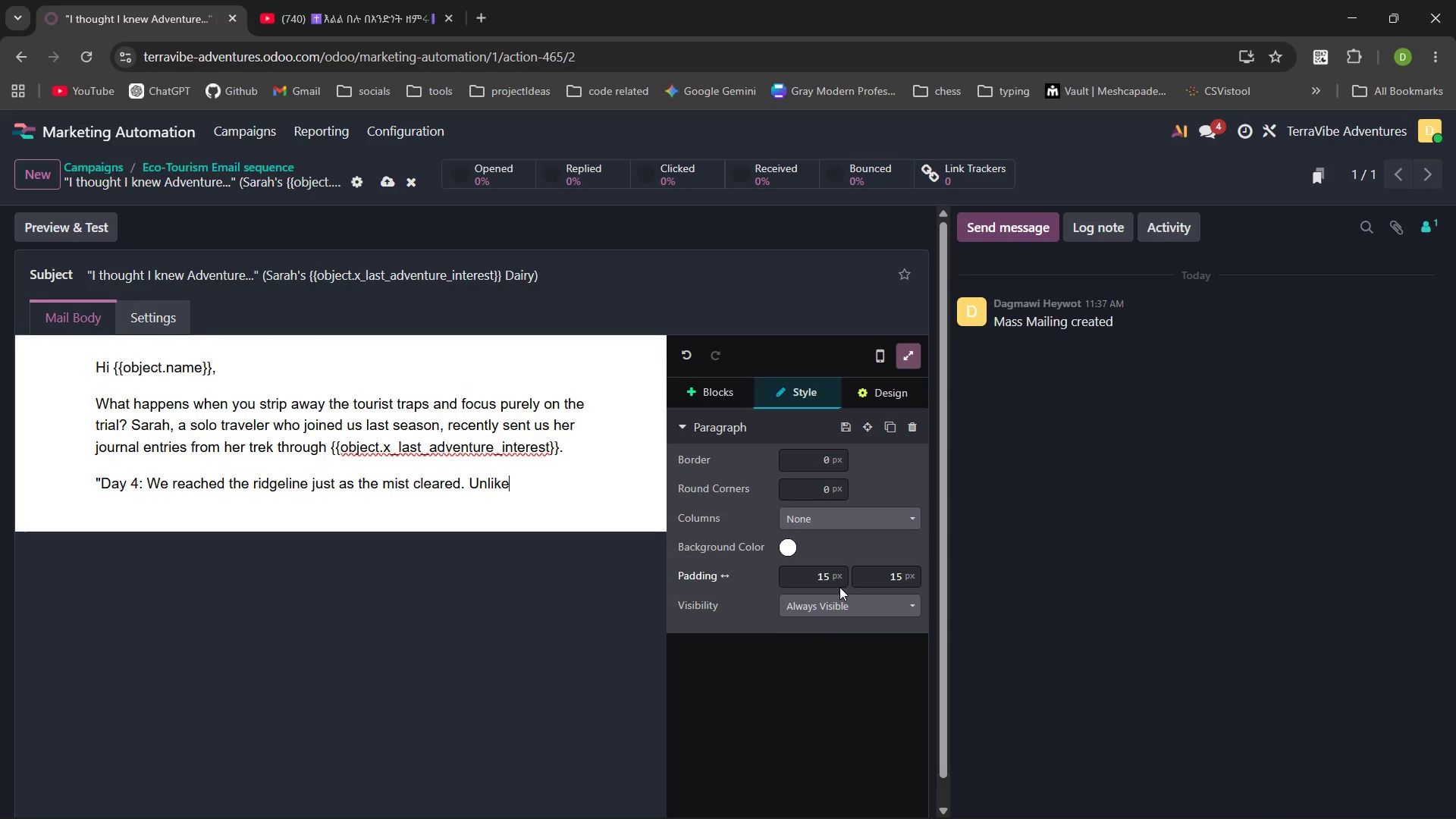 
key(Control+ArrowRight)
 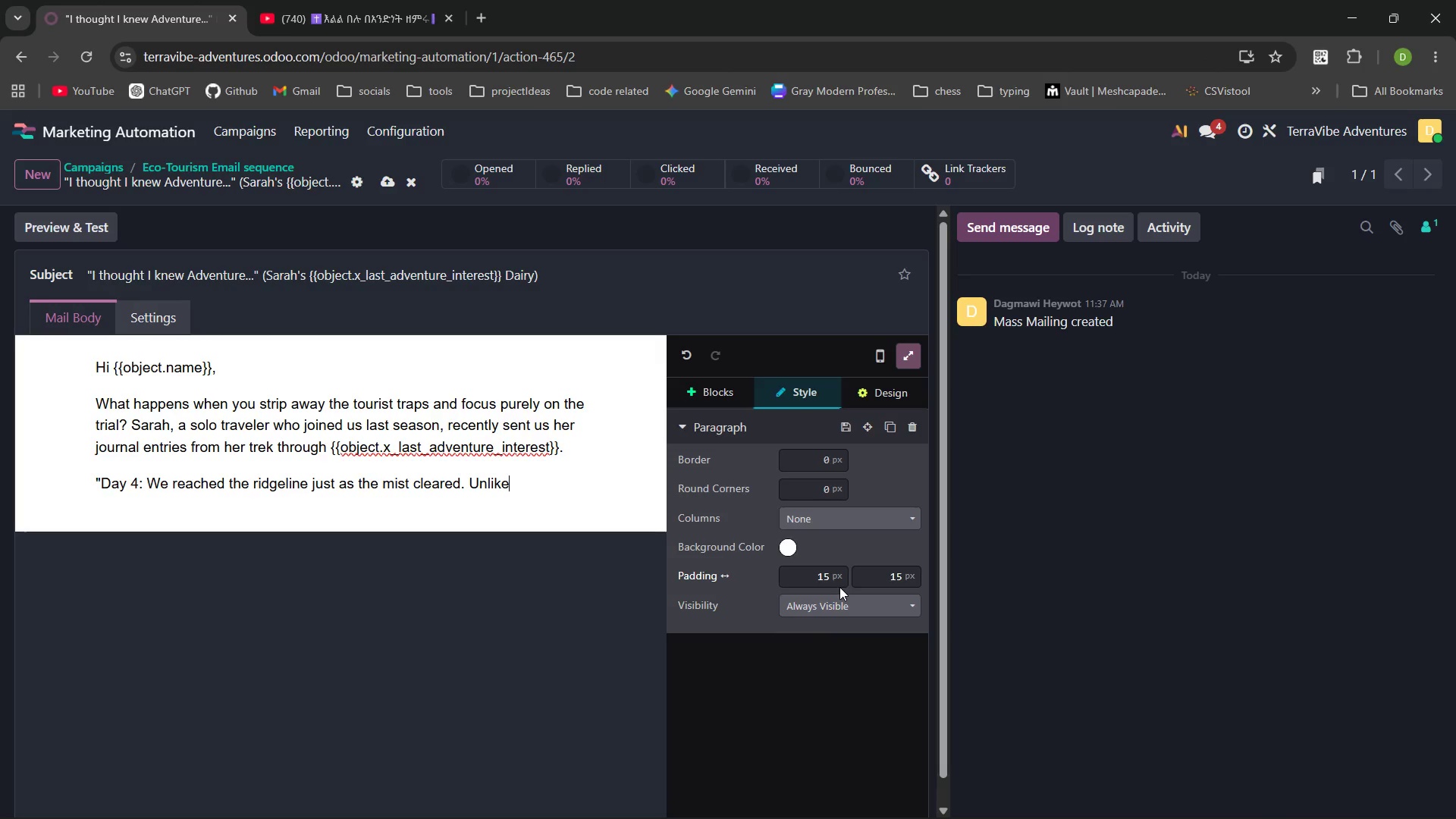 
type( th )
key(Backspace)
type(e crowded trails I'd seen on social media, we e)
key(Backspace)
type(were entirely alone. Our guide, Carlos )
key(Backspace)
type(.)
key(Backspace)
type(, pointed out a species of orchid I would hav )
key(Backspace)
type(e stepped right over. Knowing my trip was carbon )
key(Backspace)
type(-negative made the phsy)
key(Backspace)
key(Backspace)
type(ysical damage)
 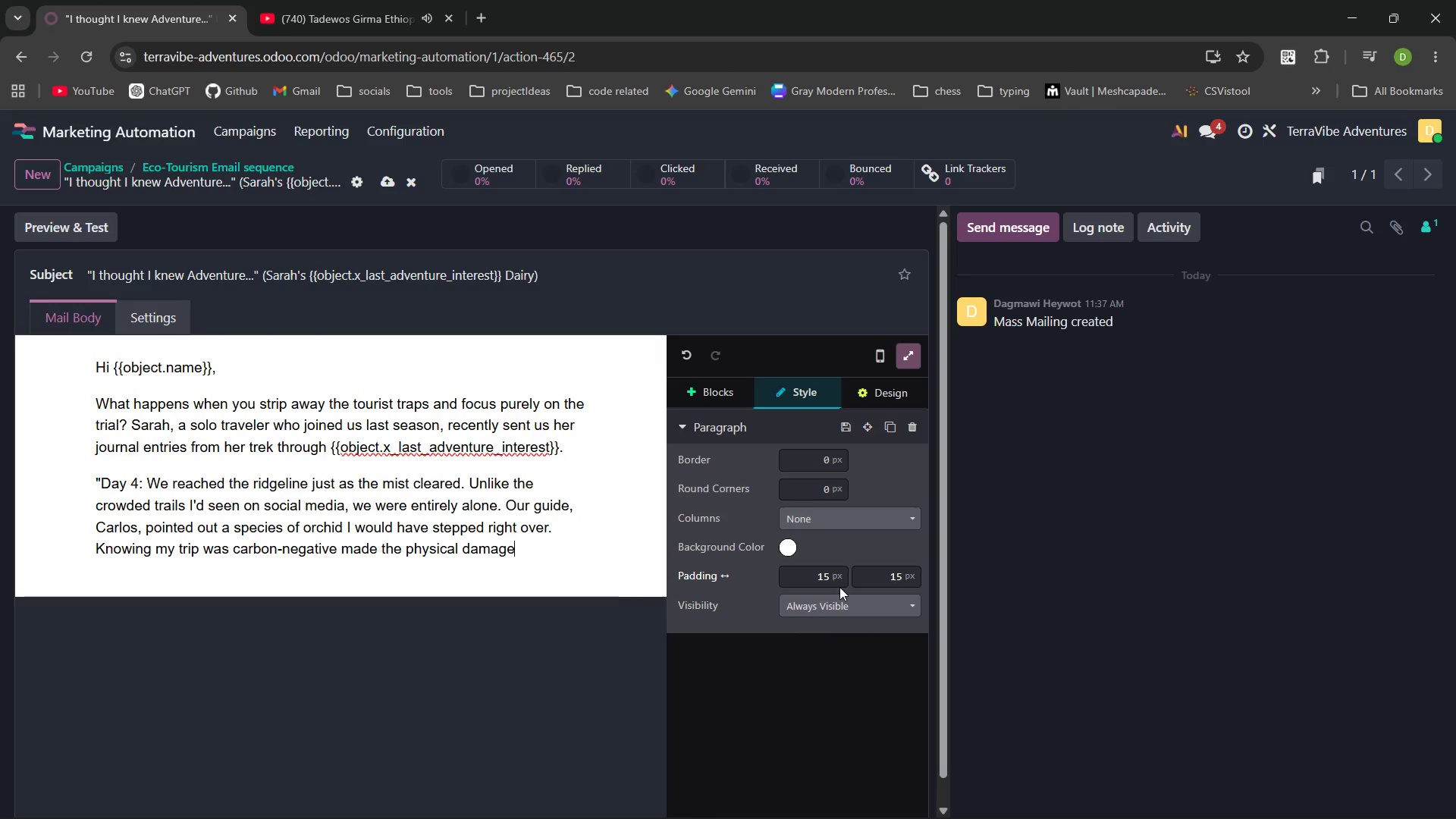 
key(Control+ControlLeft)
 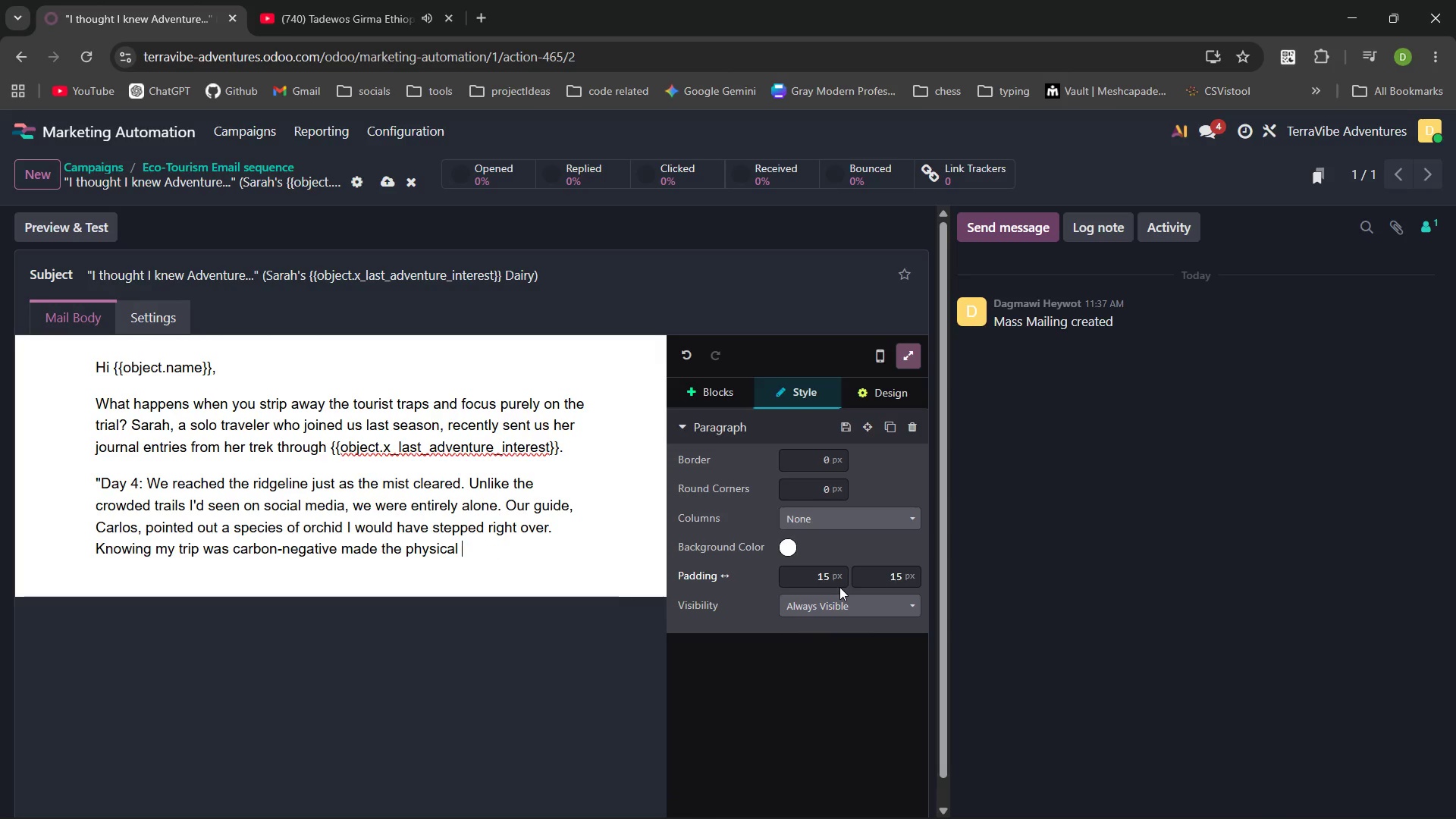 
key(Control+Backspace)
 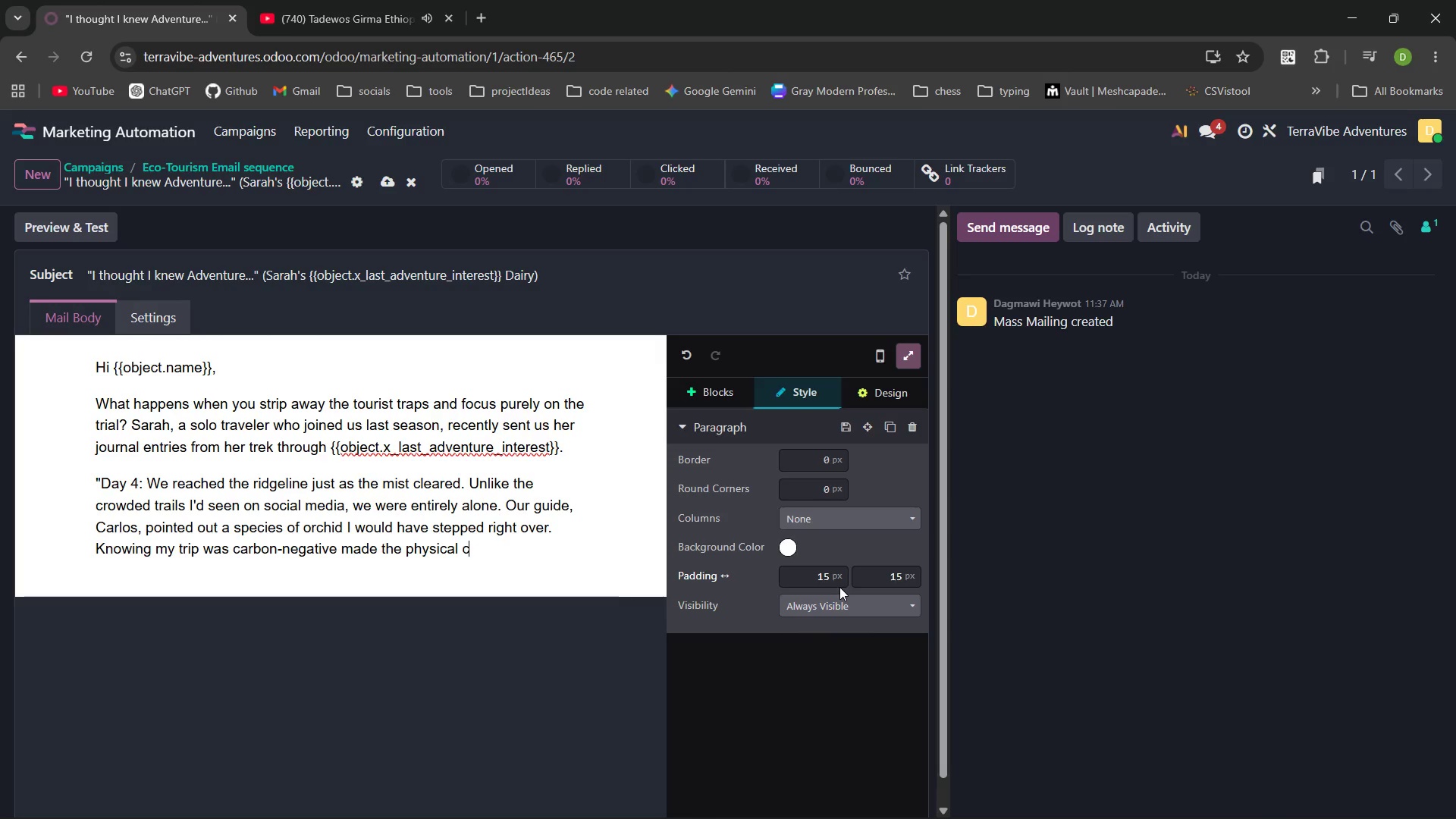 
type(challange )
key(Backspace)
key(Backspace)
key(Backspace)
key(Backspace)
key(Backspace)
type(enge feel like a spiritual contribution. )
key(Backspace)
type(")
 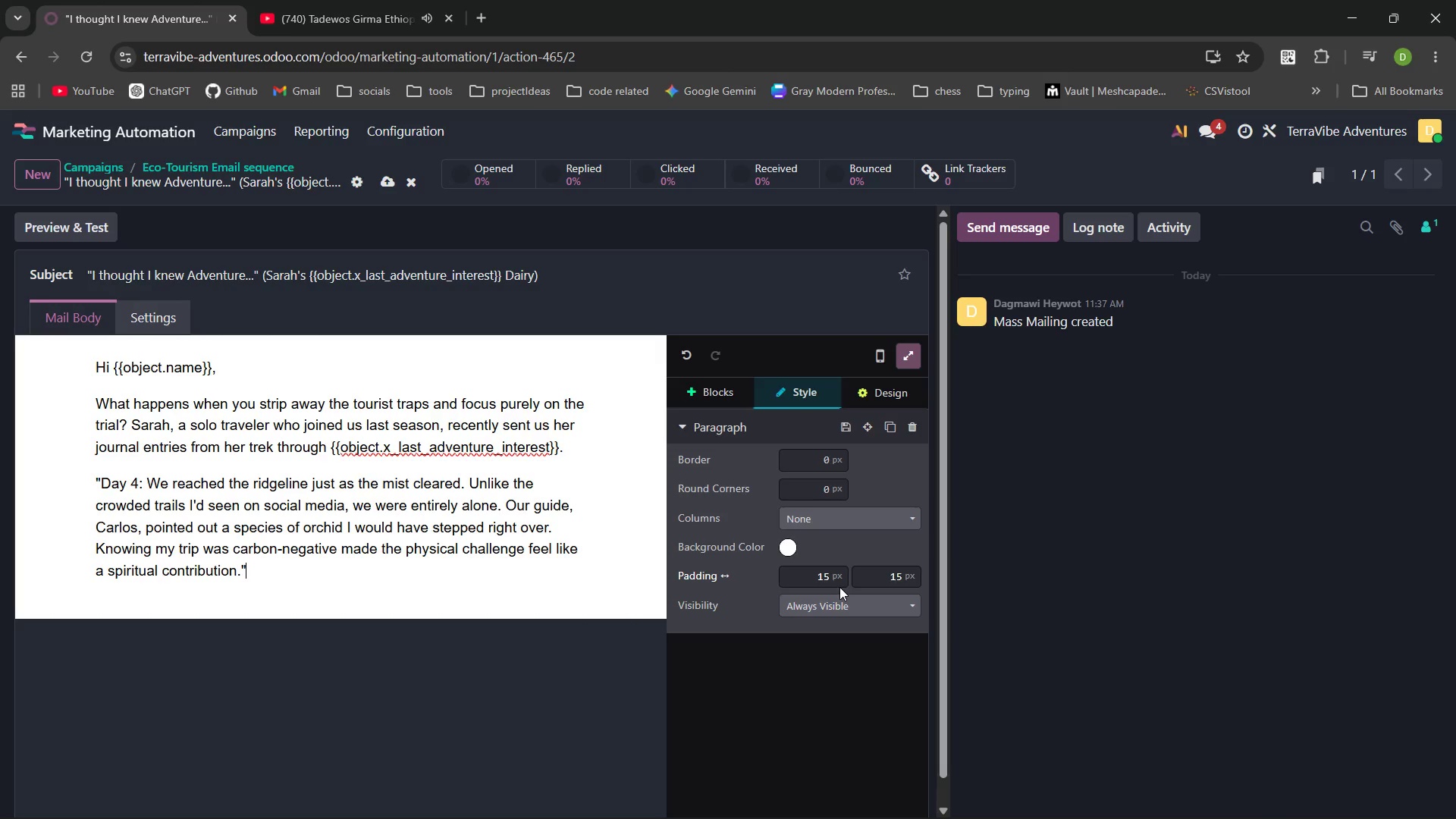 
key(ArrowLeft)
 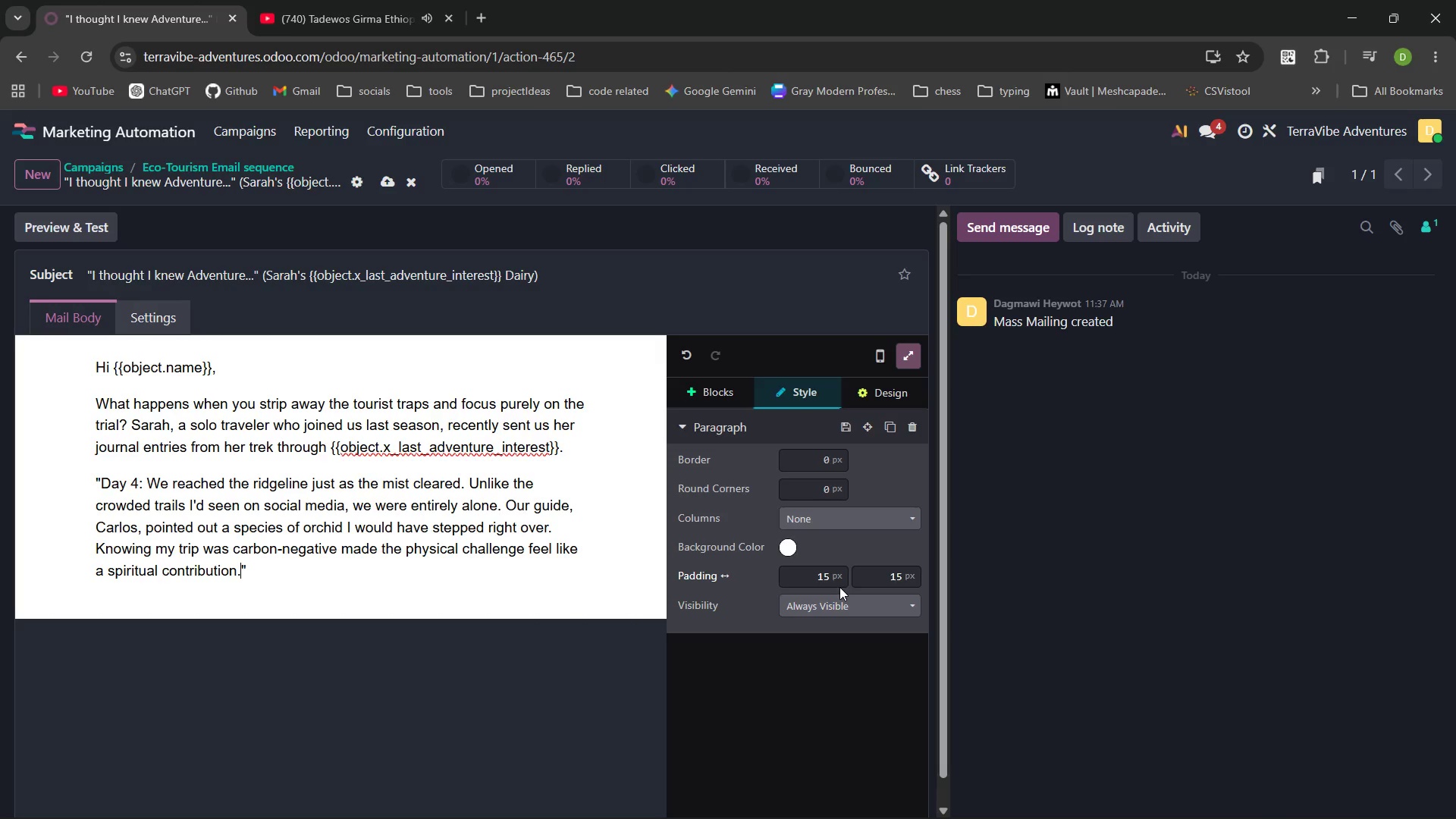 
key(Control+Shift+ArrowLeft)
 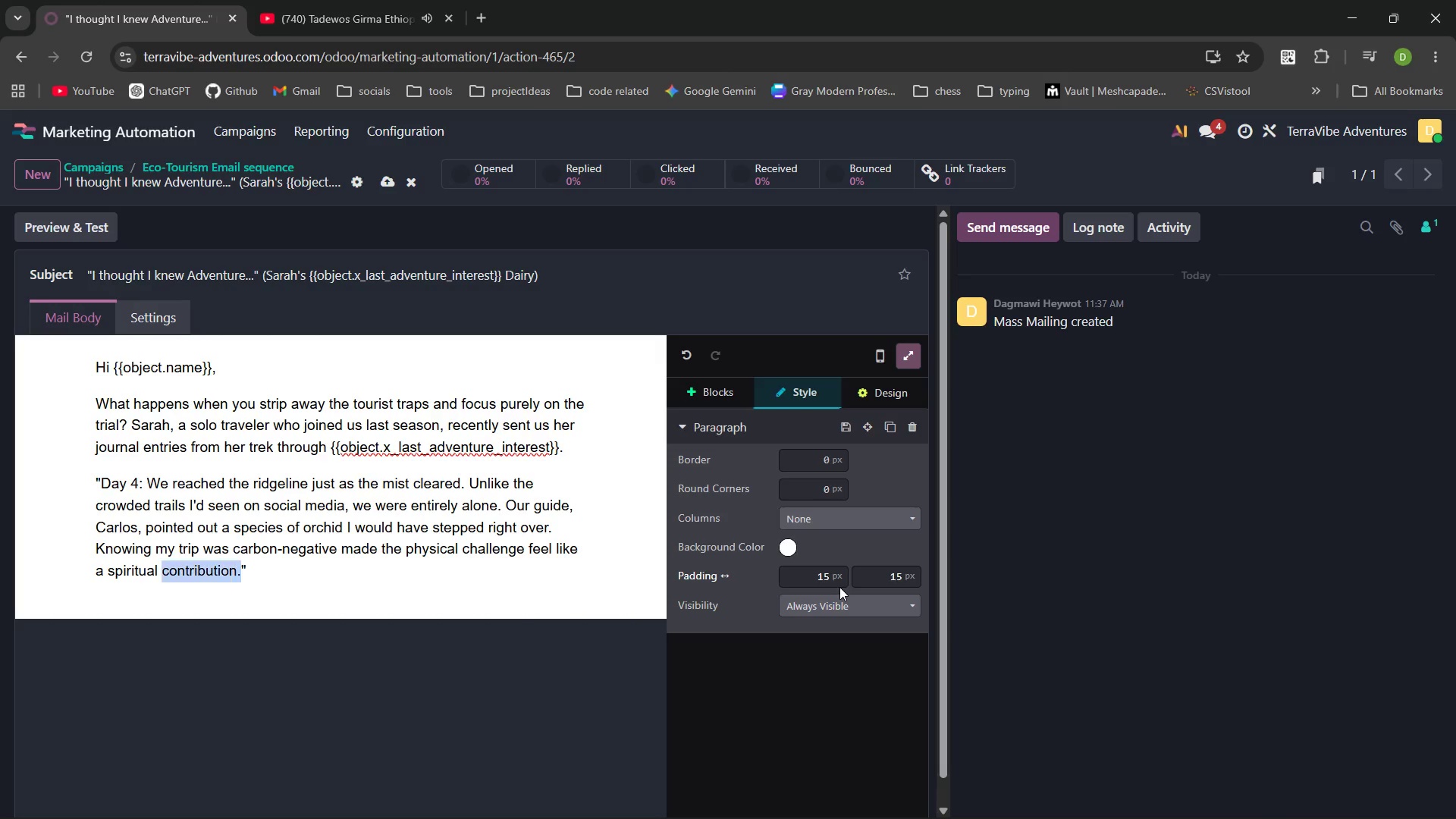 
key(Control+Shift+ArrowLeft)
 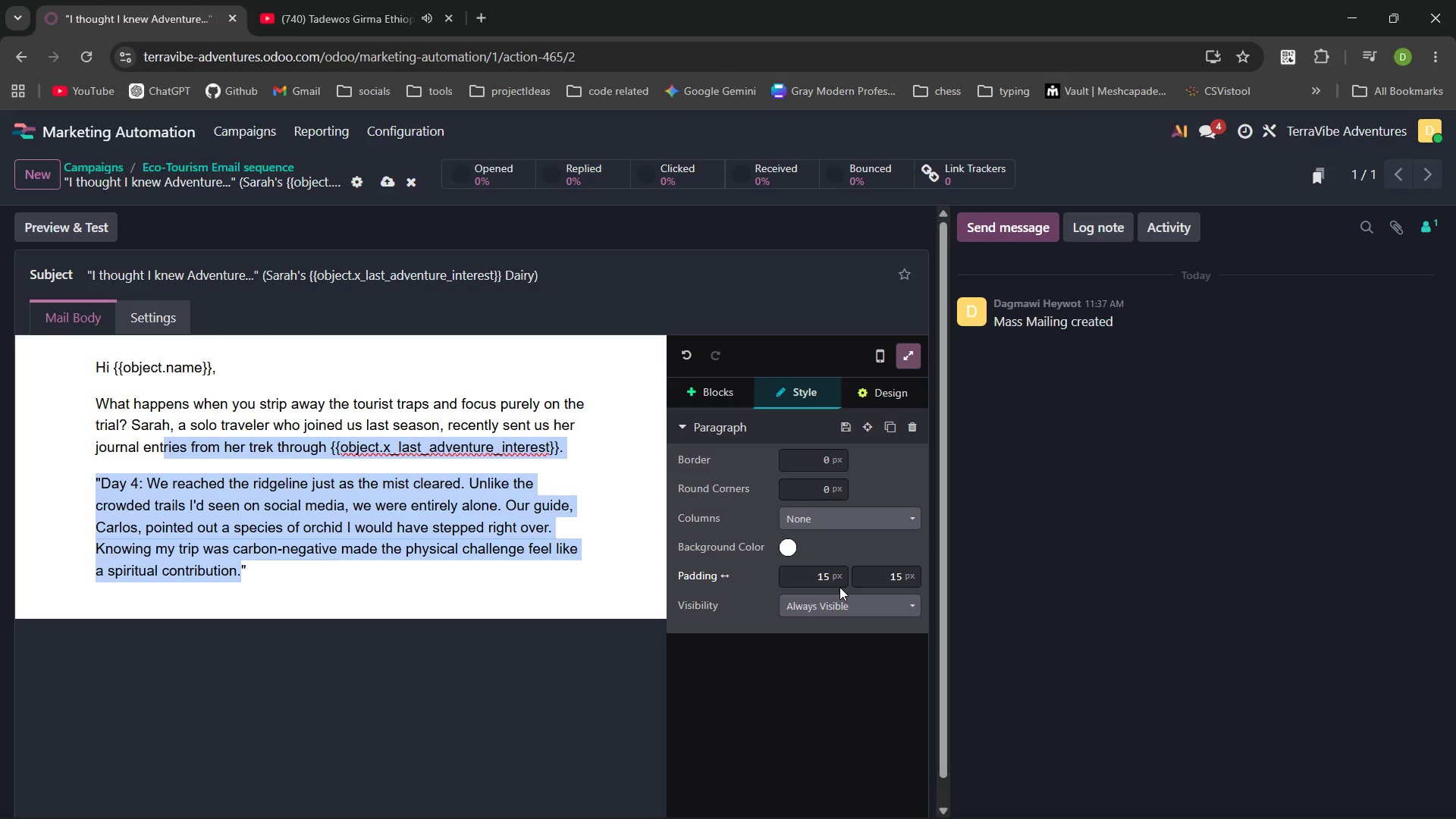 
key(Control+Shift+ArrowUp)
 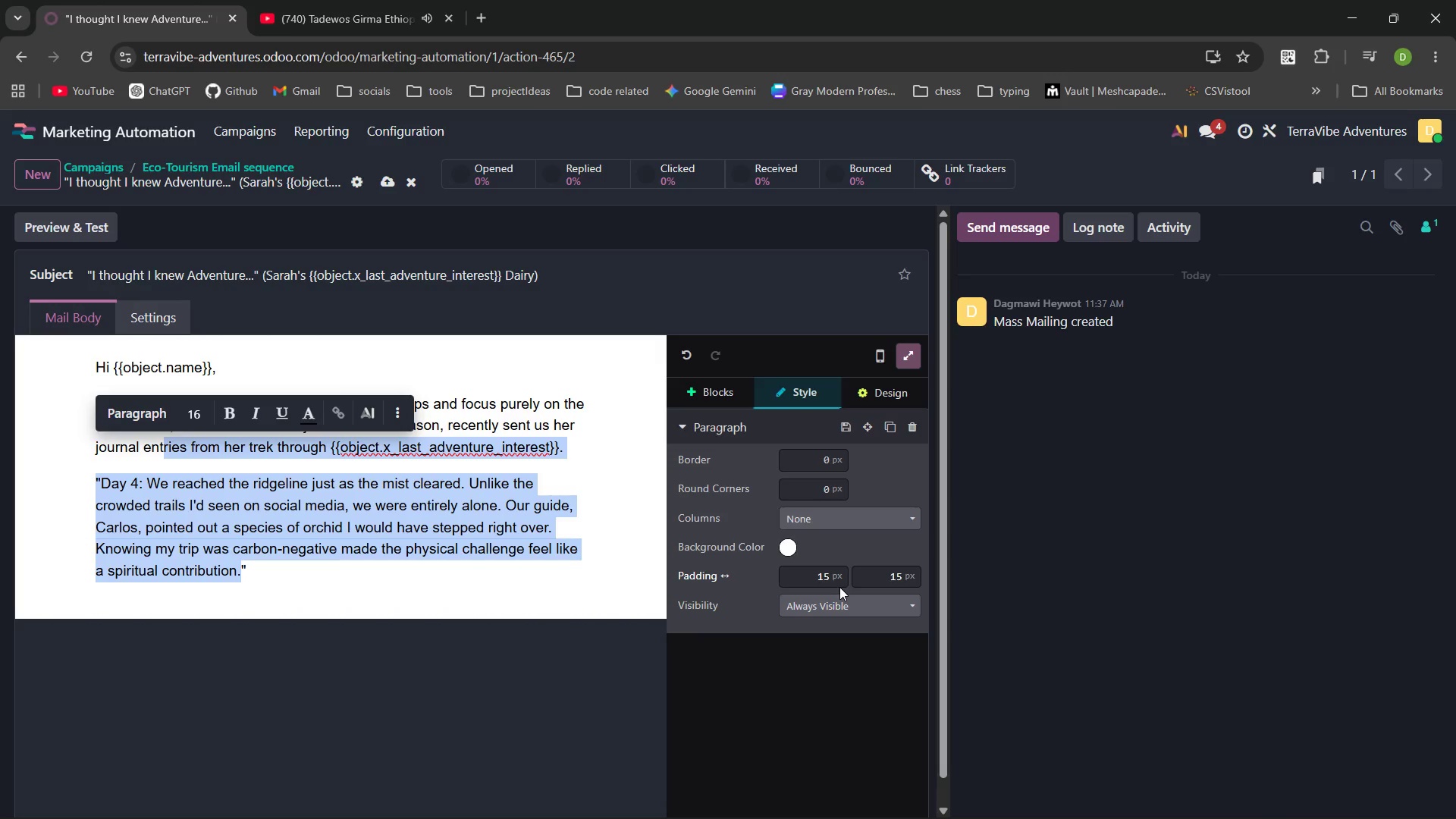 
key(Control+Shift+ArrowRight)
 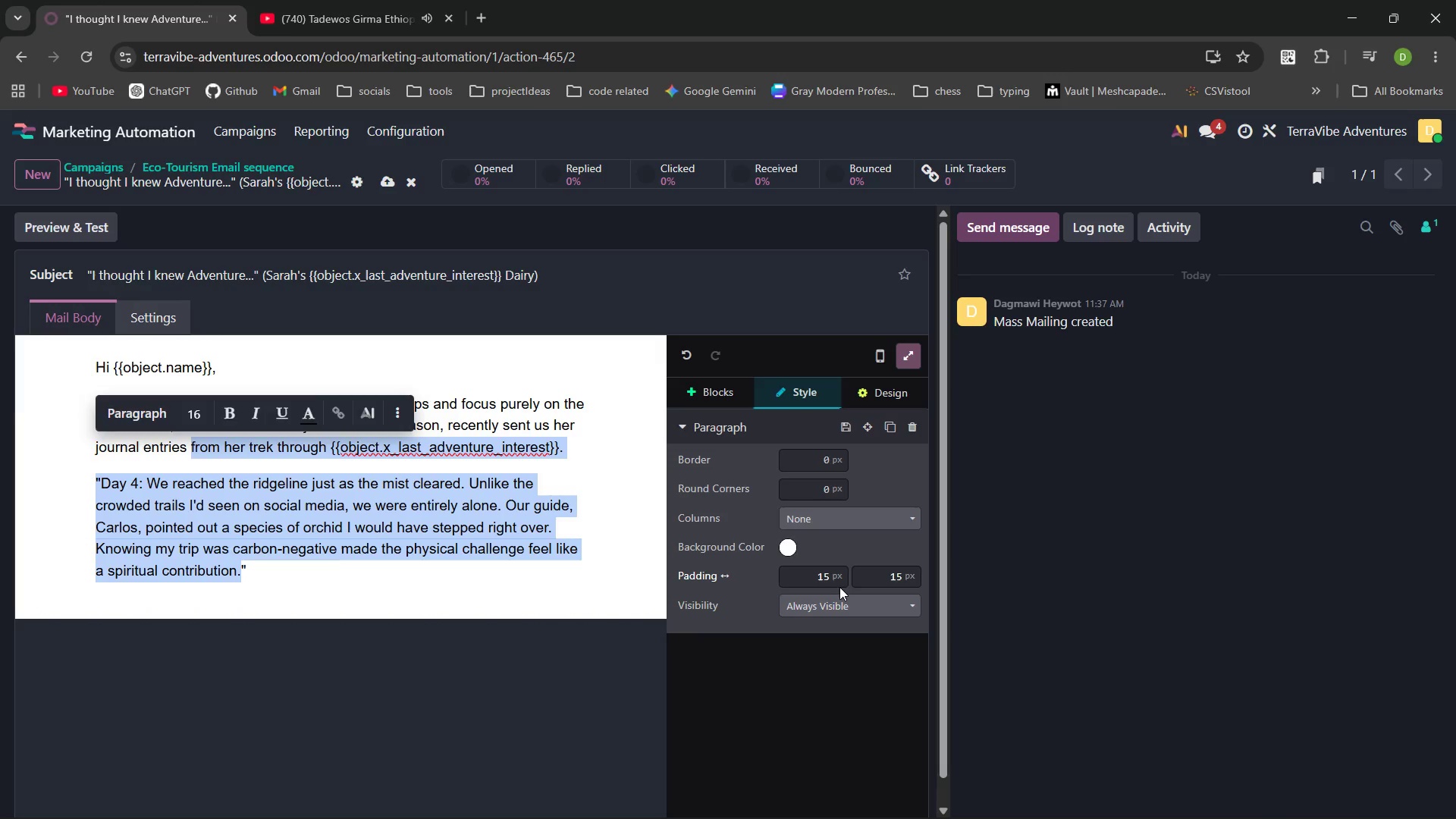 
key(Control+Shift+ArrowRight)
 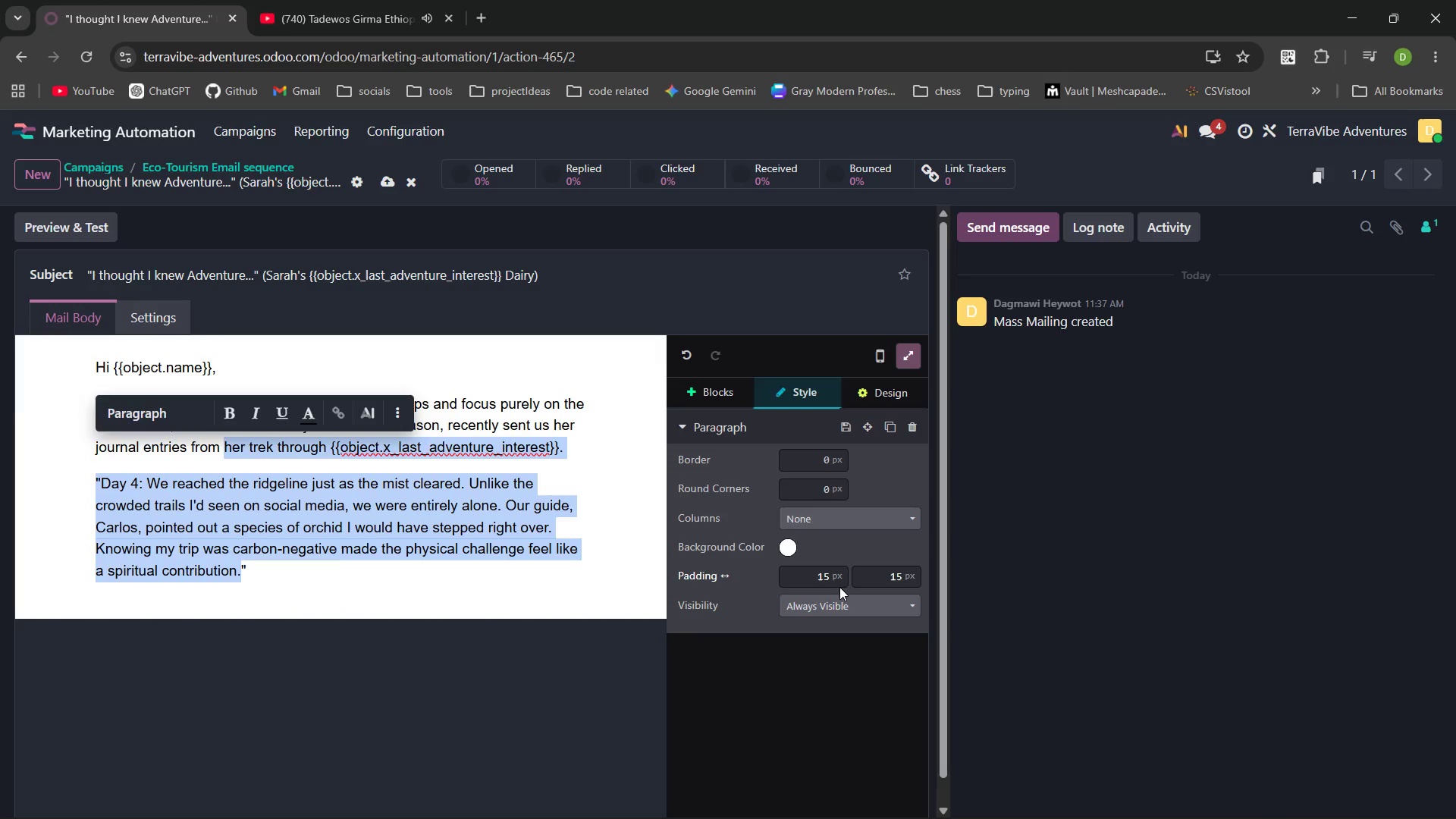 
key(Control+Shift+ArrowDown)
 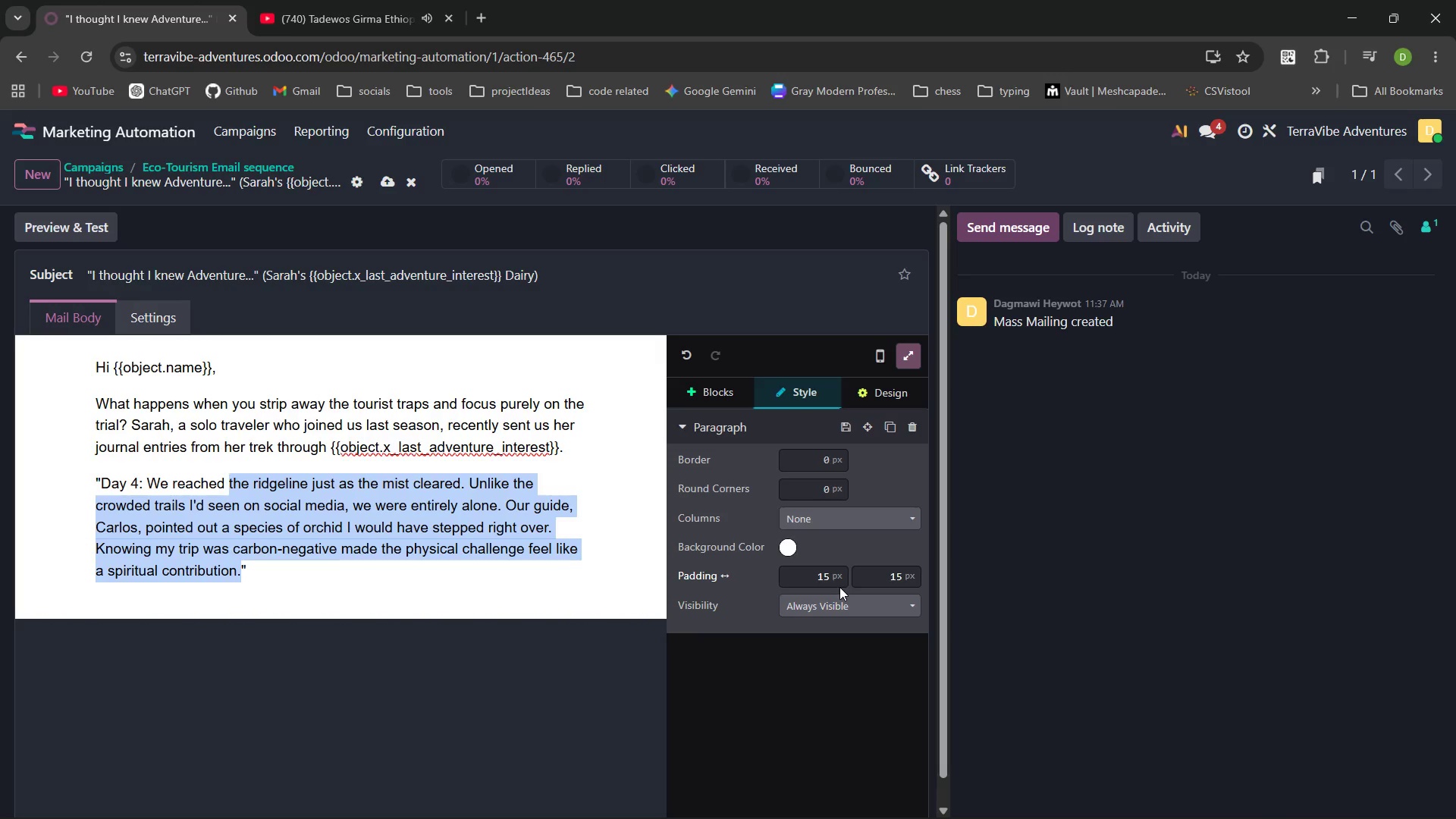 
key(Control+Shift+ArrowRight)
 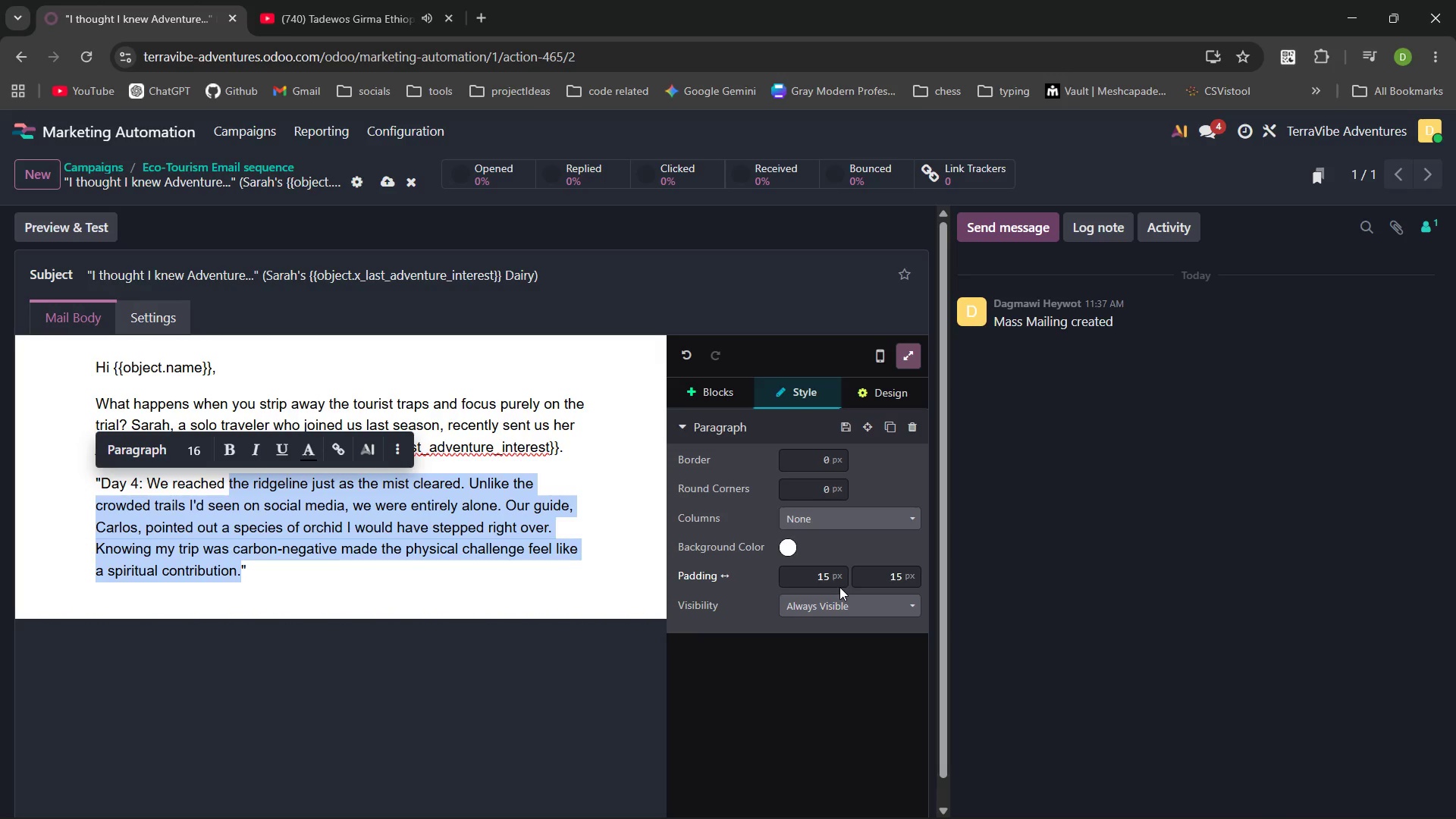 
key(Shift+ArrowLeft)
 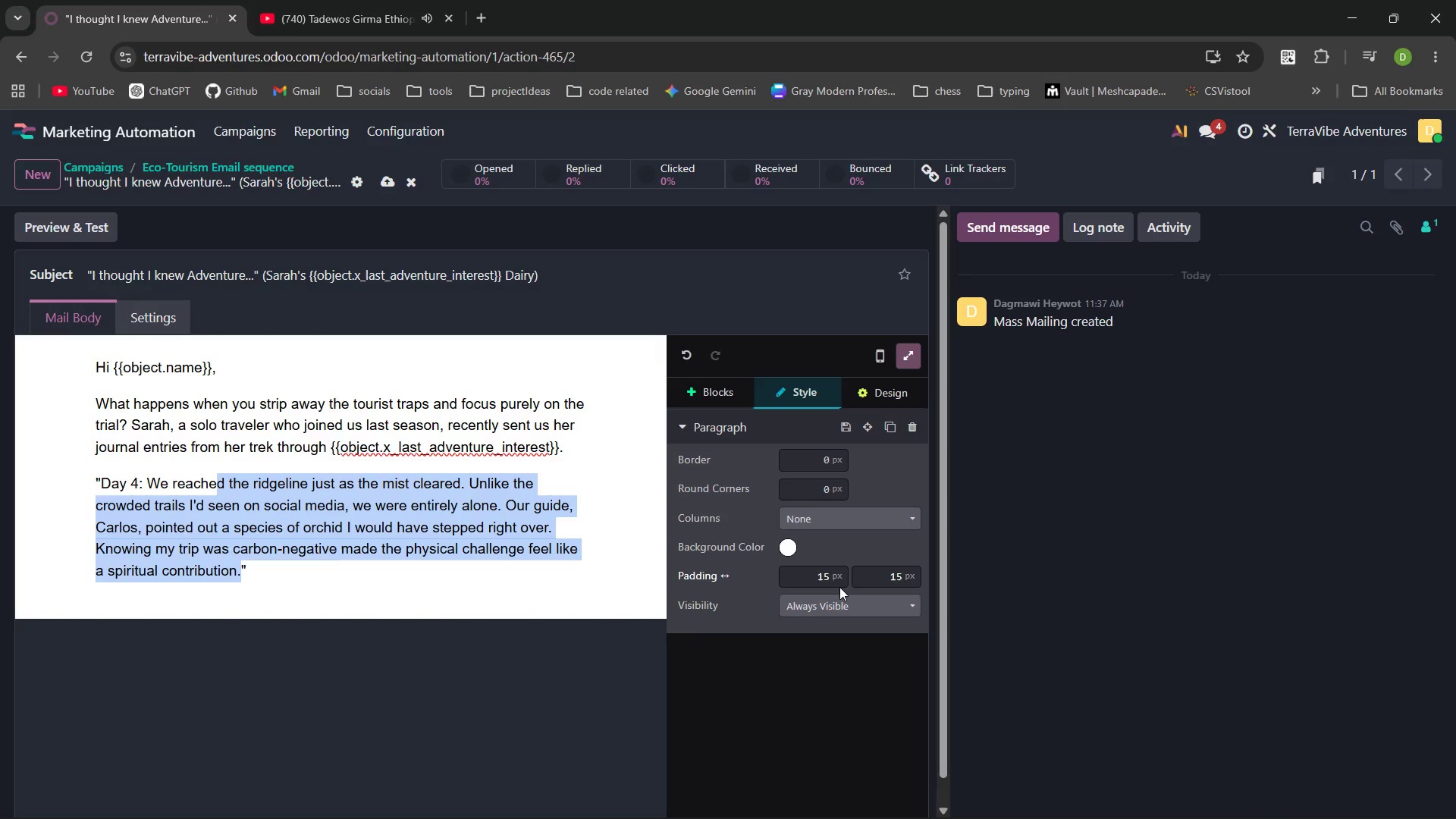 
hold_key(key=ArrowLeft, duration=0.62)
 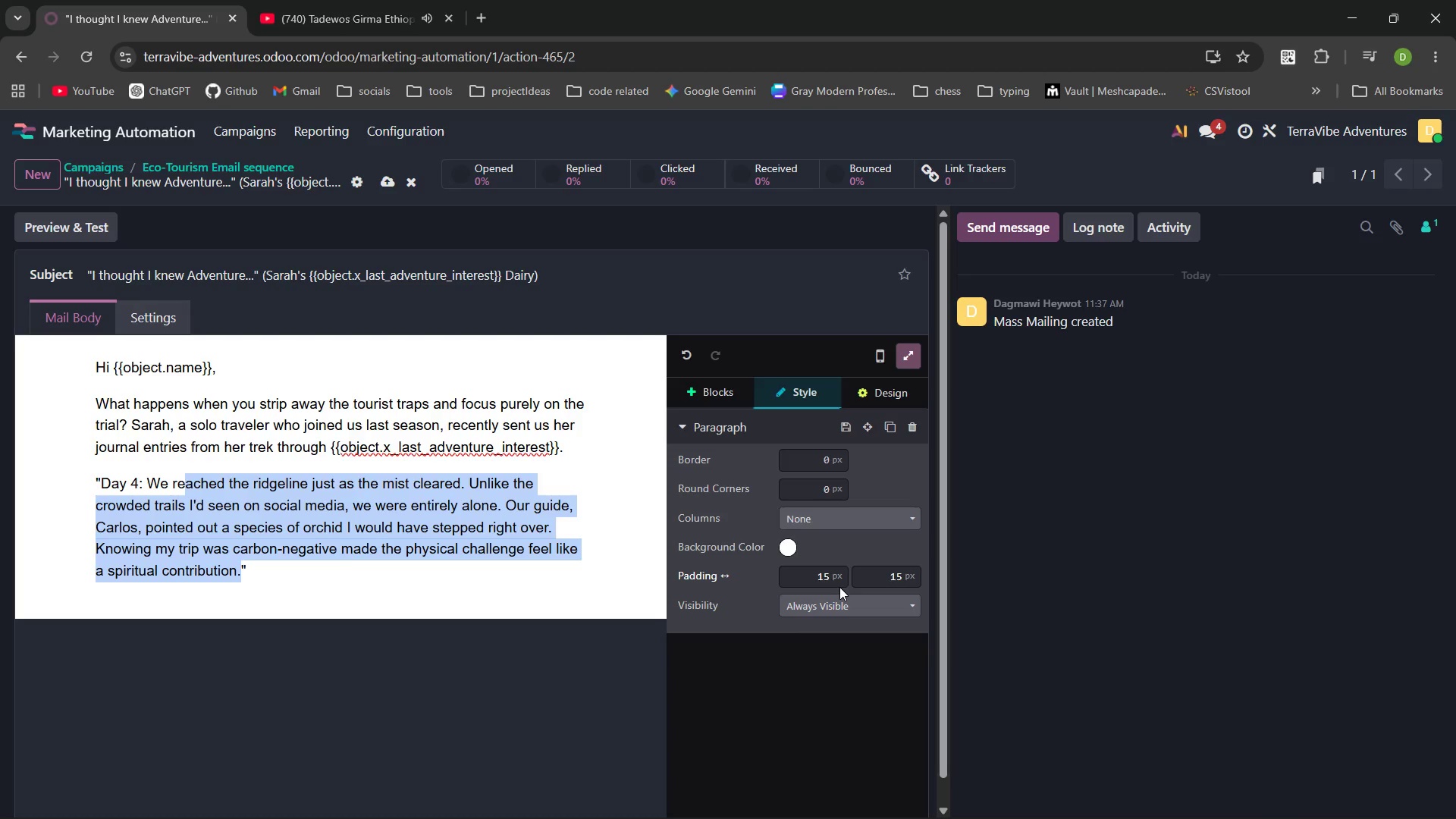 
key(Shift+ArrowLeft)
 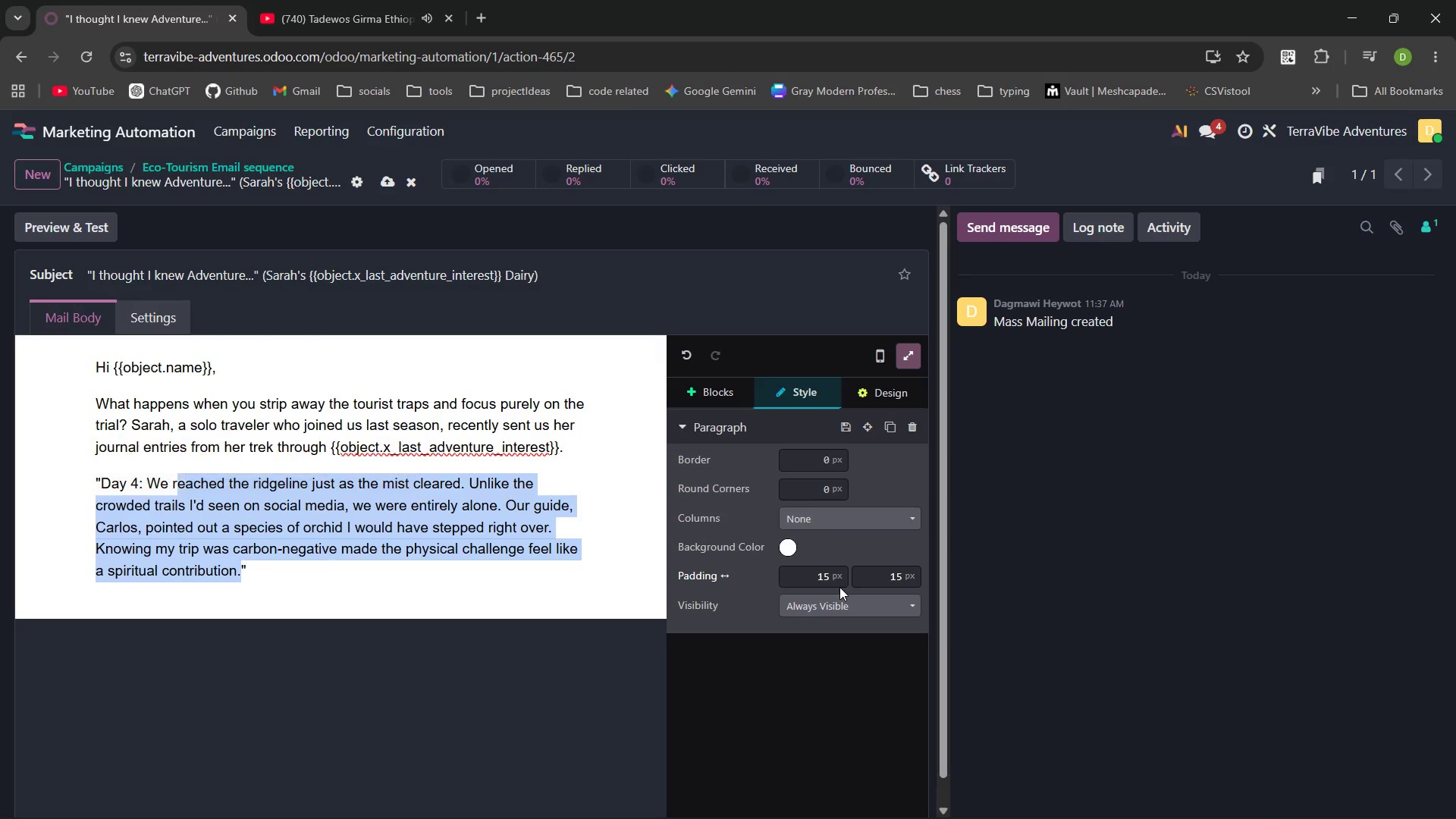 
key(Shift+ArrowLeft)
 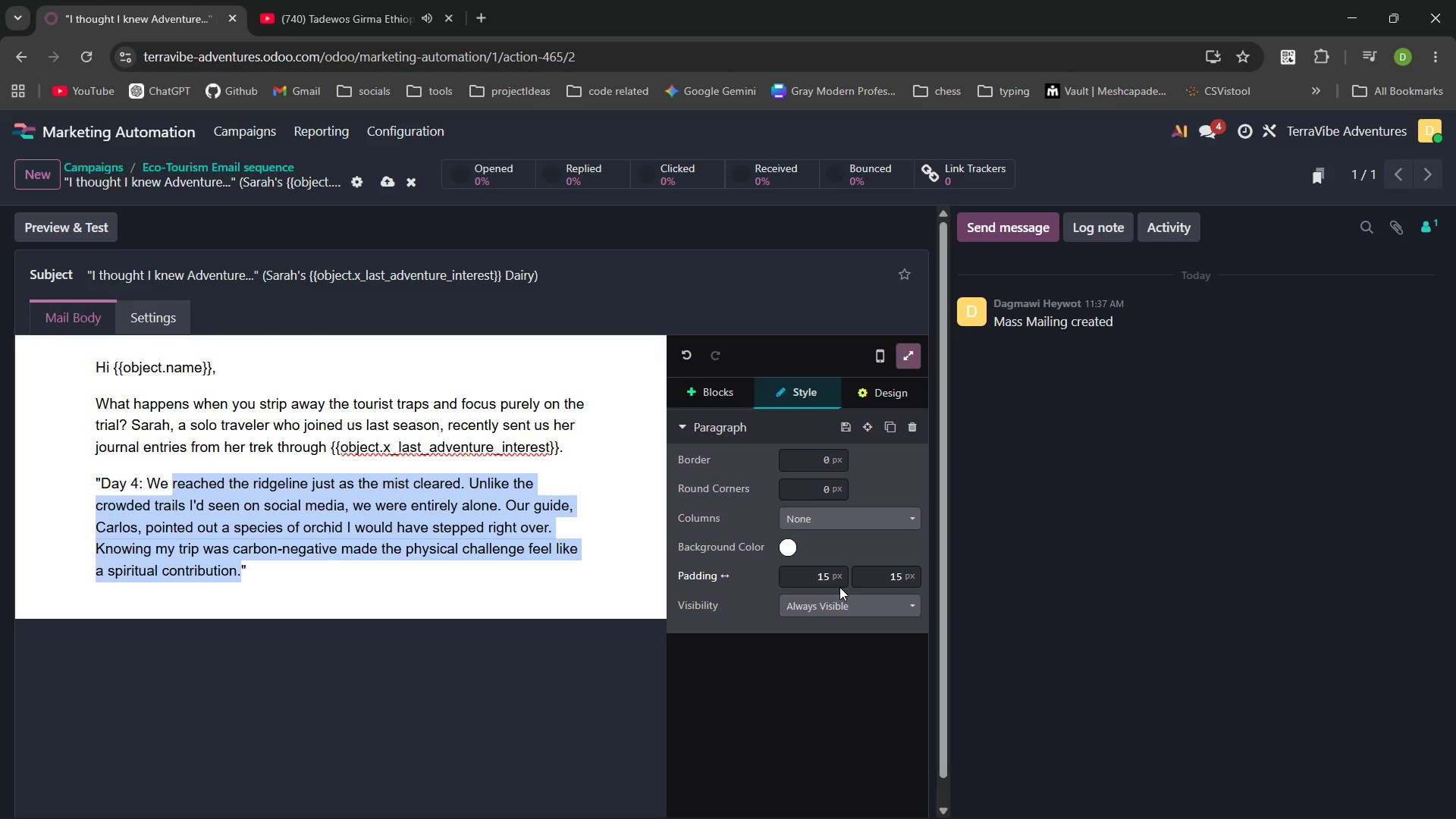 
key(Shift+ArrowLeft)
 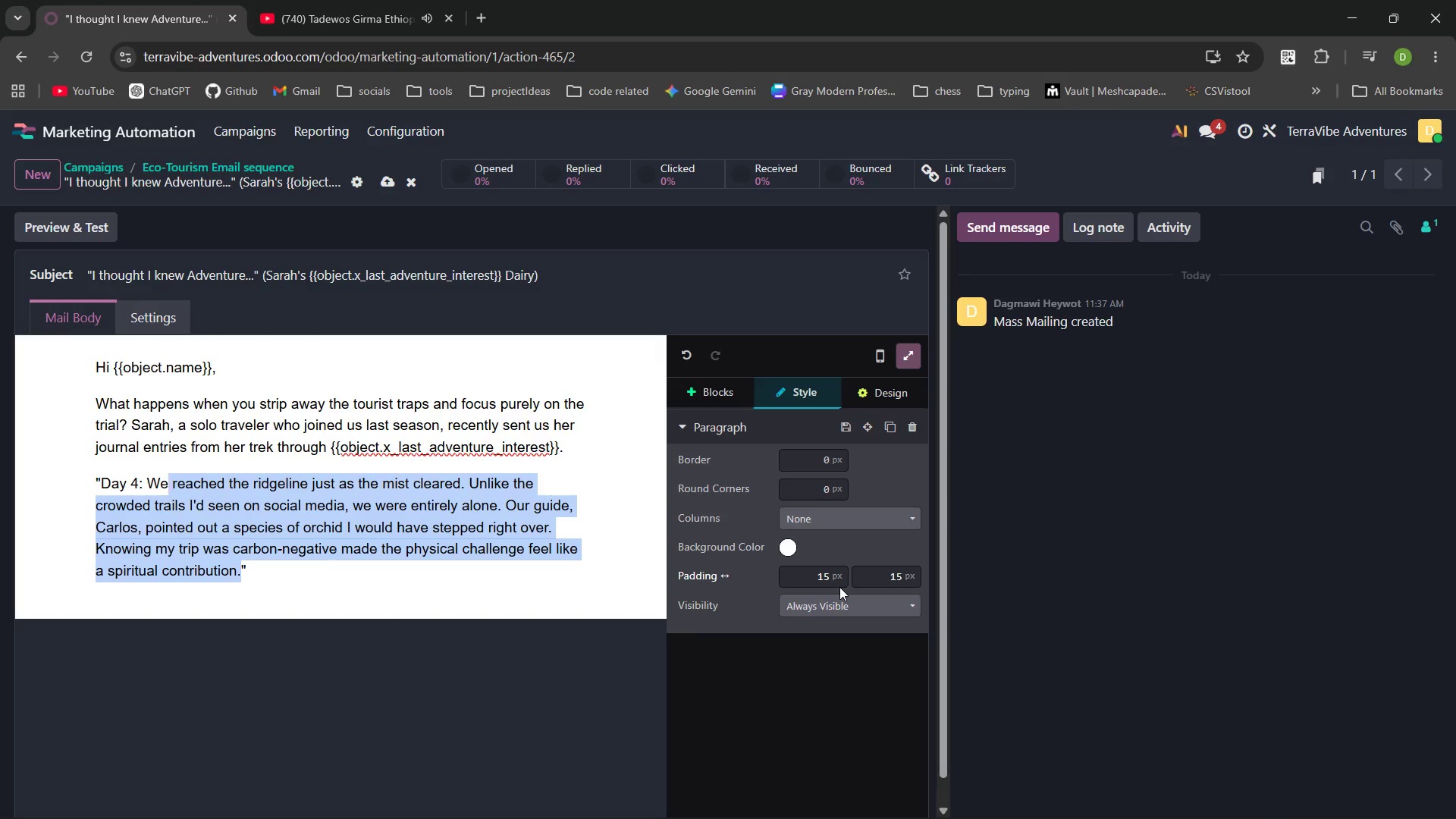 
key(Shift+ArrowLeft)
 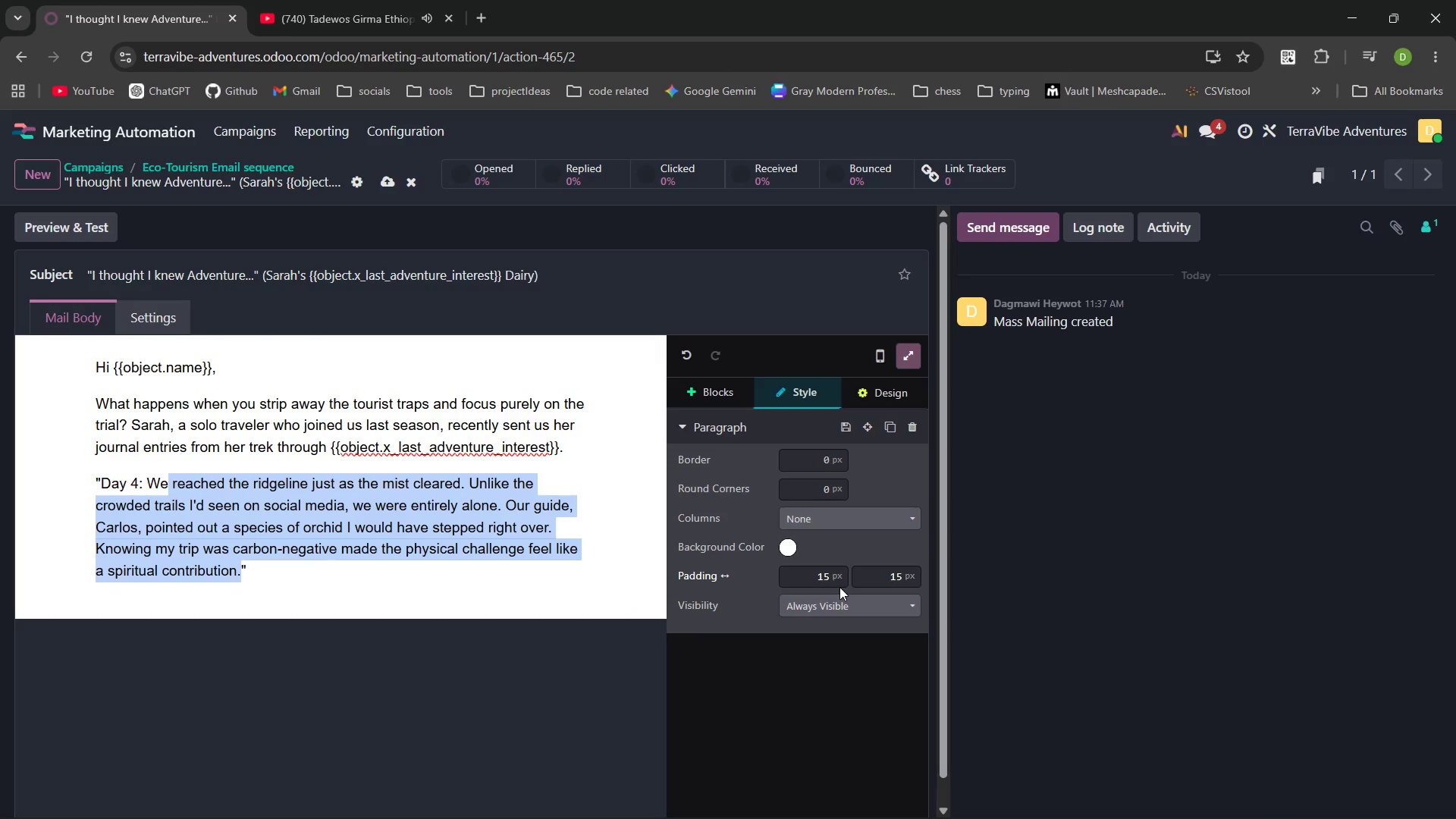 
key(Shift+ArrowLeft)
 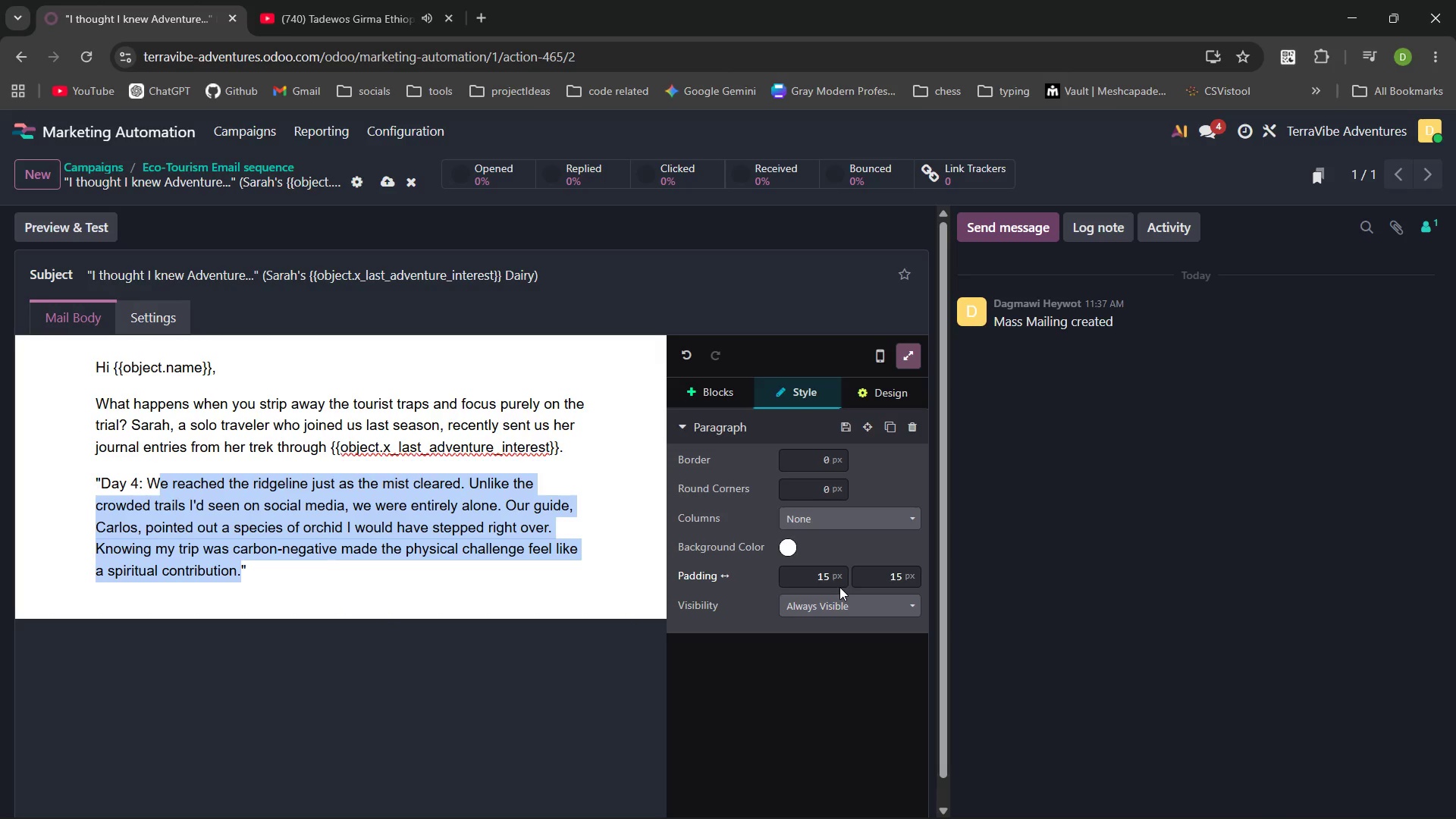 
key(Shift+ArrowLeft)
 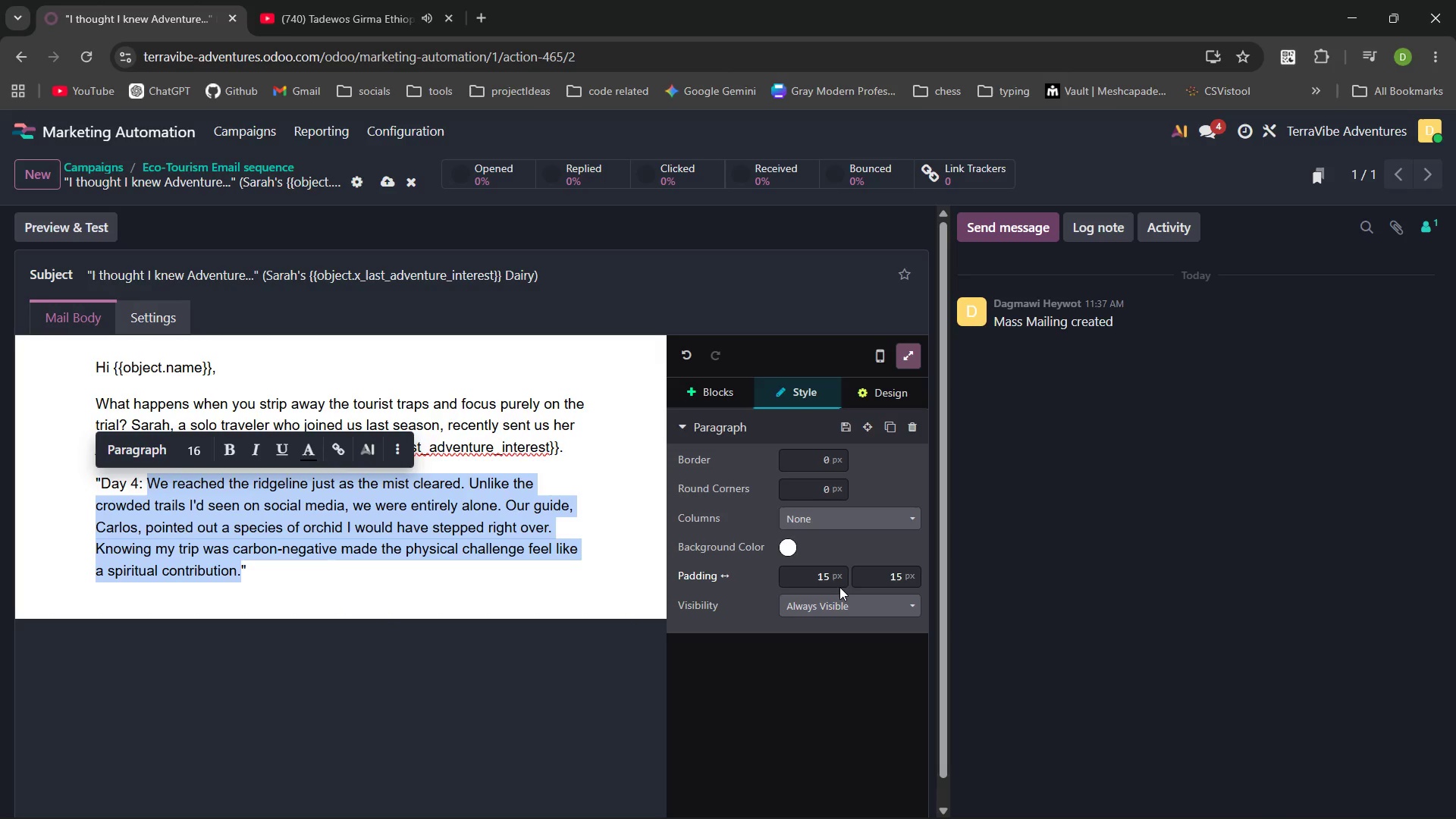 
key(Control+I)
 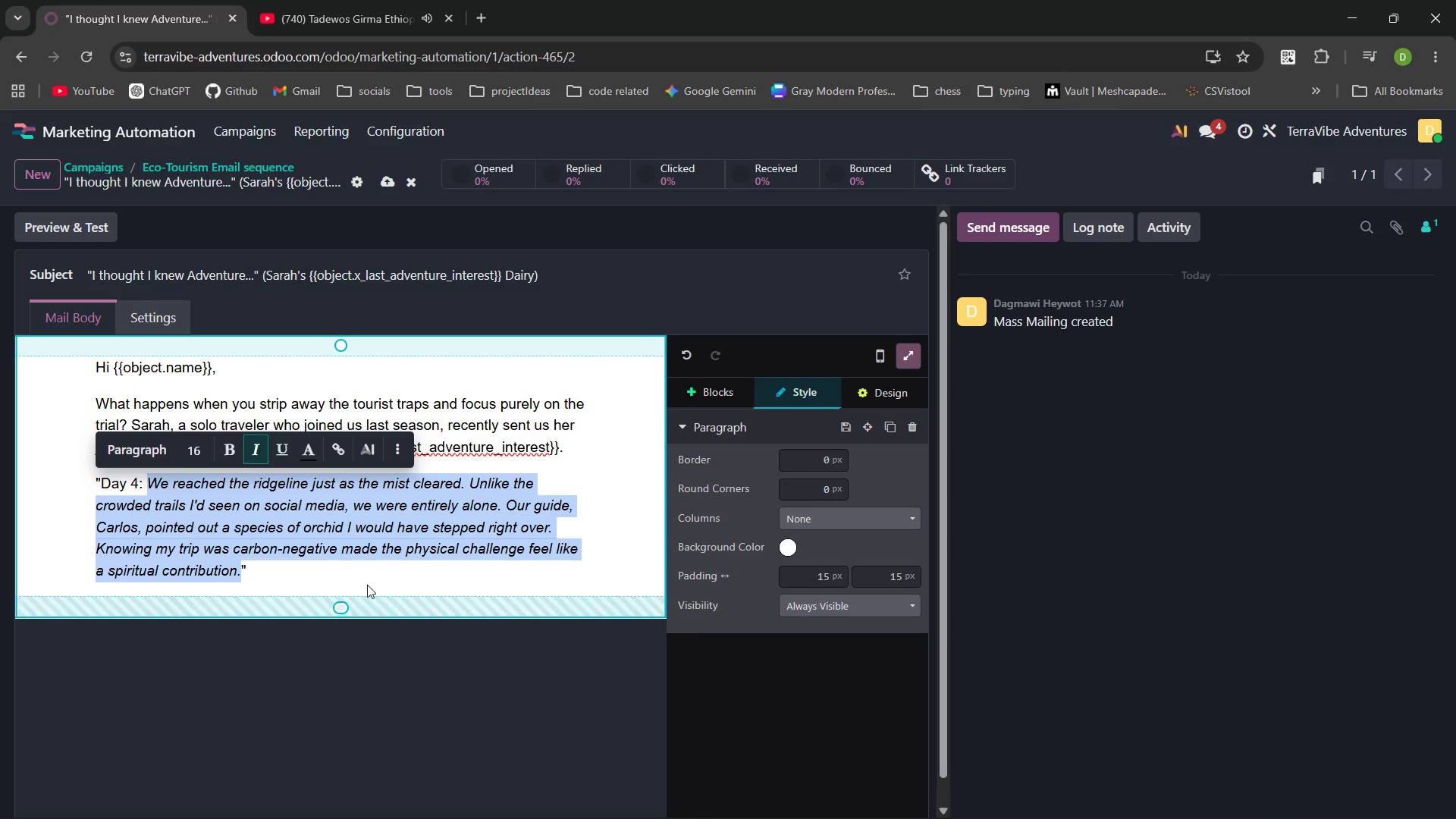 
left_click([361, 574])
 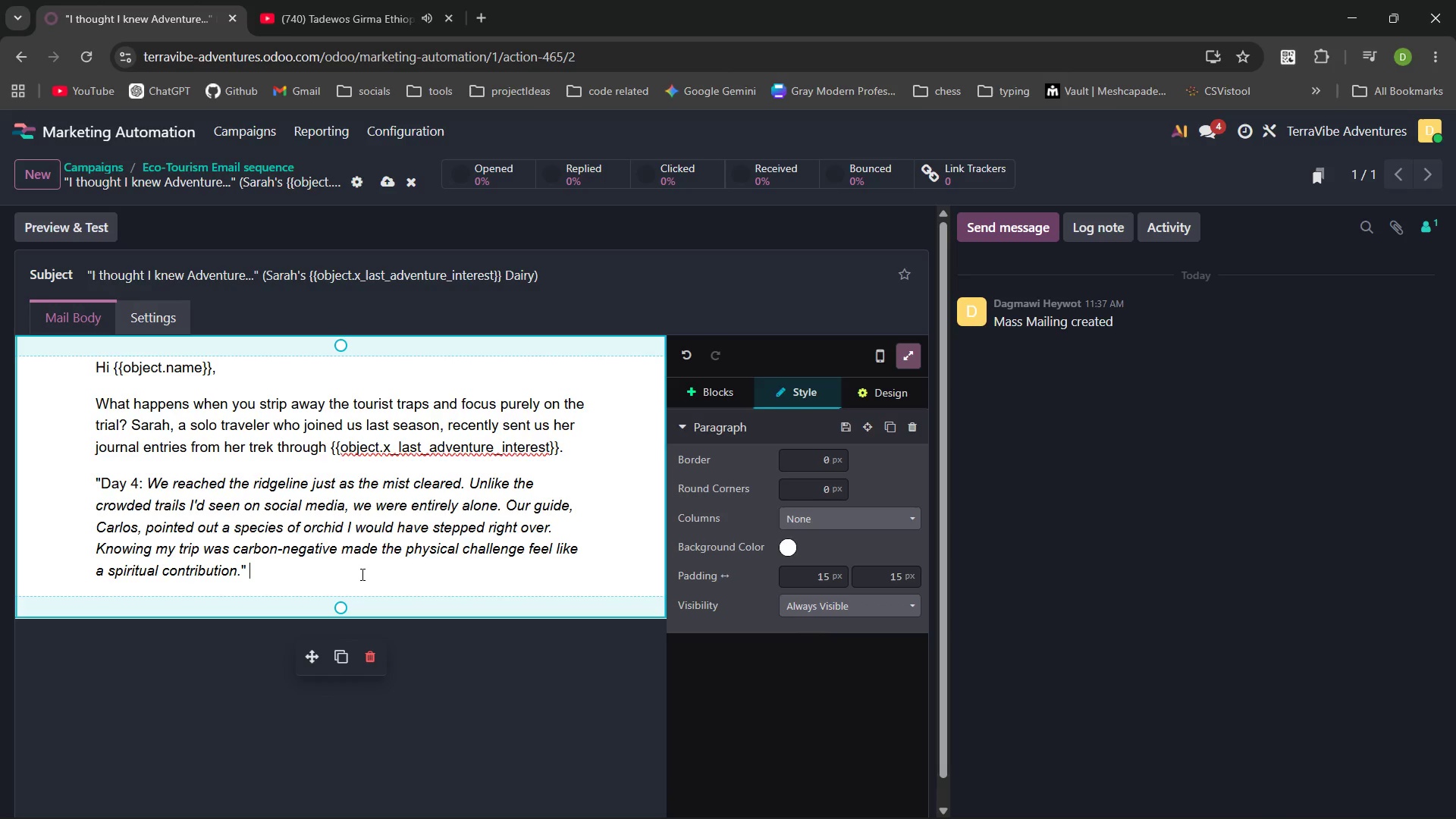 
wait(21.03)
 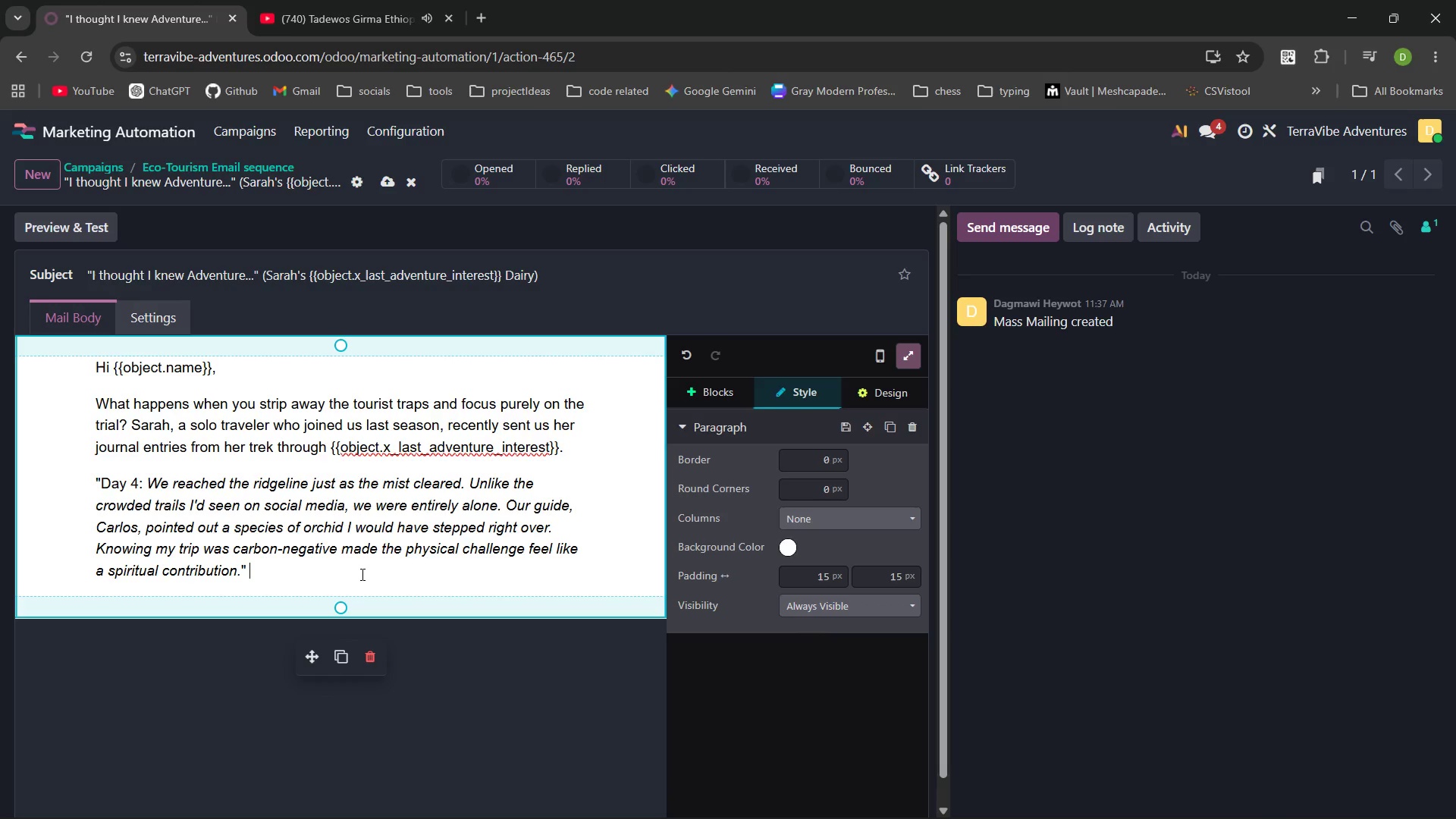 
scroll: coordinate [308, 747], scroll_direction: down, amount: 2.0
 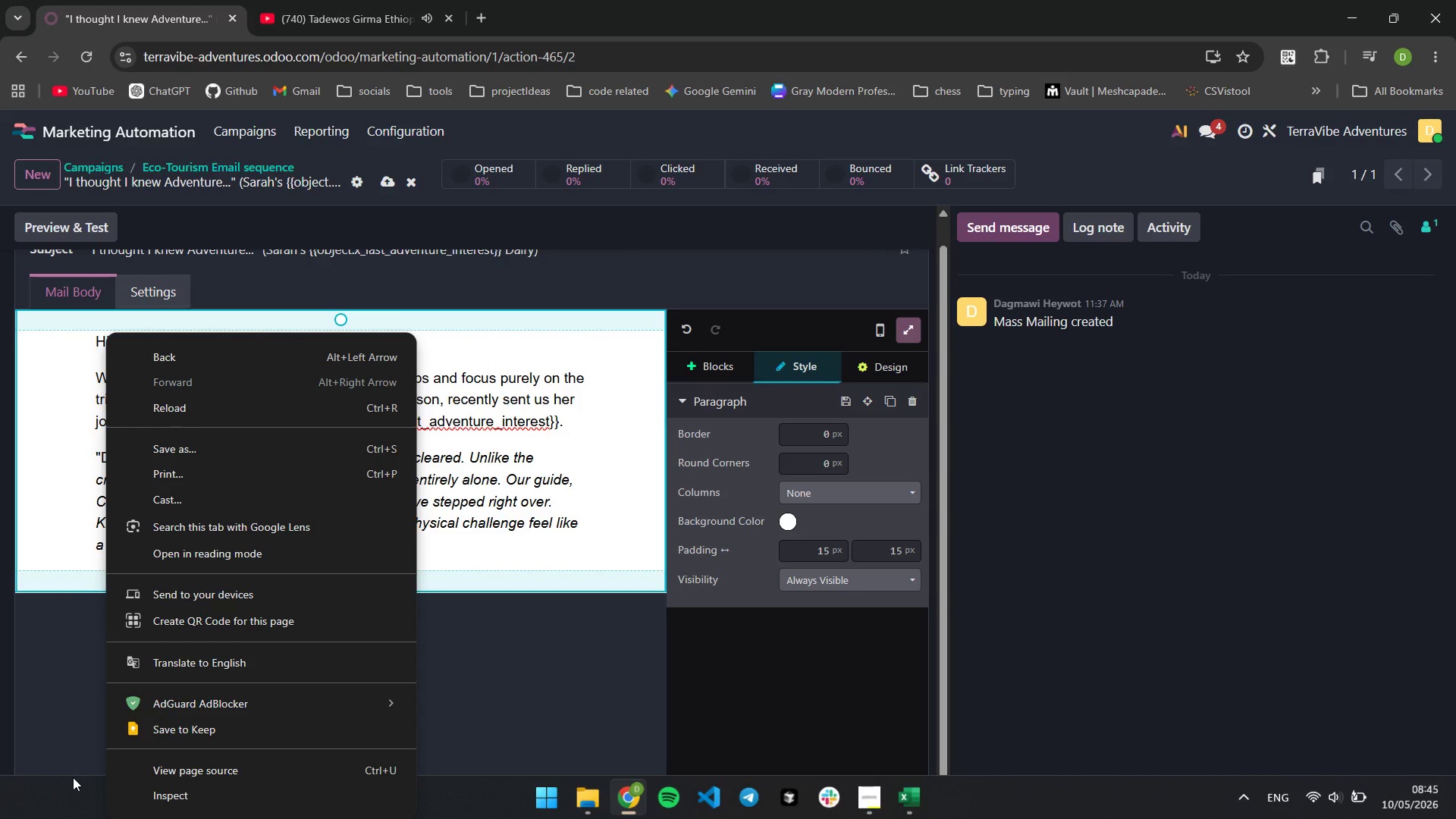 
left_click([77, 648])
 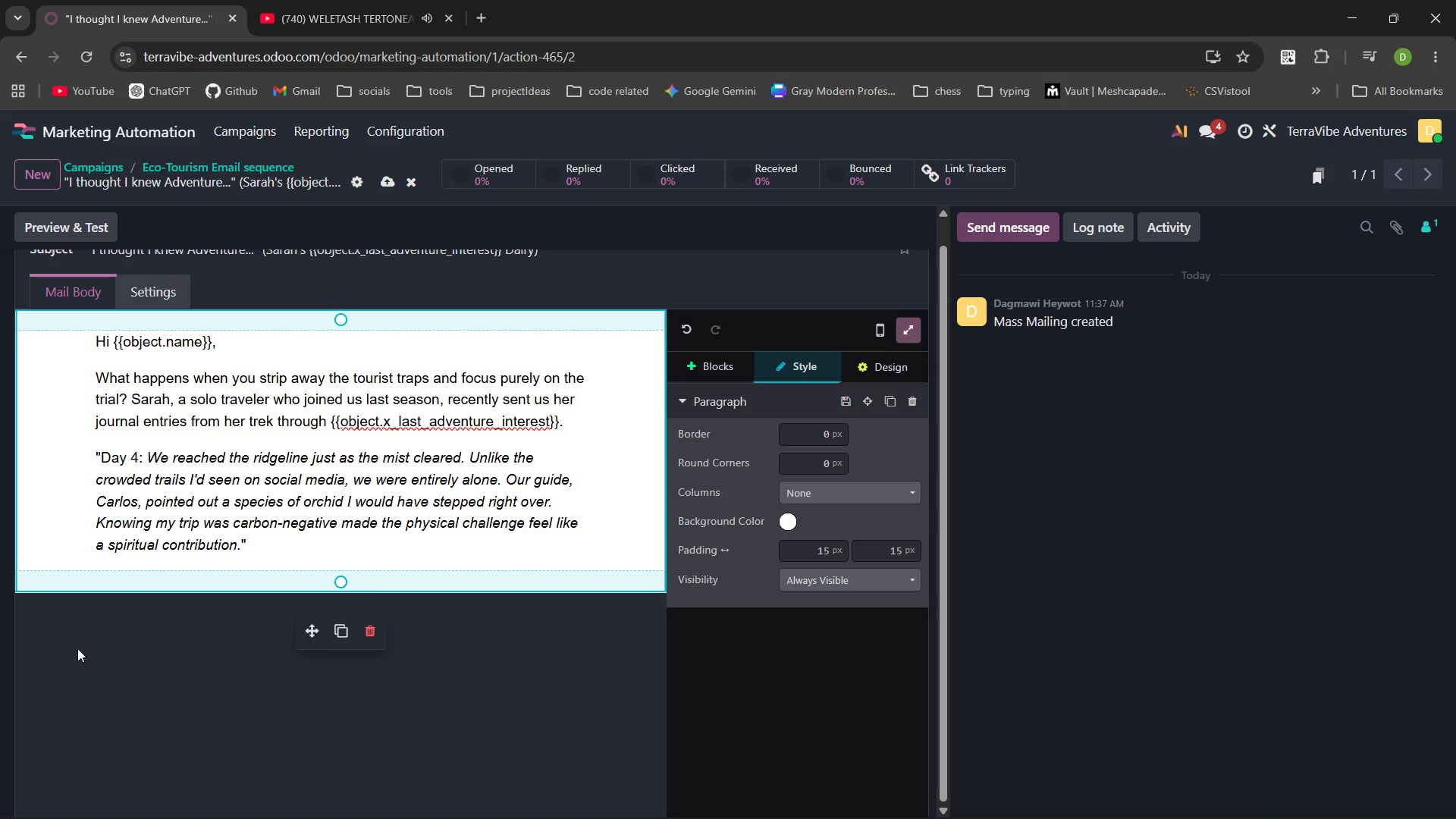 
wait(288.48)
 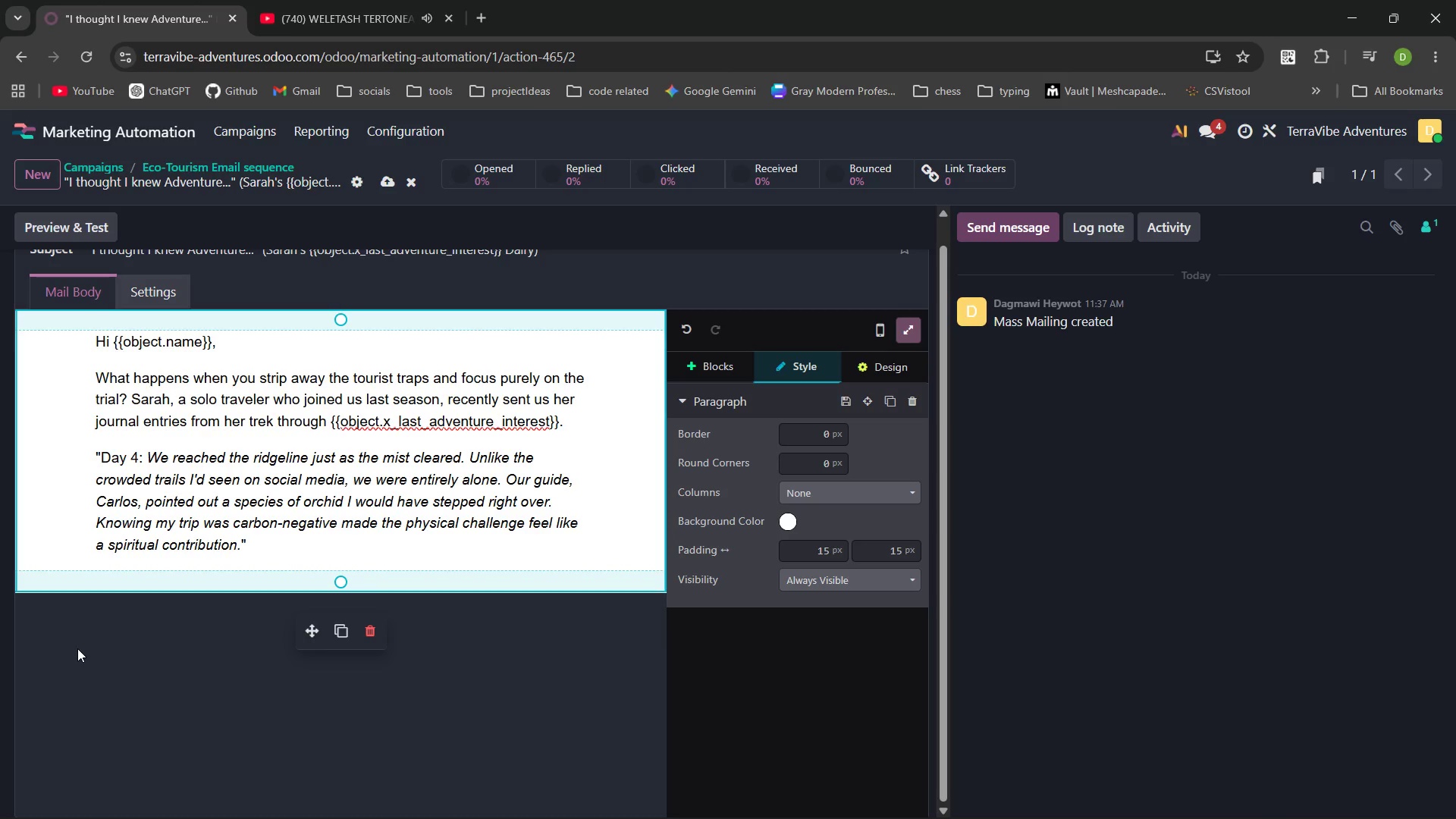 
left_click([350, 537])
 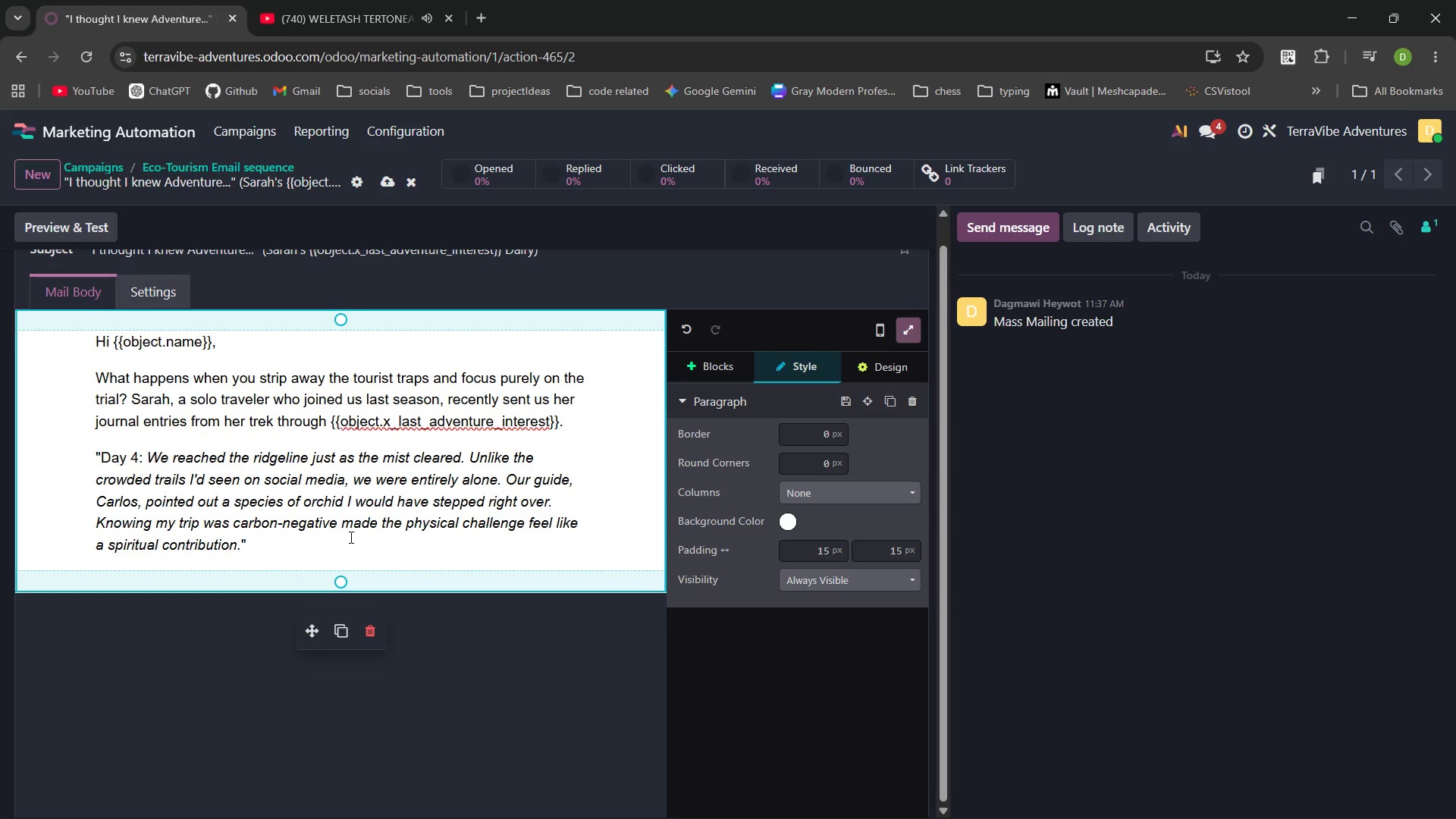 
key(Enter)
 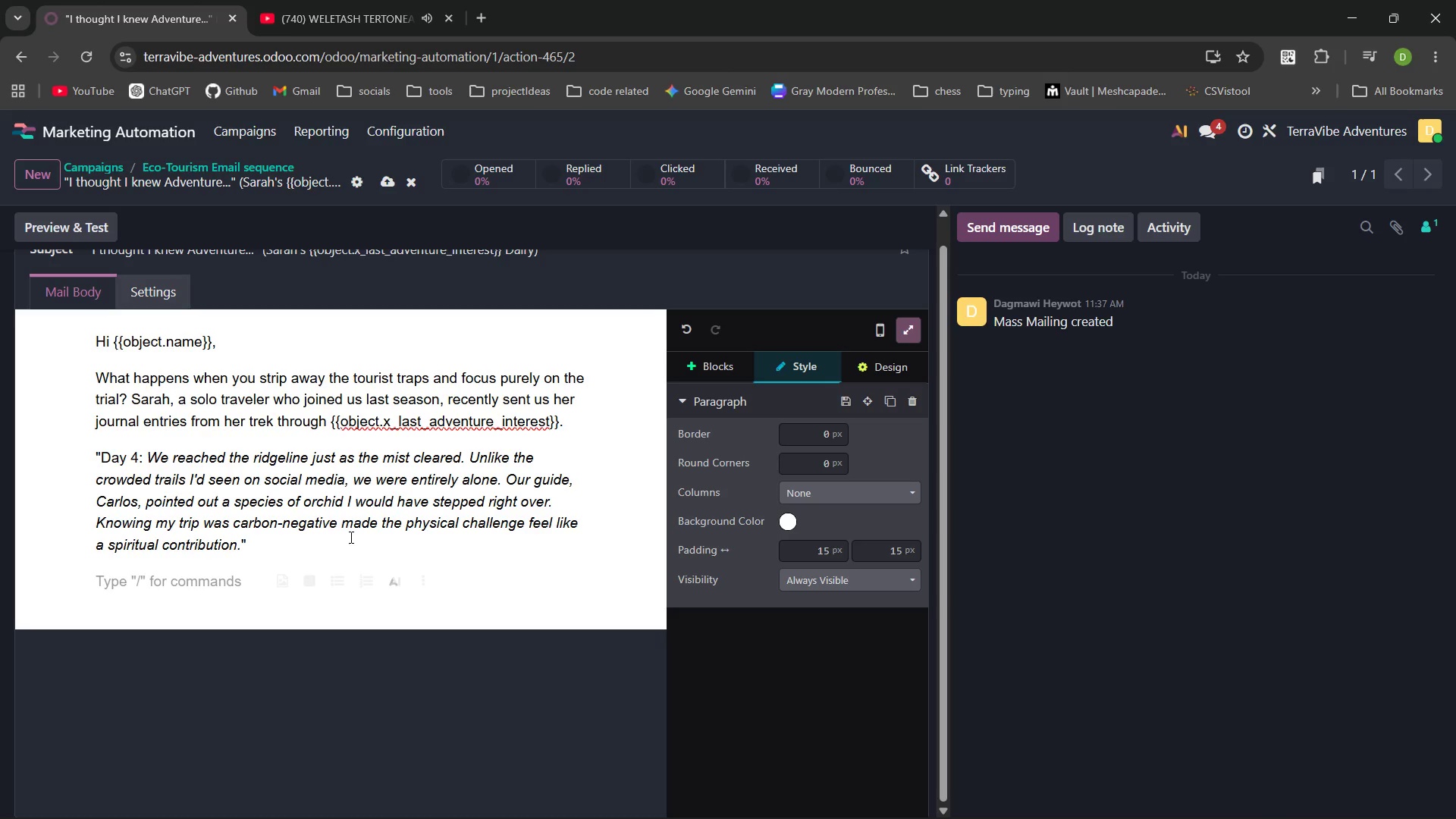 
wait(55.66)
 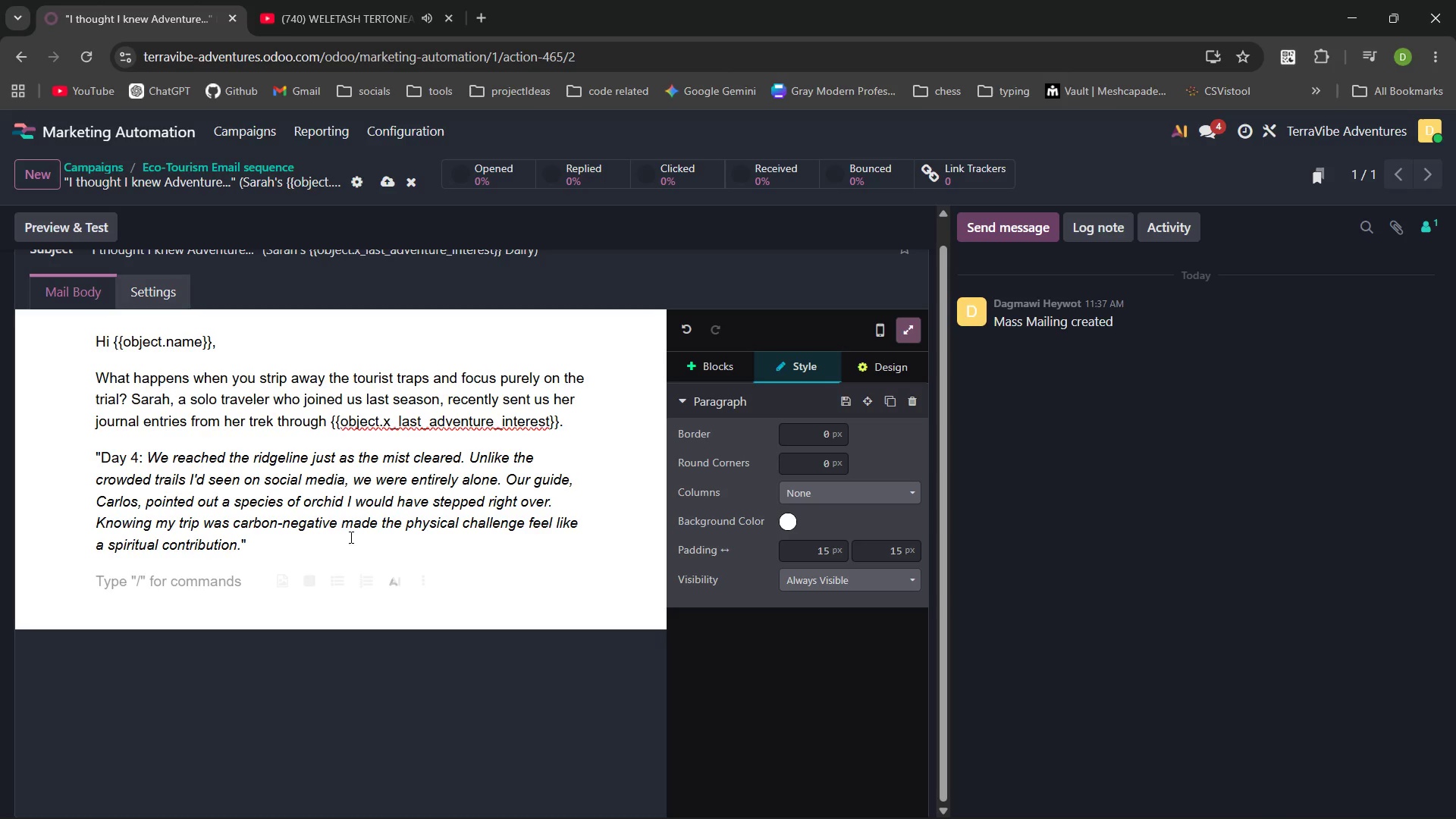 
left_click([694, 368])
 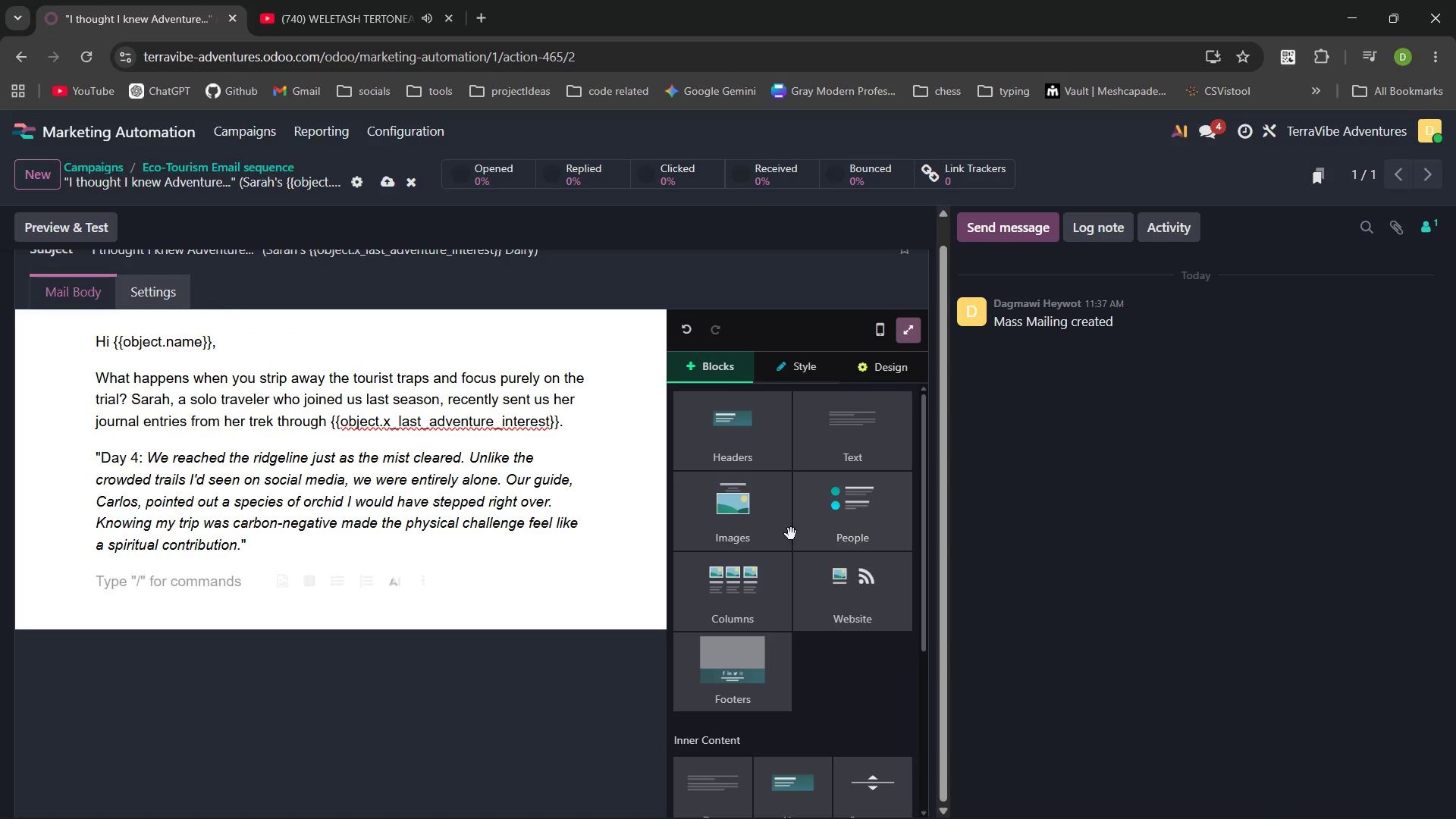 
left_click([744, 524])
 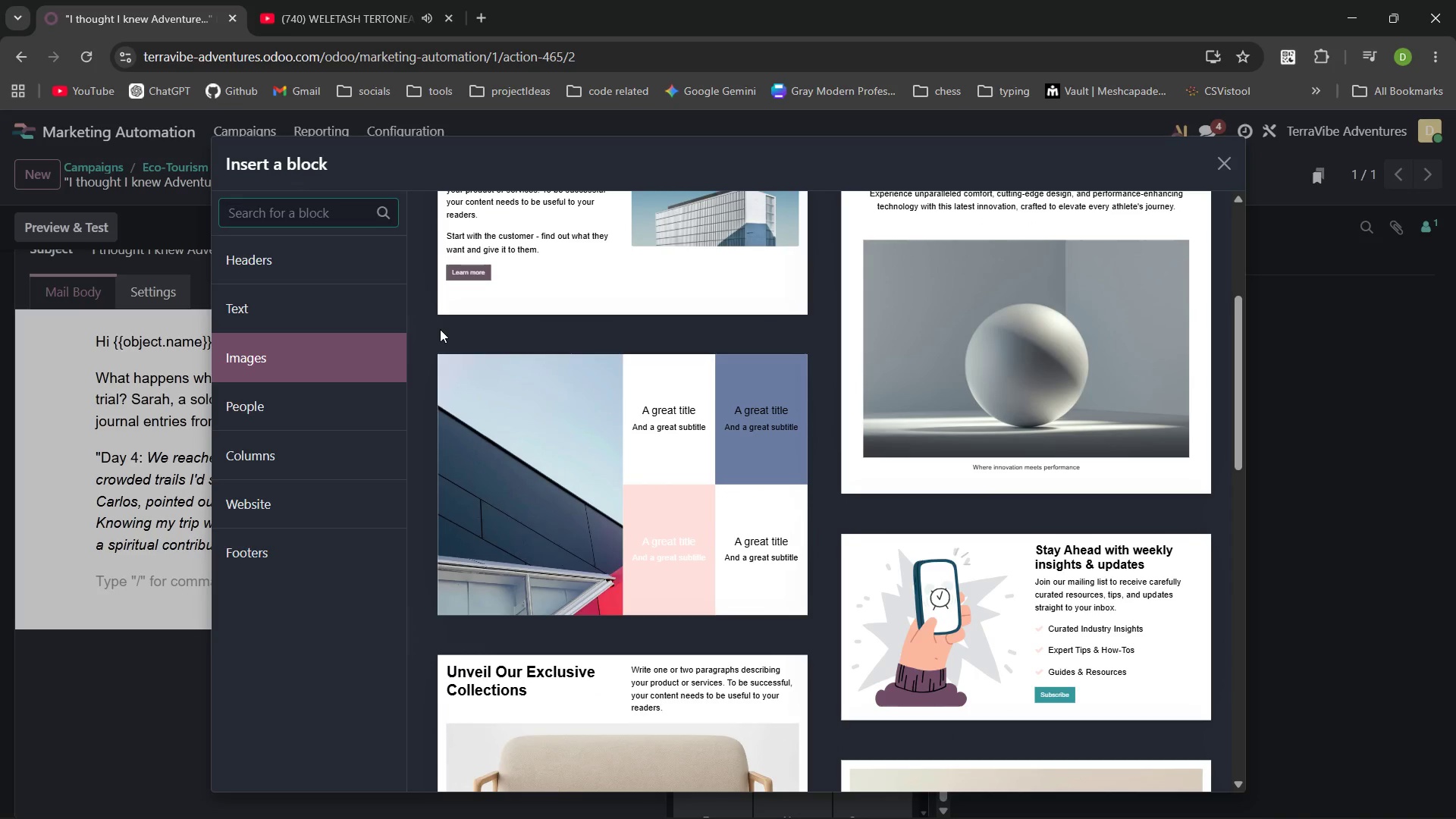 
wait(5.22)
 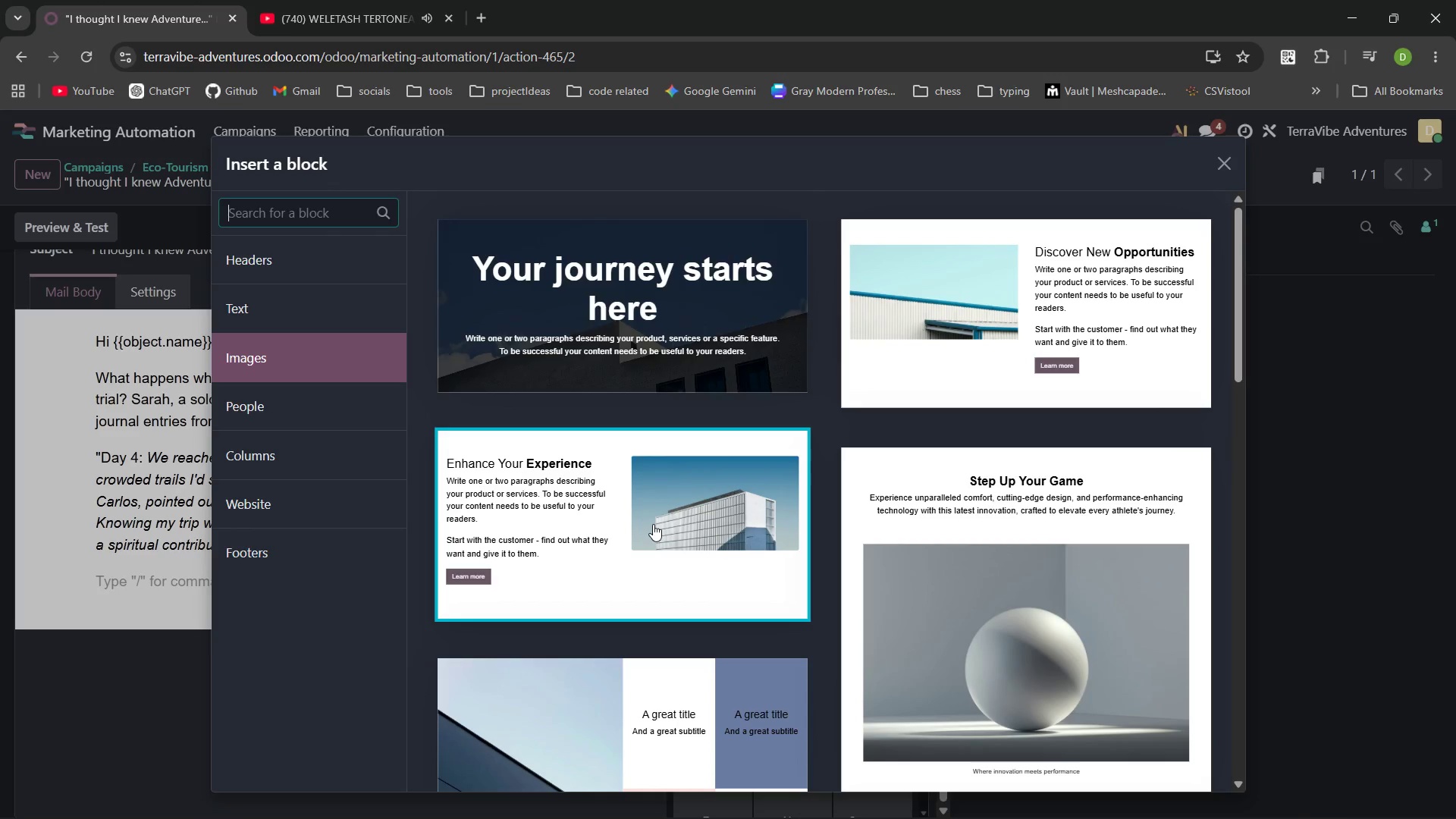 
type(mansory)
key(Backspace)
key(Backspace)
key(Backspace)
key(Backspace)
key(Backspace)
key(Backspace)
key(Backspace)
type(grid)
key(Backspace)
key(Backspace)
key(Backspace)
key(Backspace)
 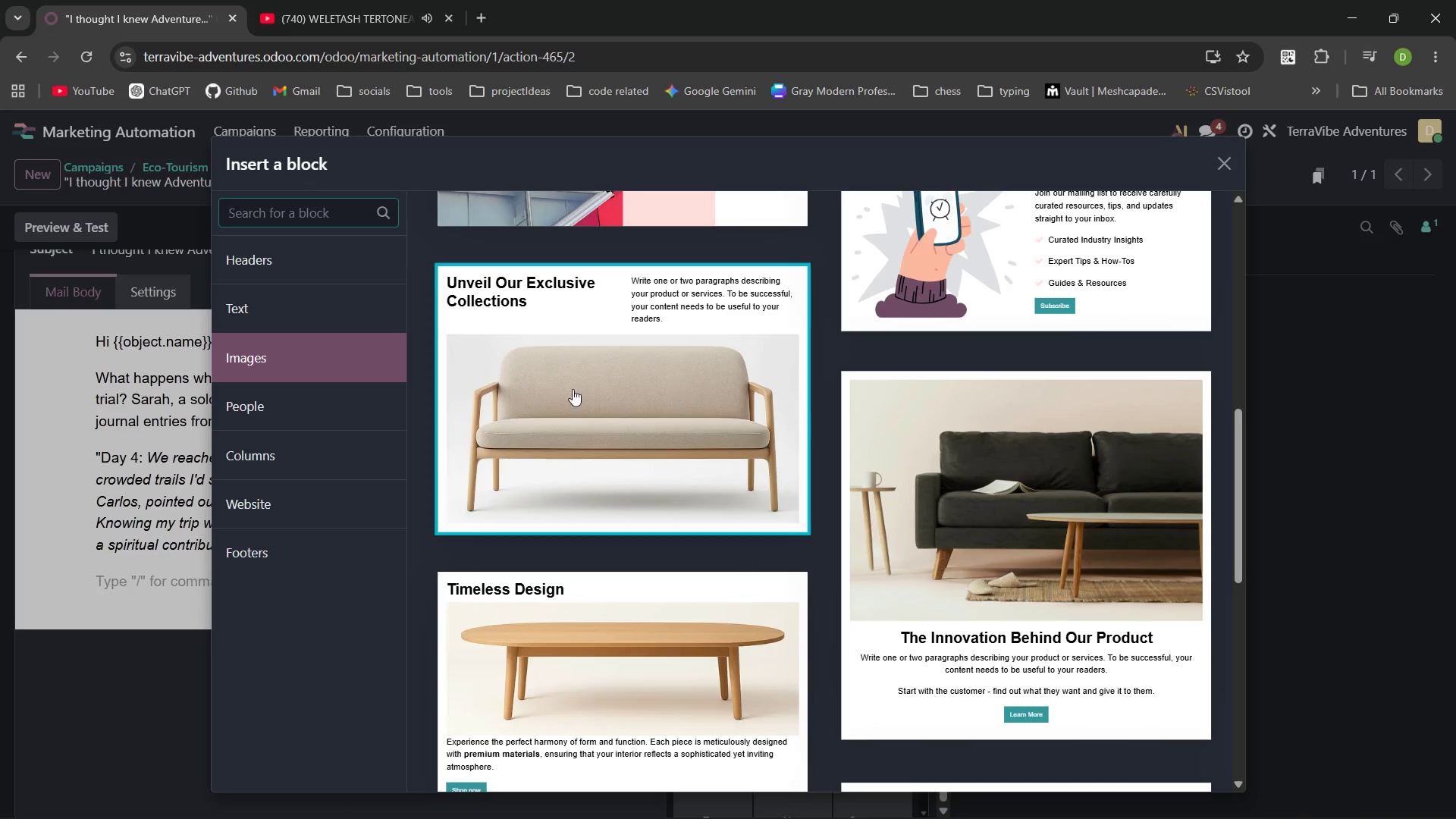 
wait(19.25)
 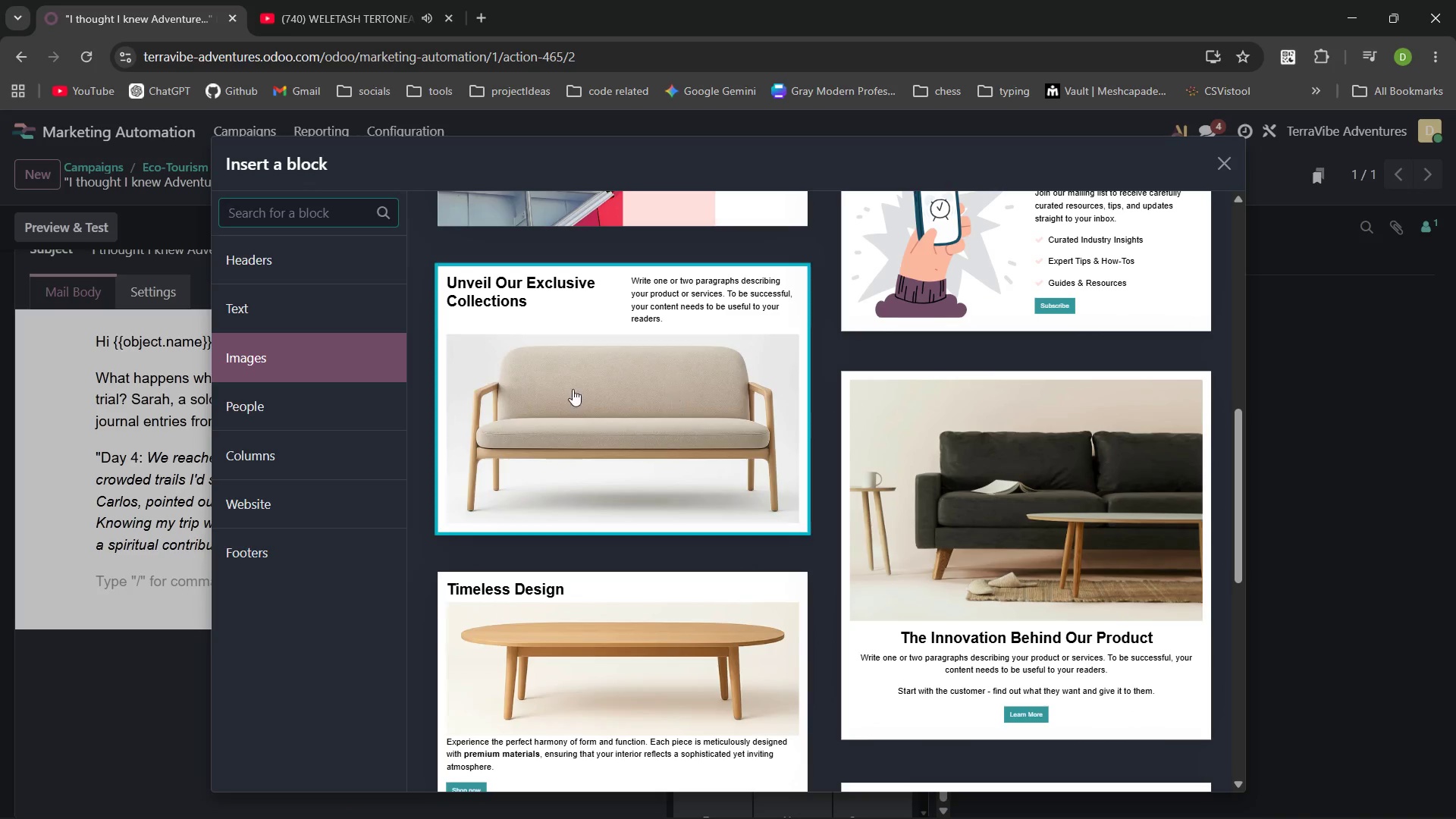 
left_click([623, 480])
 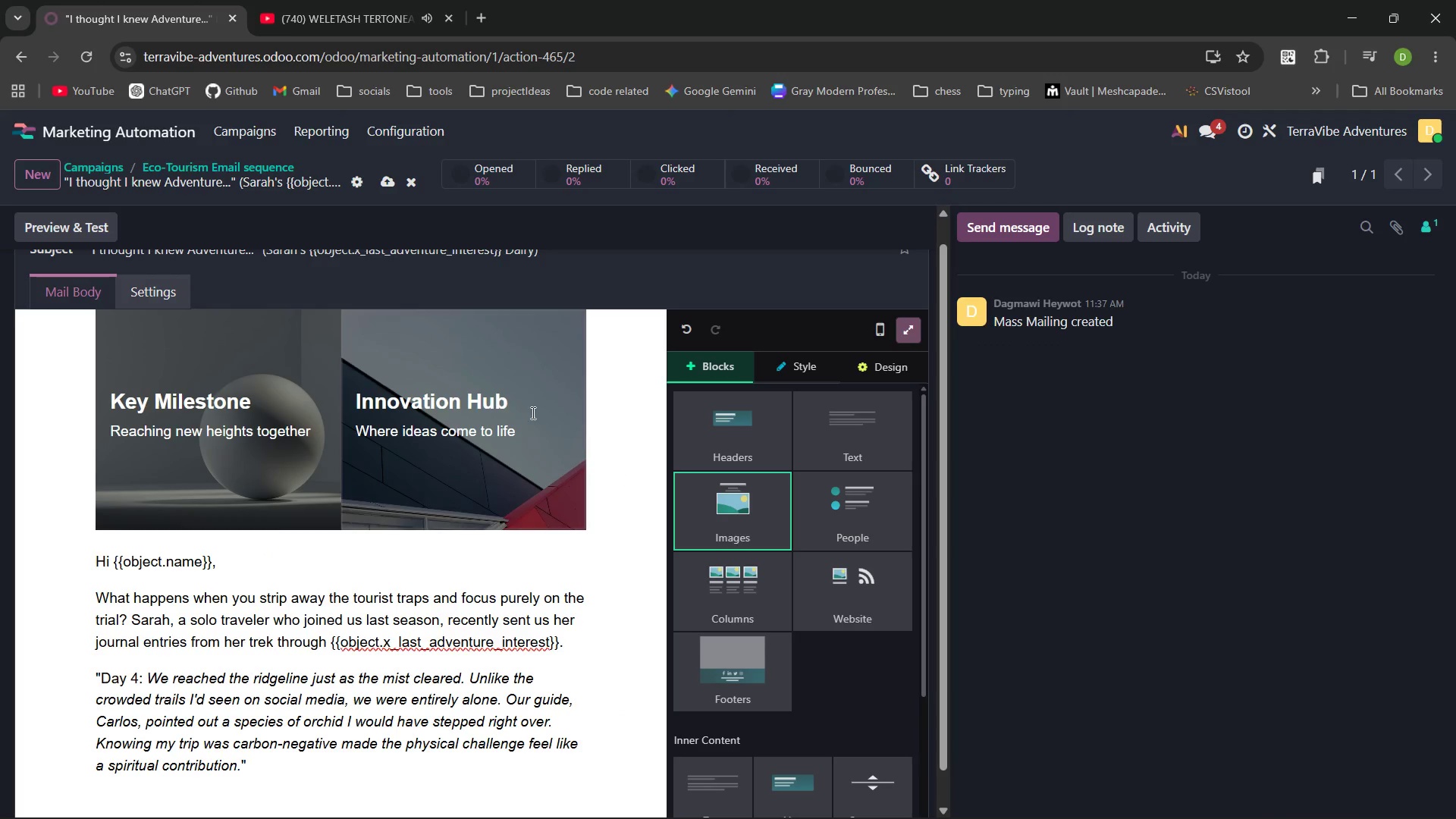 
left_click_drag(start_coordinate=[532, 429], to_coordinate=[372, 406])
 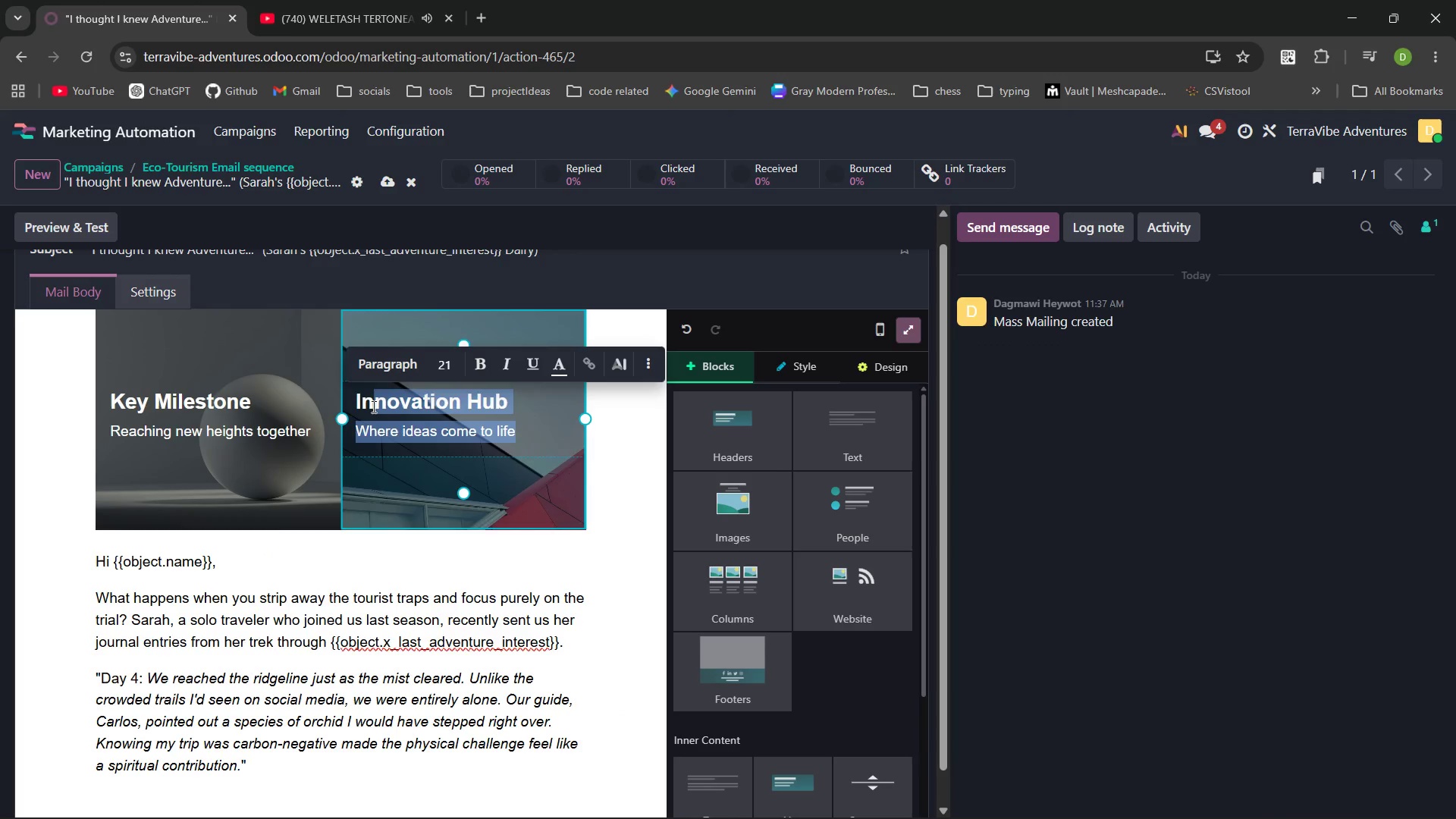 
key(Backspace)
 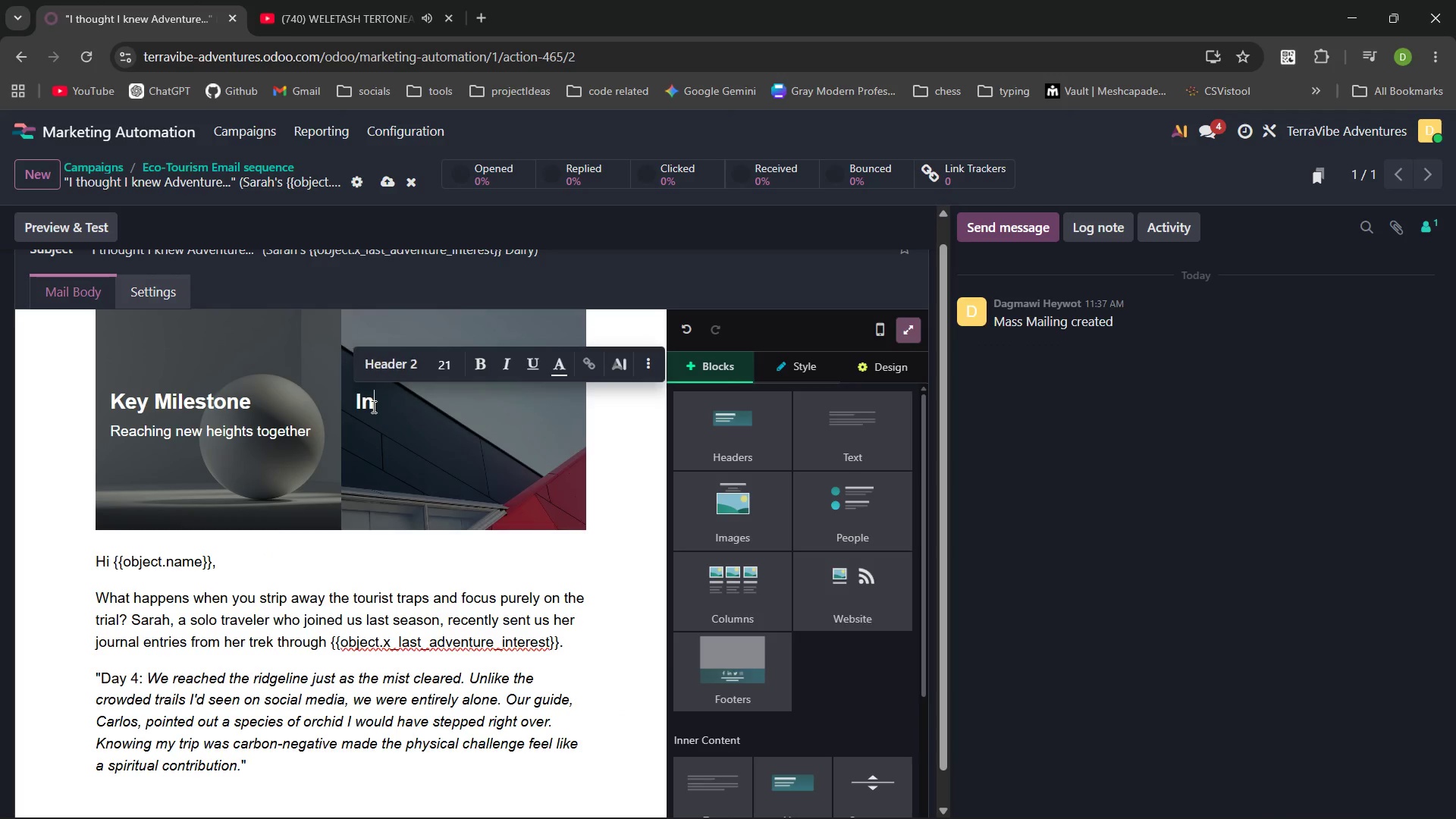 
key(Backspace)
 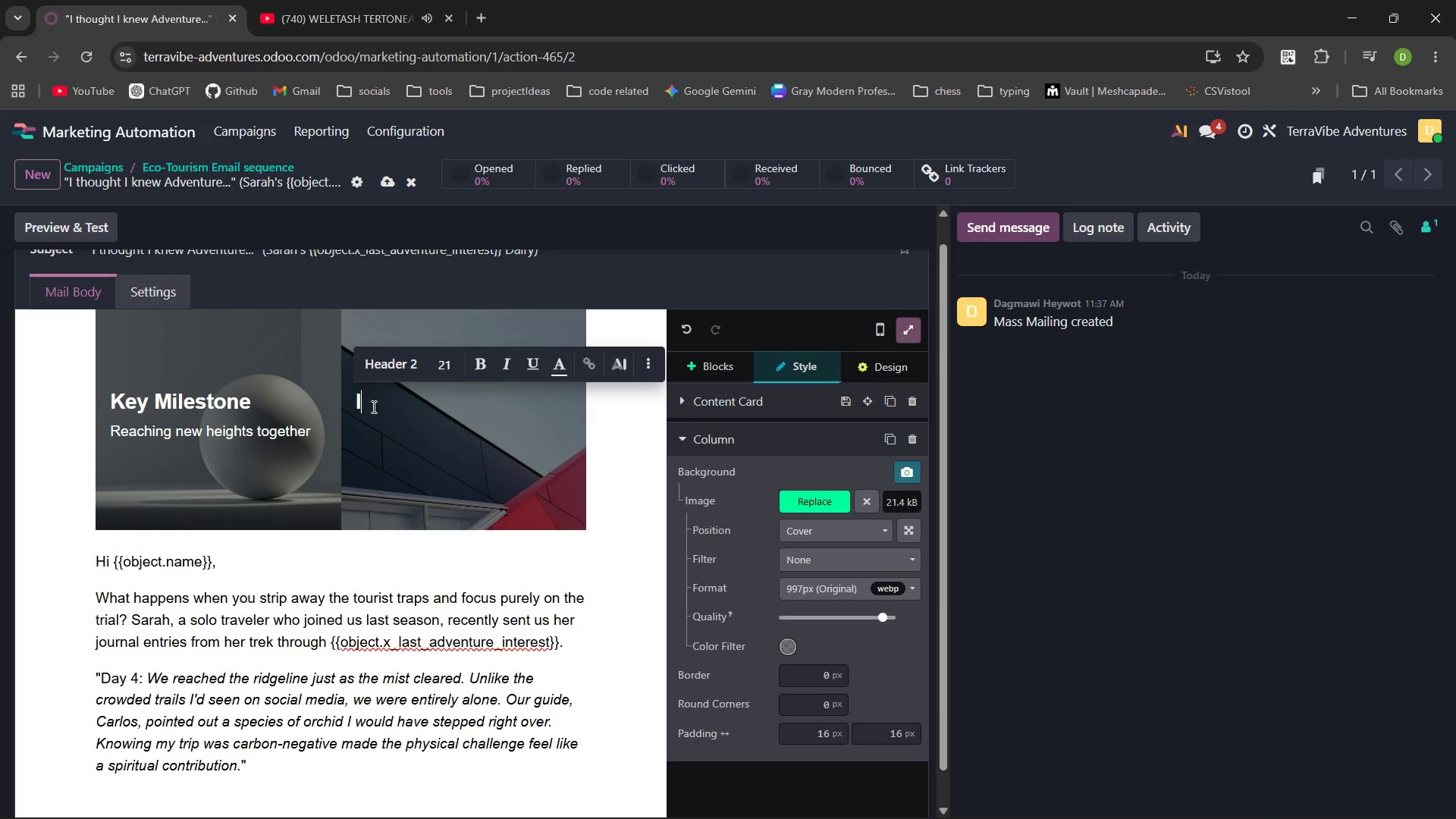 
key(Backspace)
 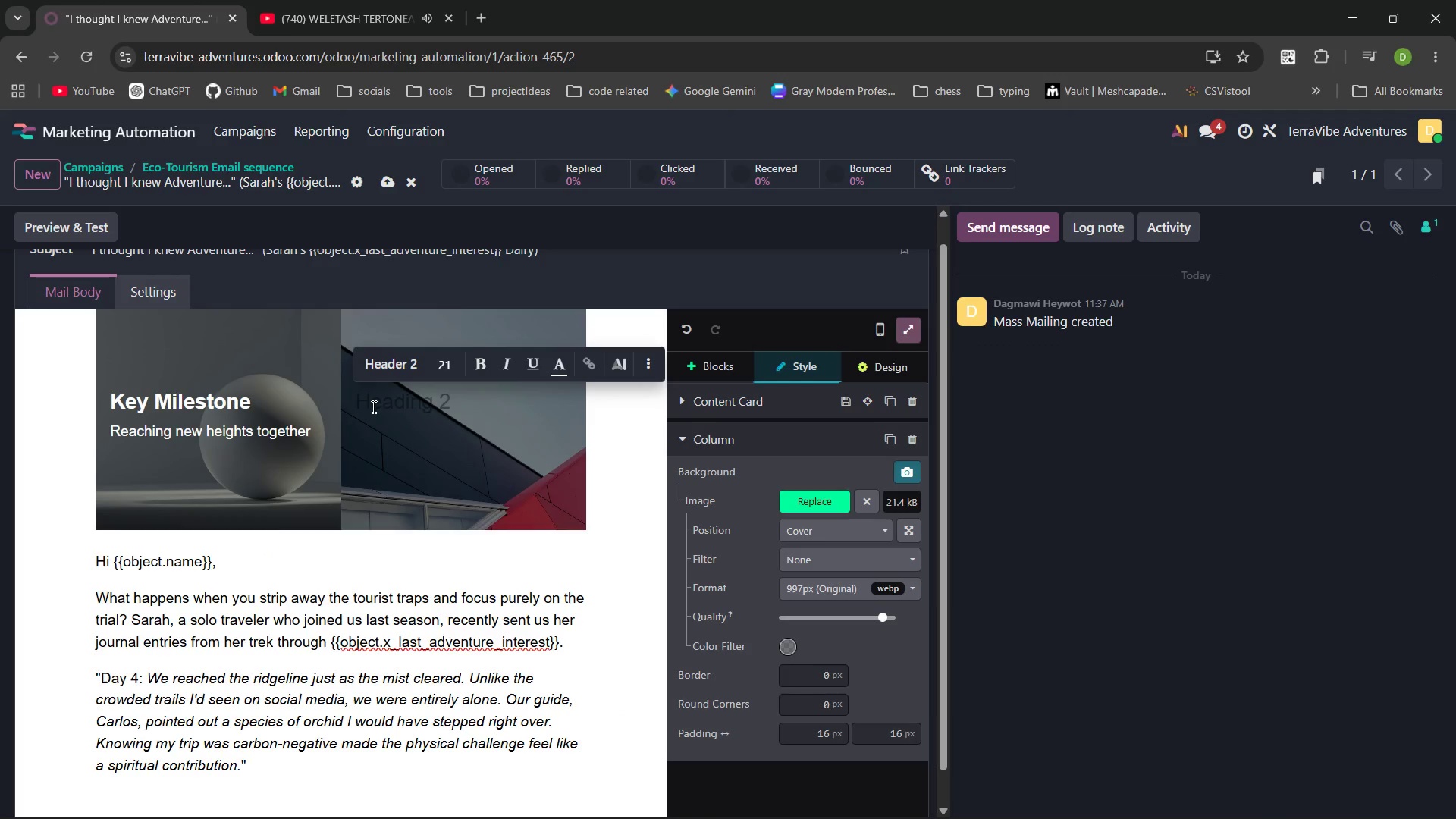 
key(Delete)
 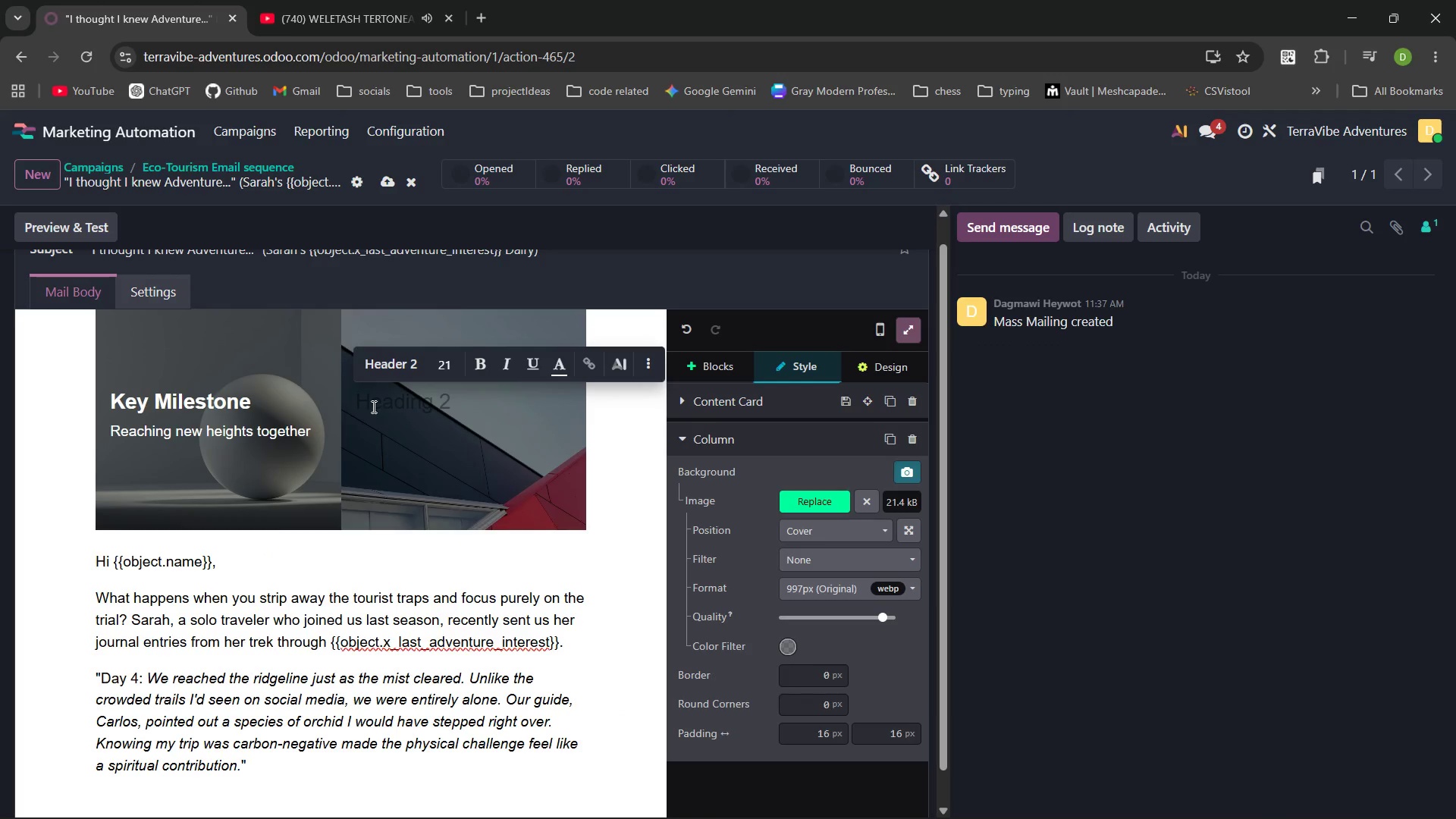 
key(Delete)
 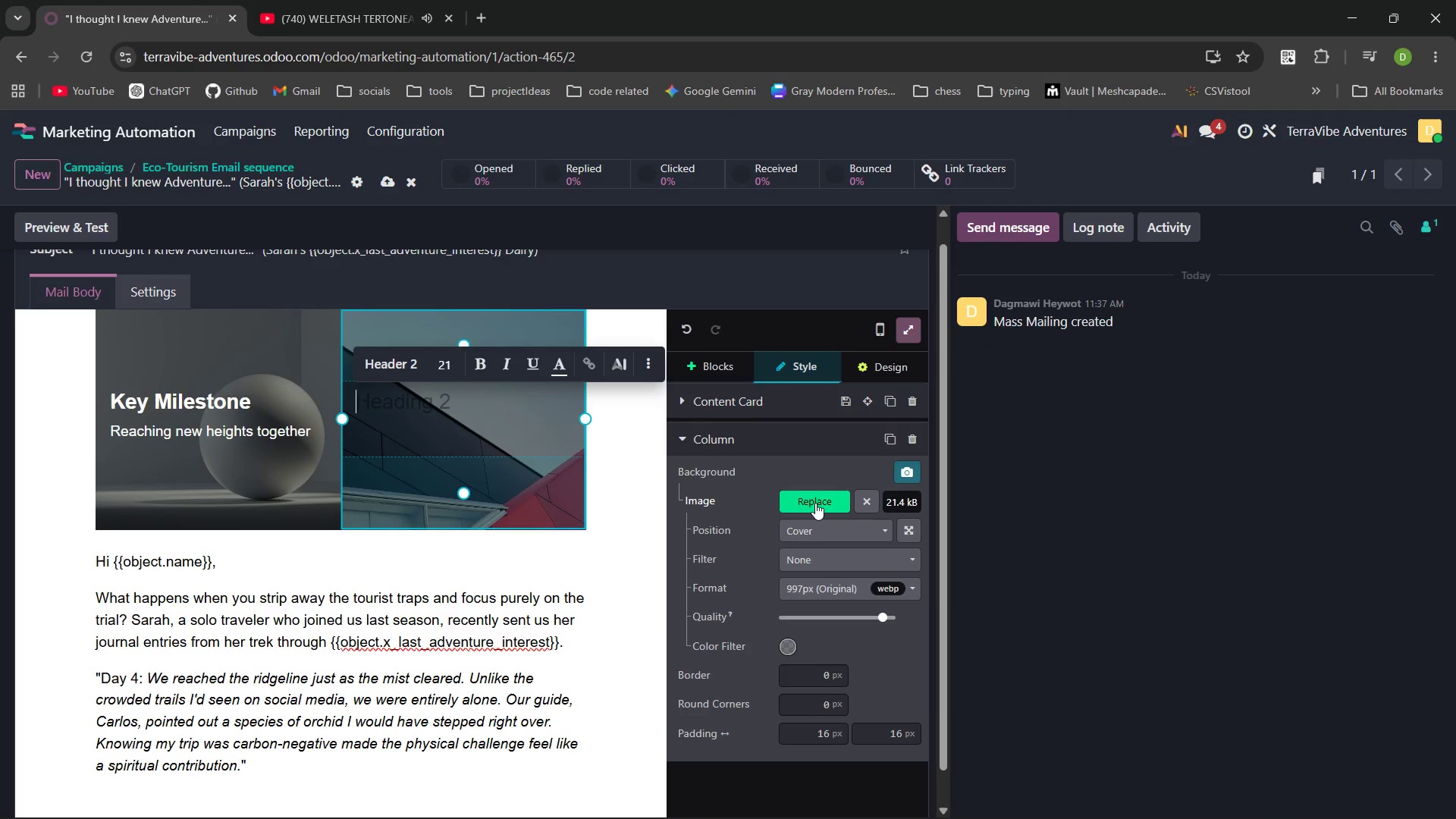 
left_click([815, 503])
 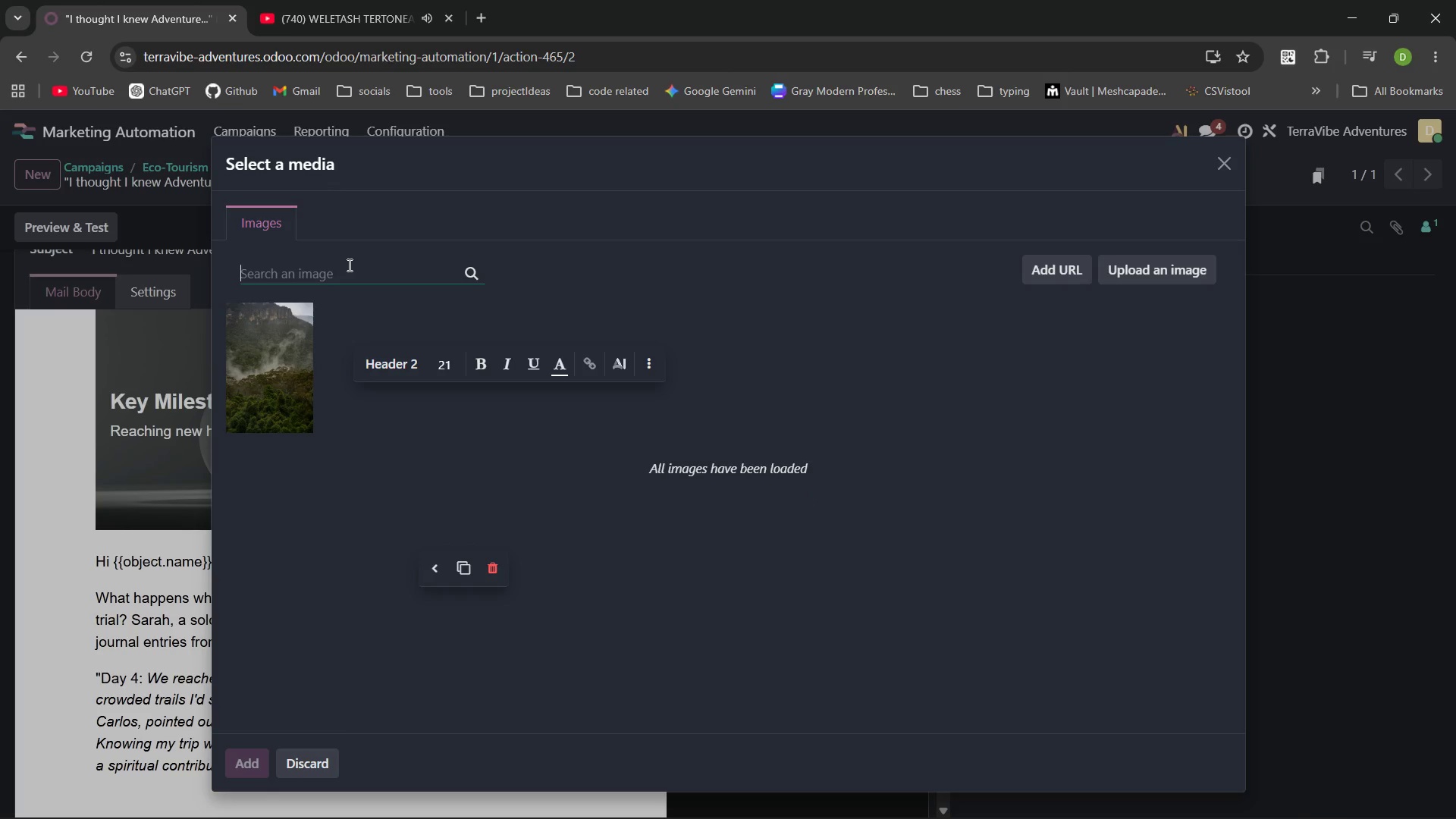 
wait(11.83)
 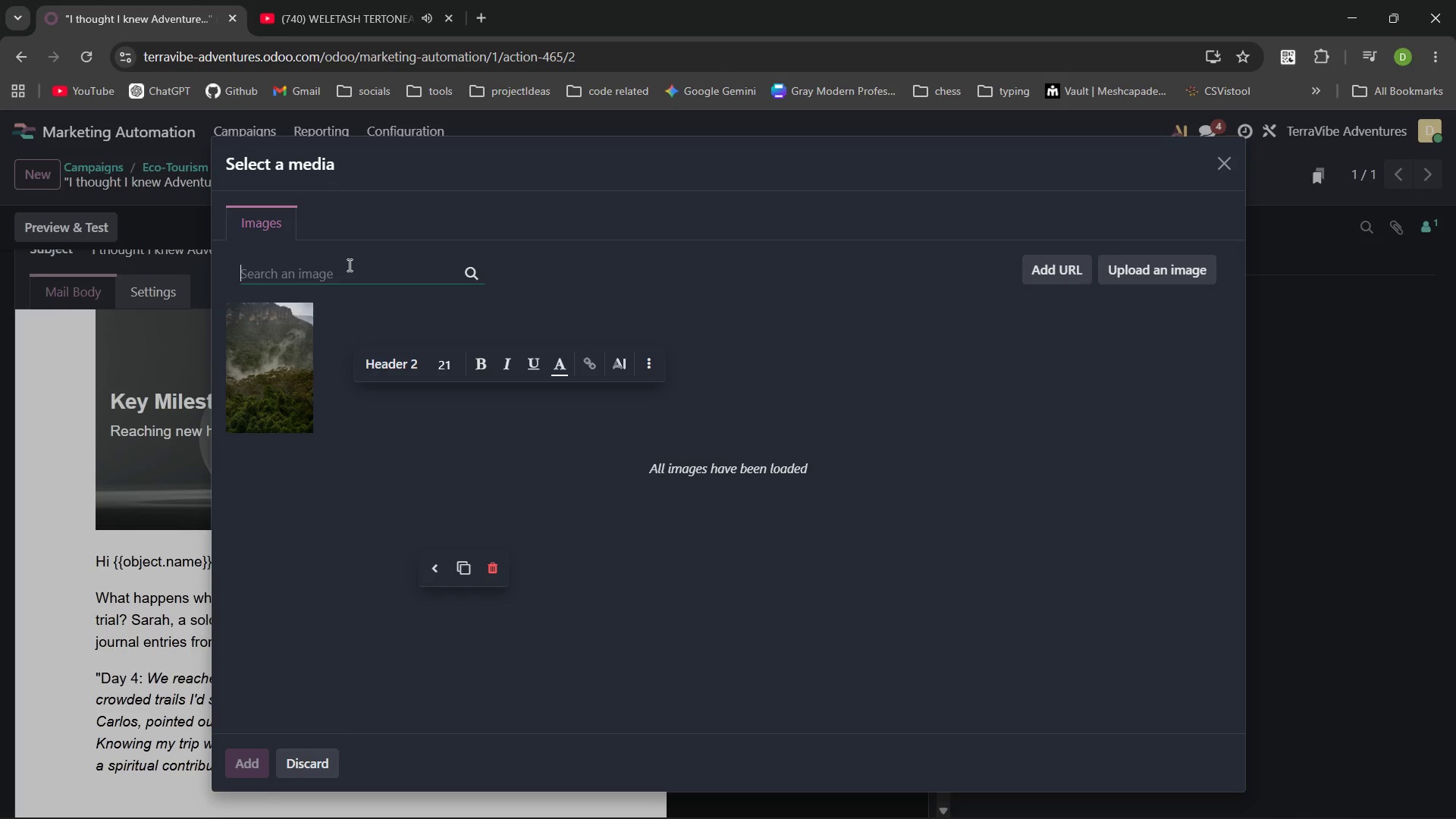 
type(h)
key(Backspace)
type(jungle)
 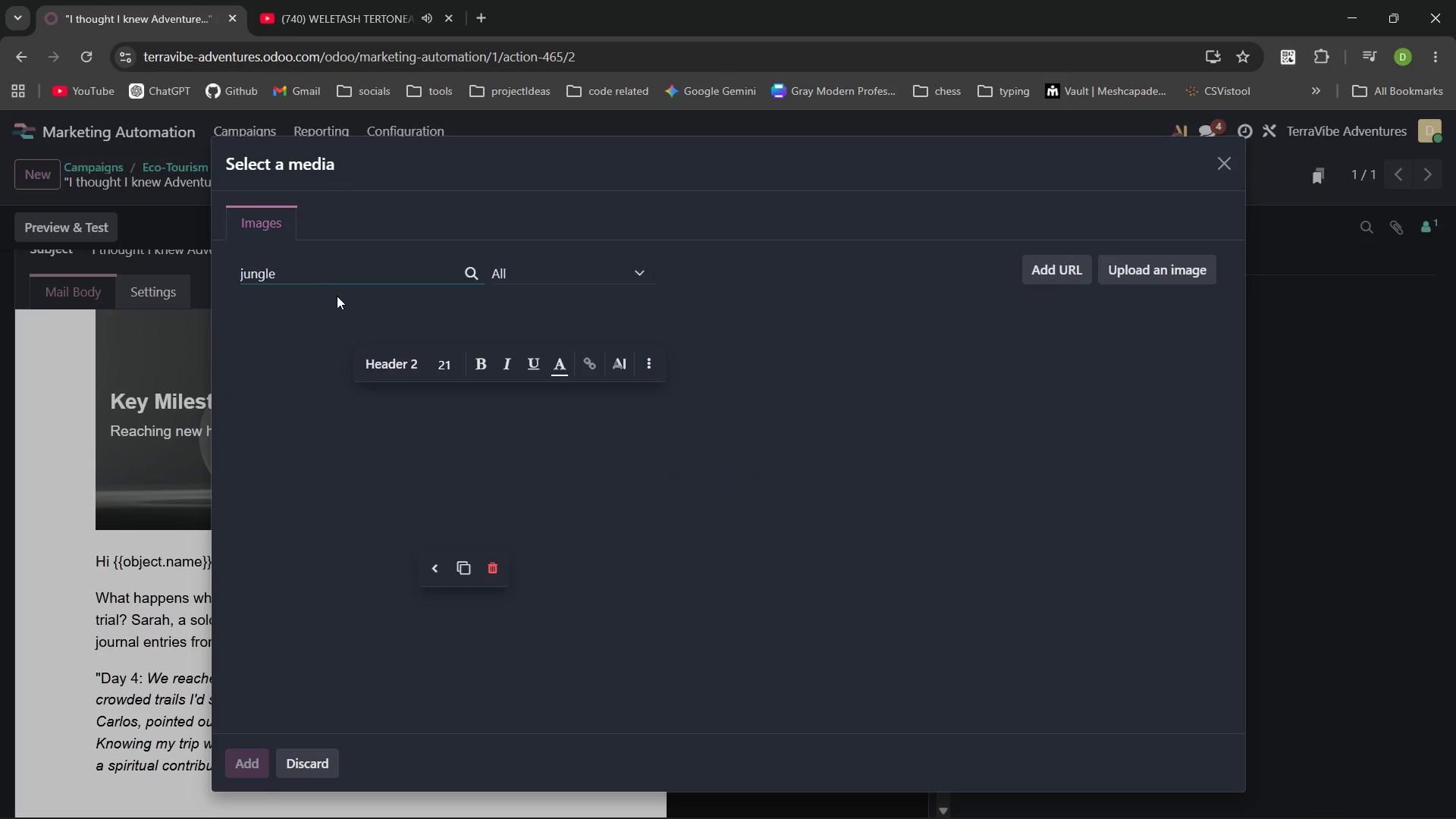 
key(Enter)
 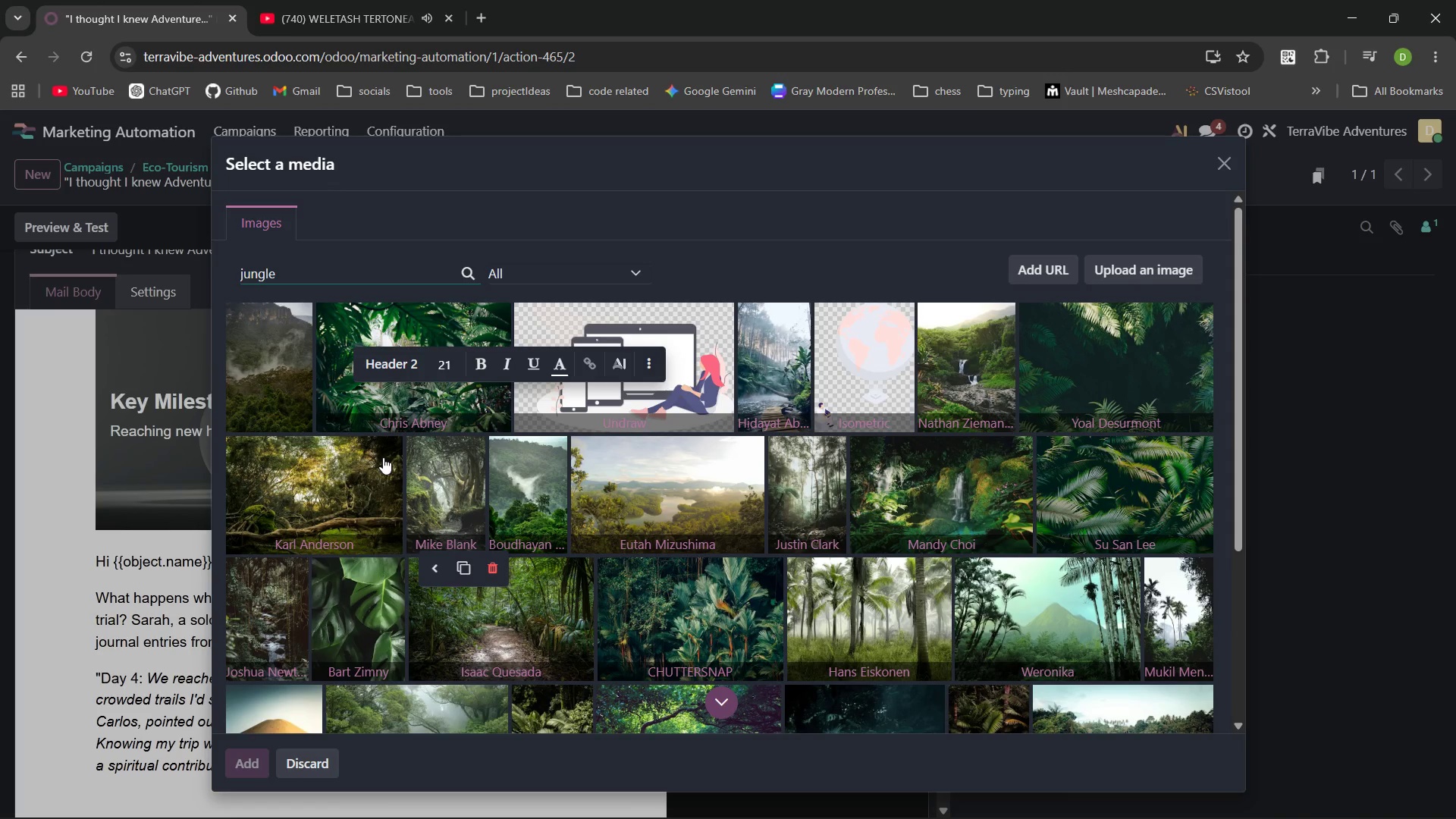 
wait(7.81)
 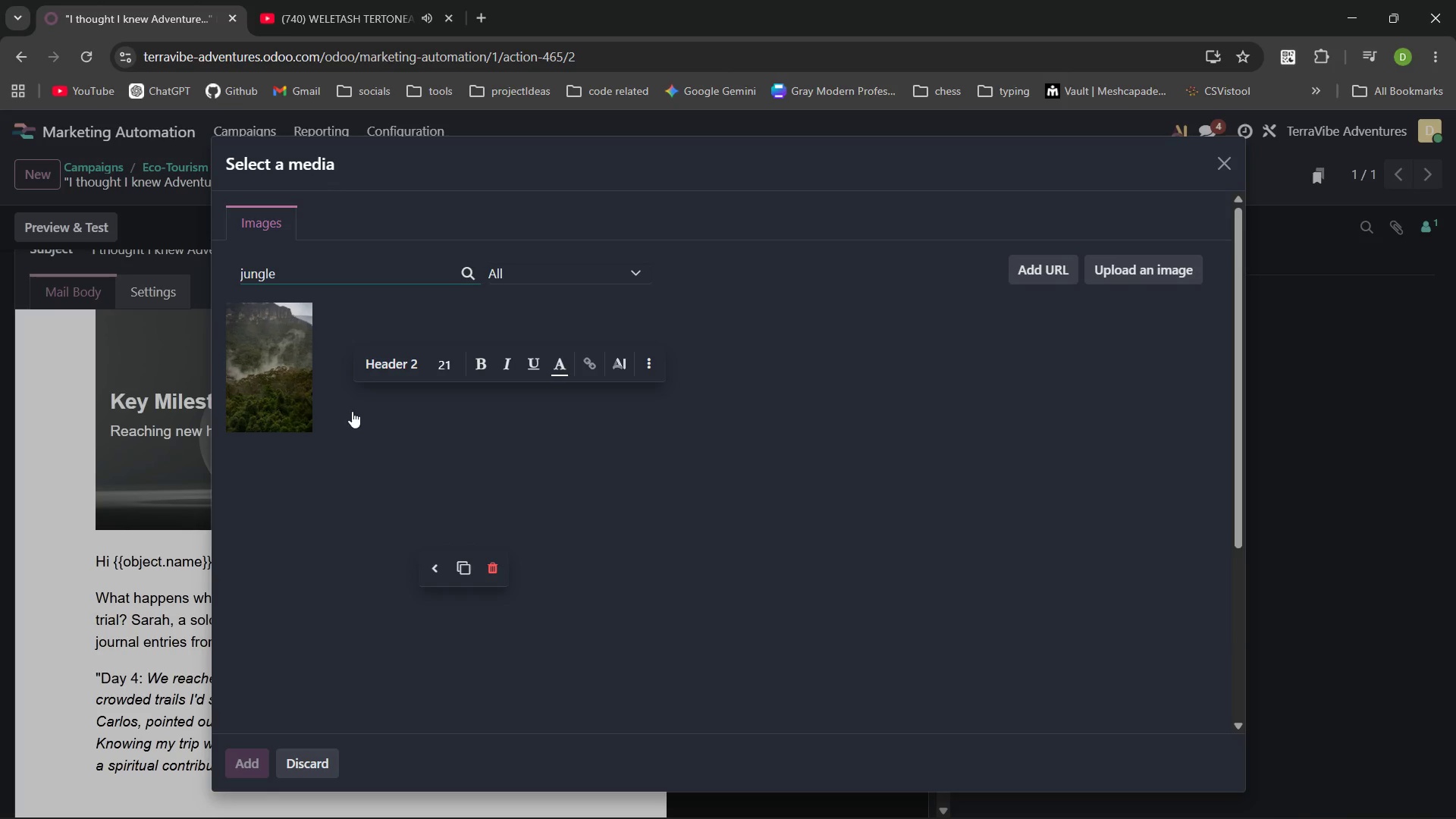 
left_click([959, 358])
 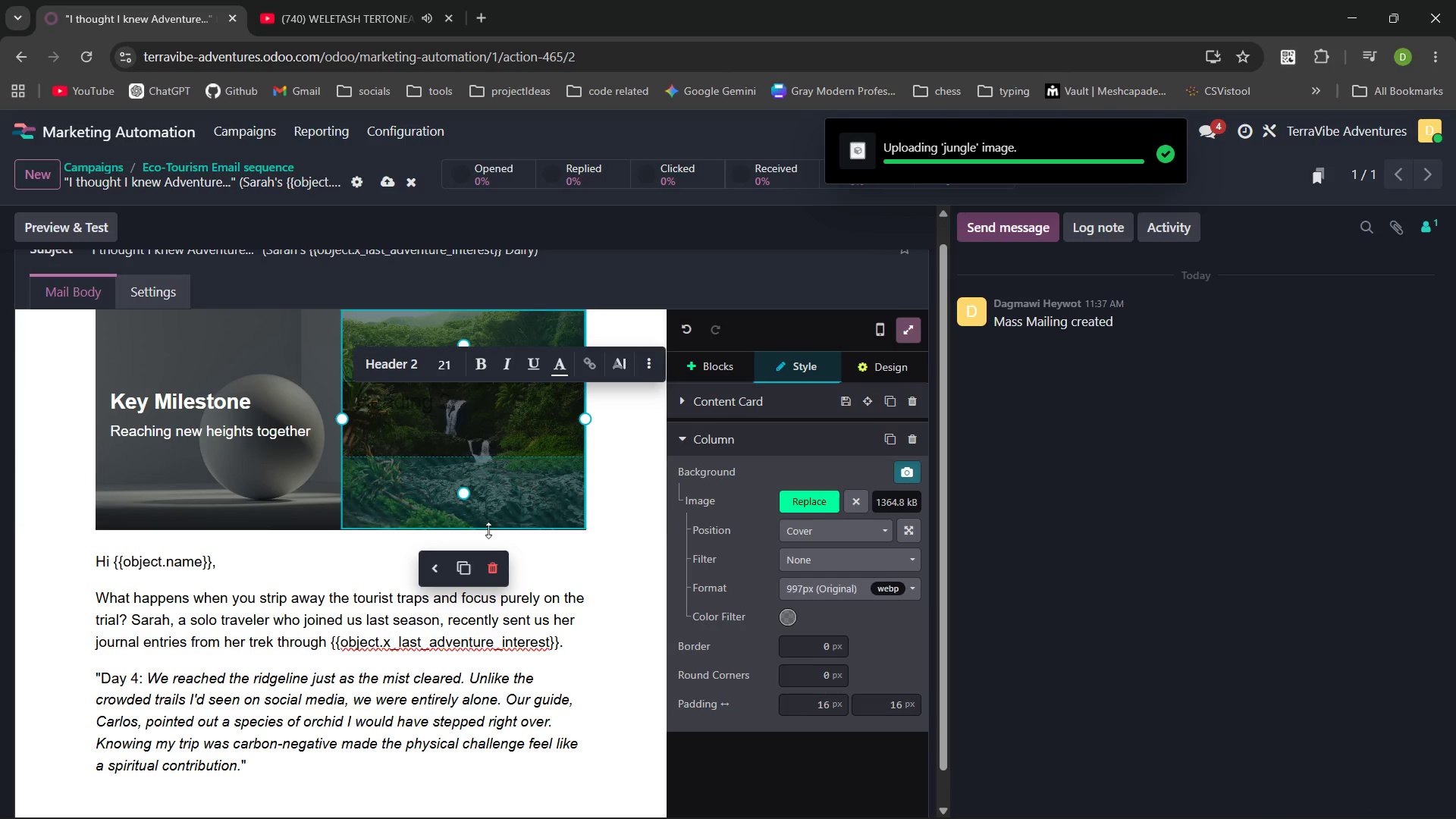 
left_click([287, 380])
 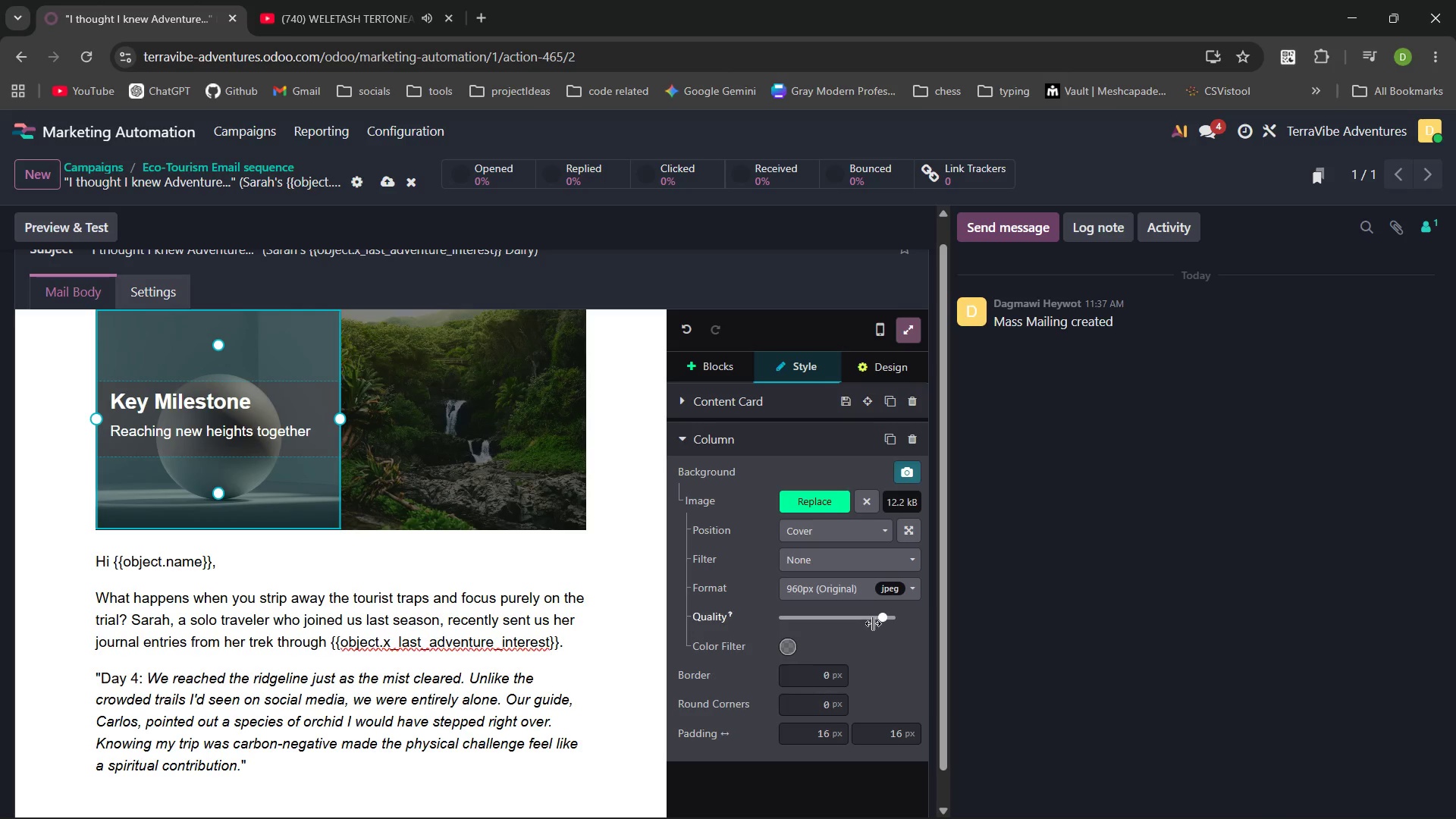 
wait(5.33)
 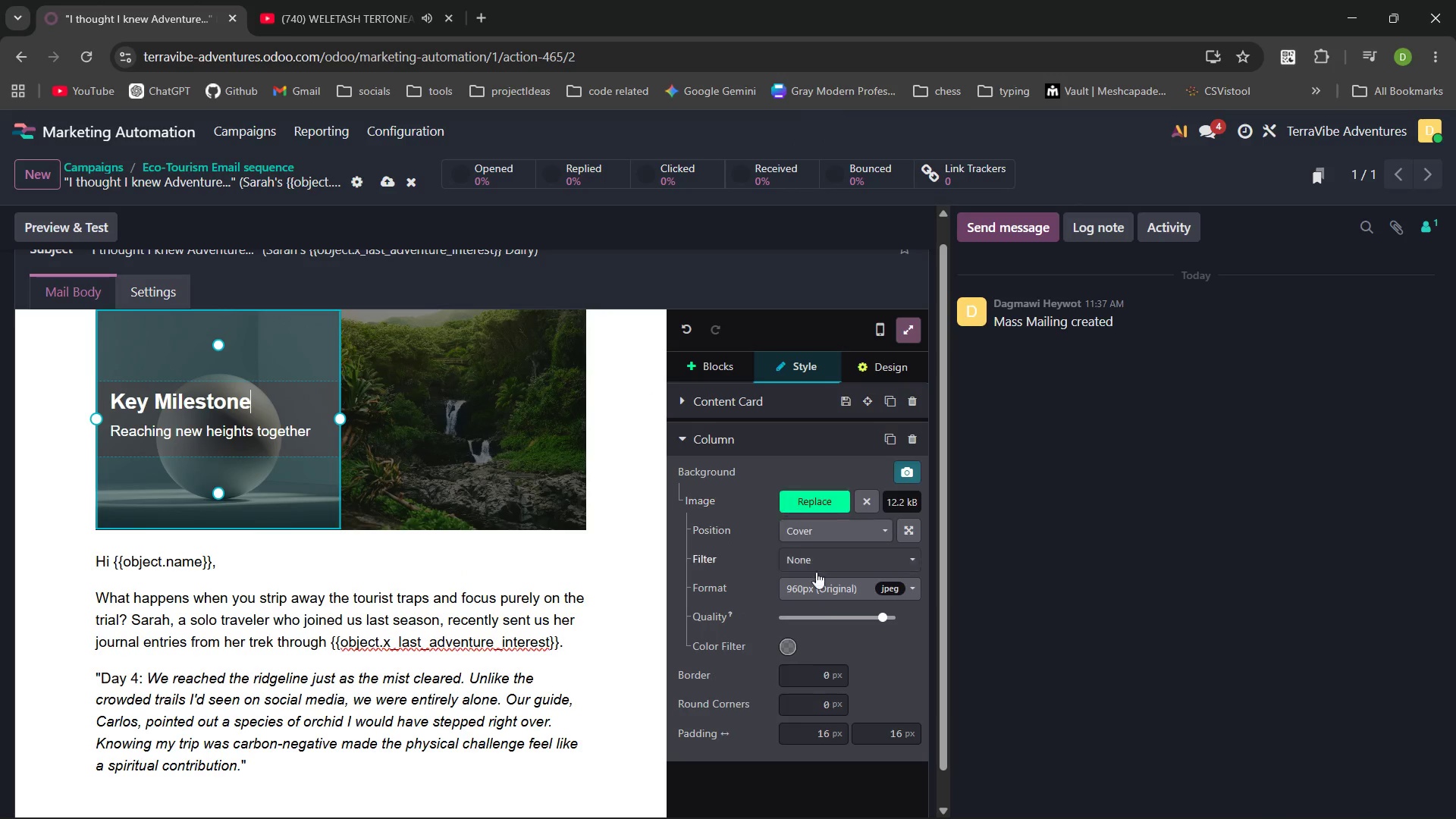 
left_click([791, 645])
 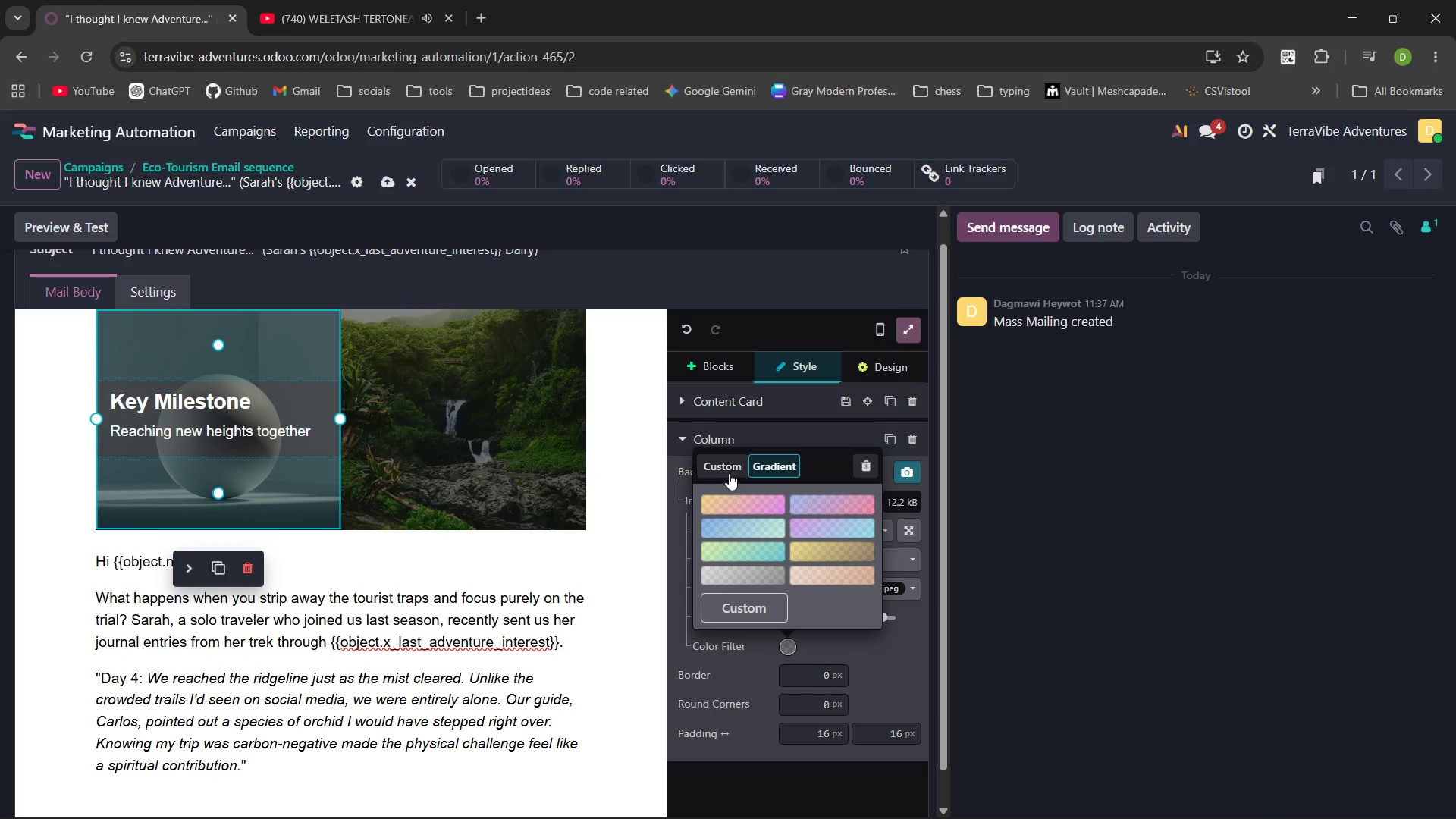 
left_click([720, 463])
 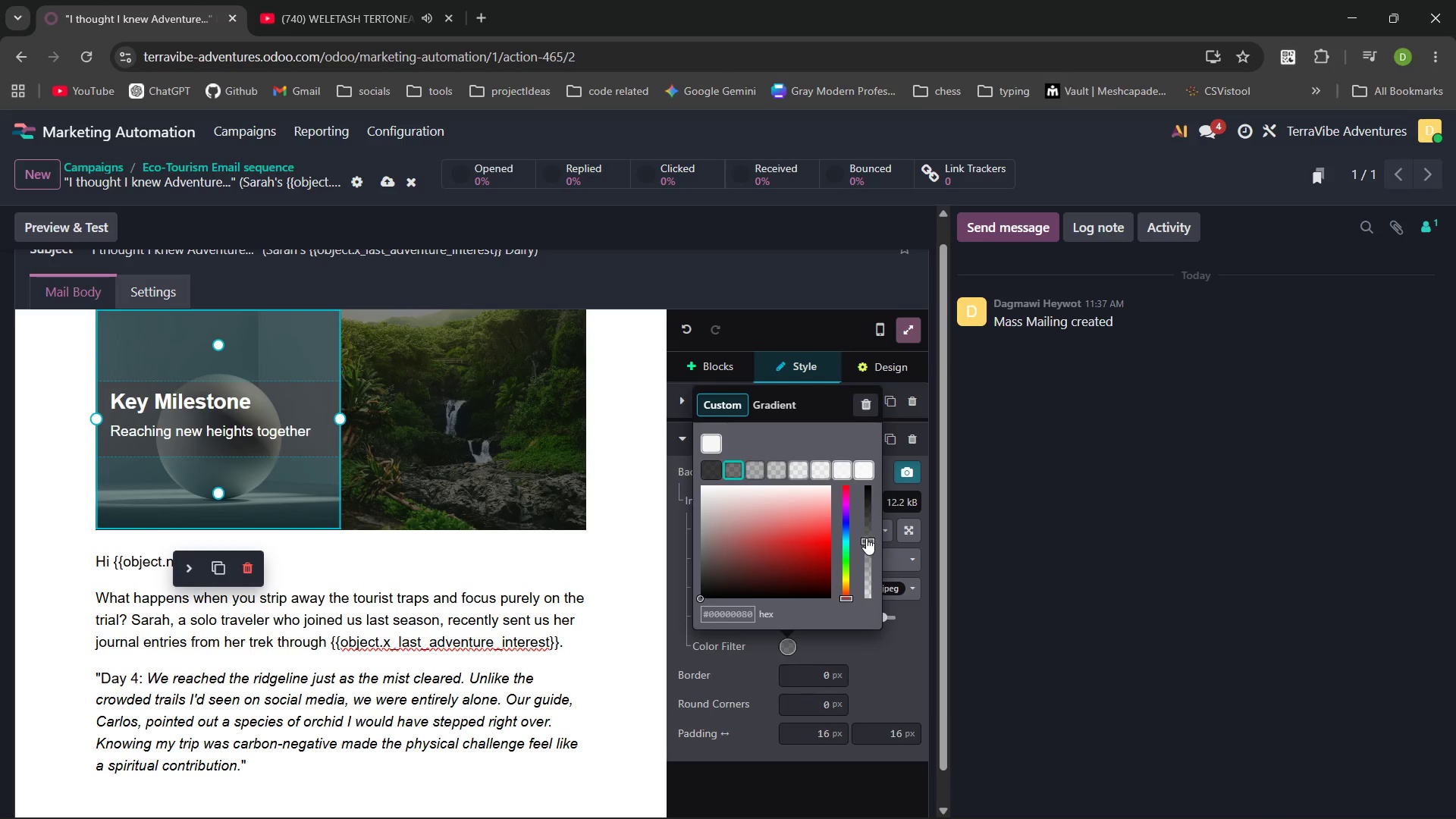 
left_click_drag(start_coordinate=[866, 538], to_coordinate=[880, 632])
 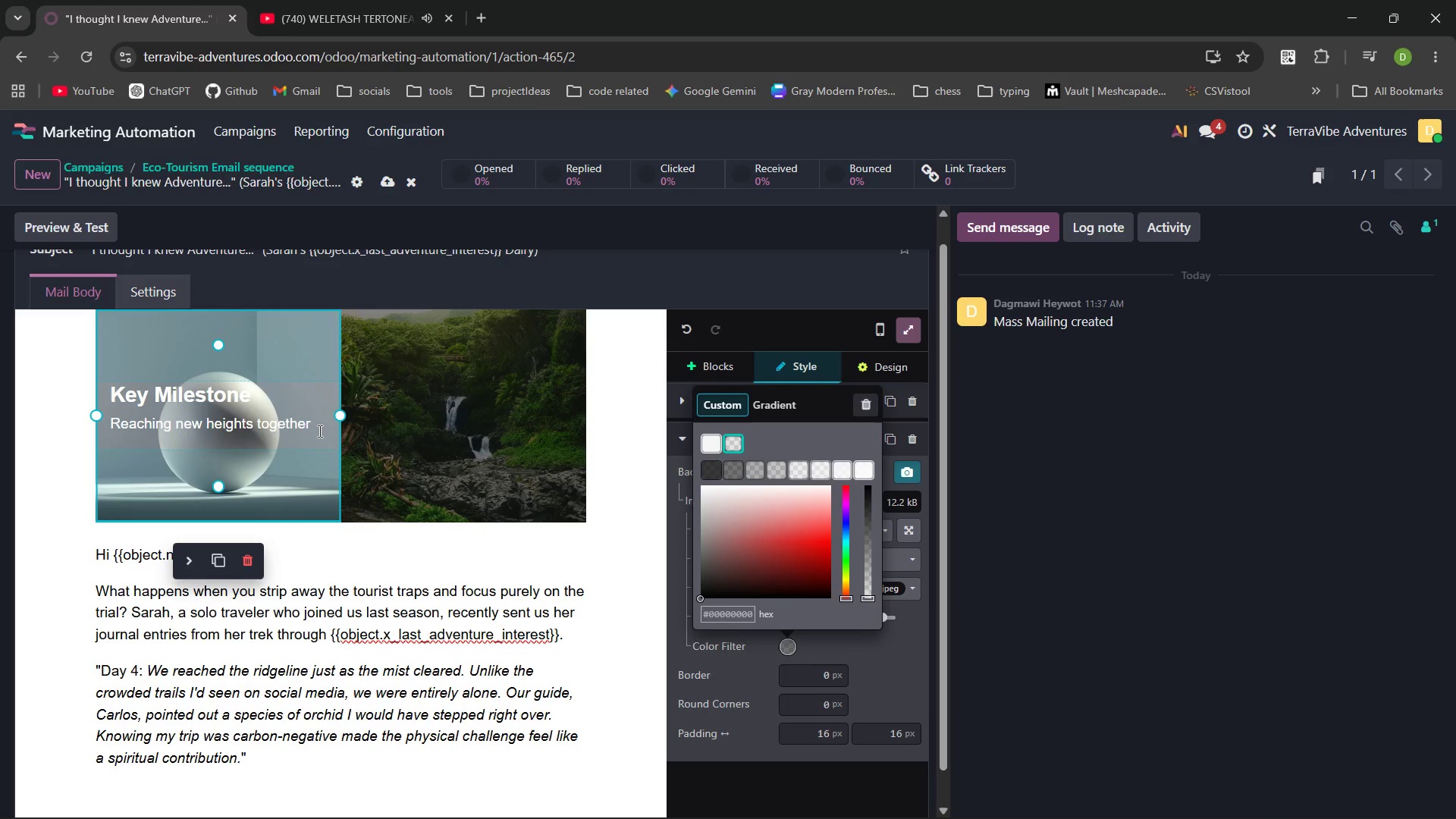 
left_click_drag(start_coordinate=[322, 431], to_coordinate=[79, 372])
 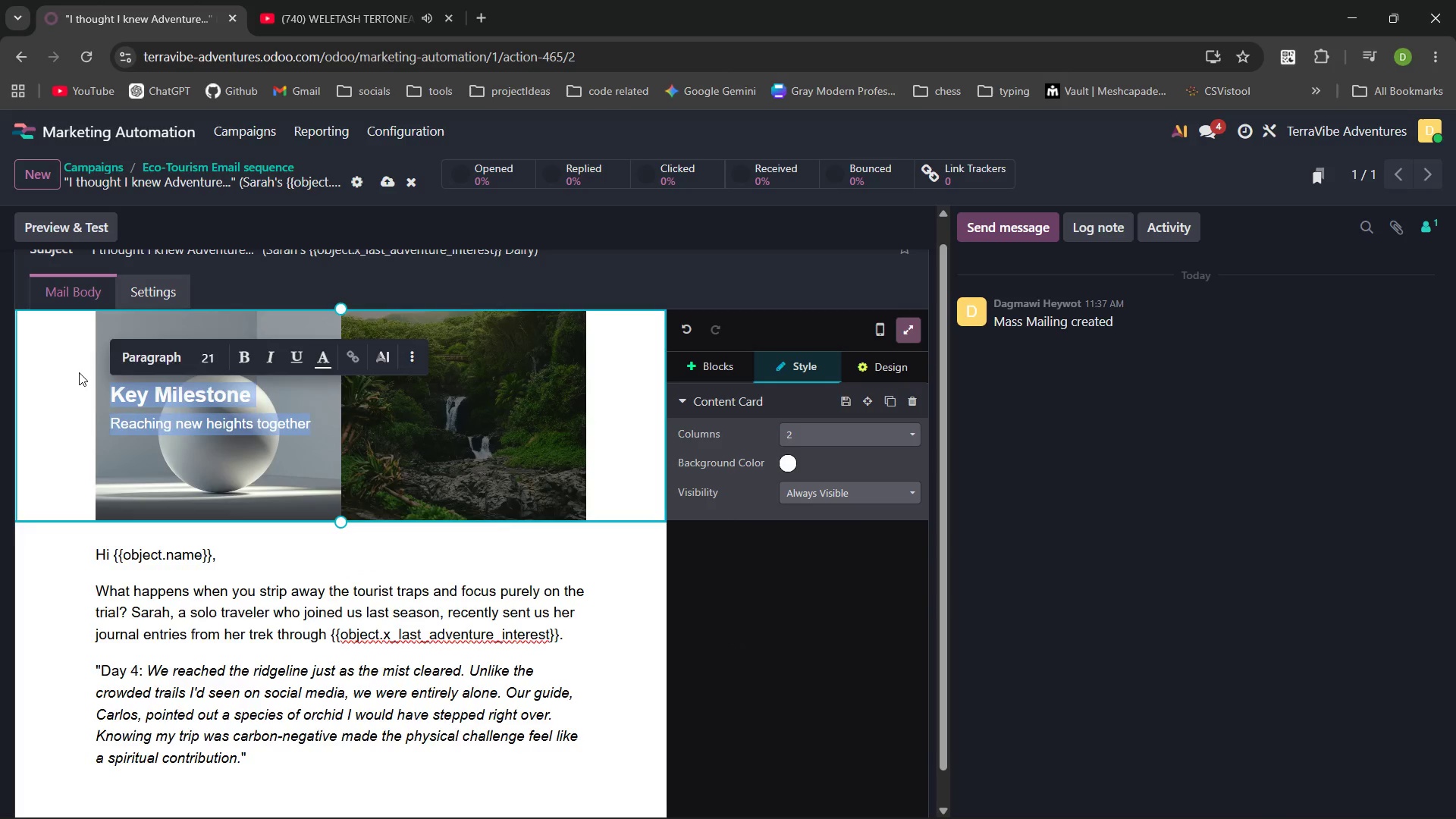 
key(Delete)
 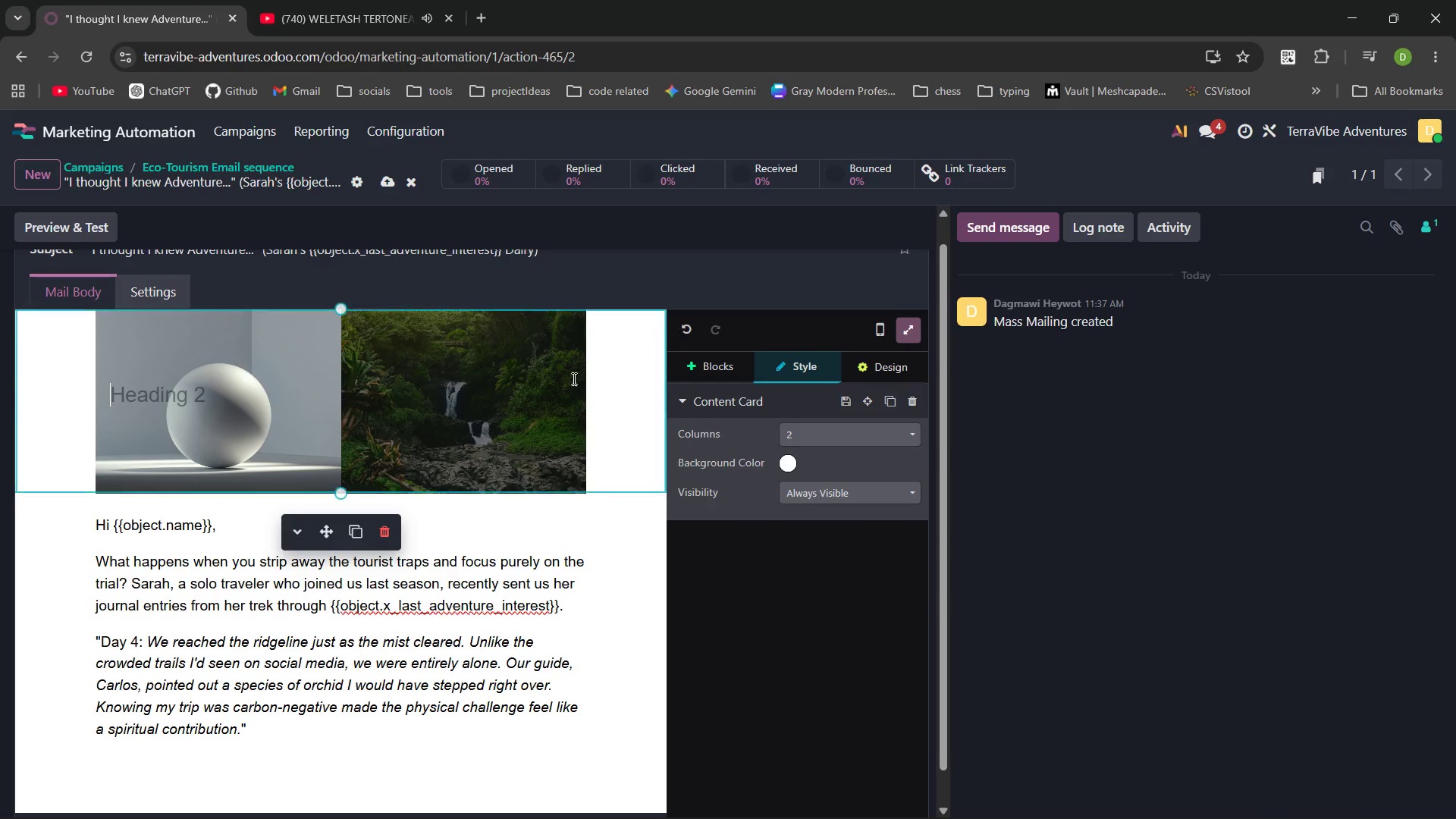 
left_click([477, 436])
 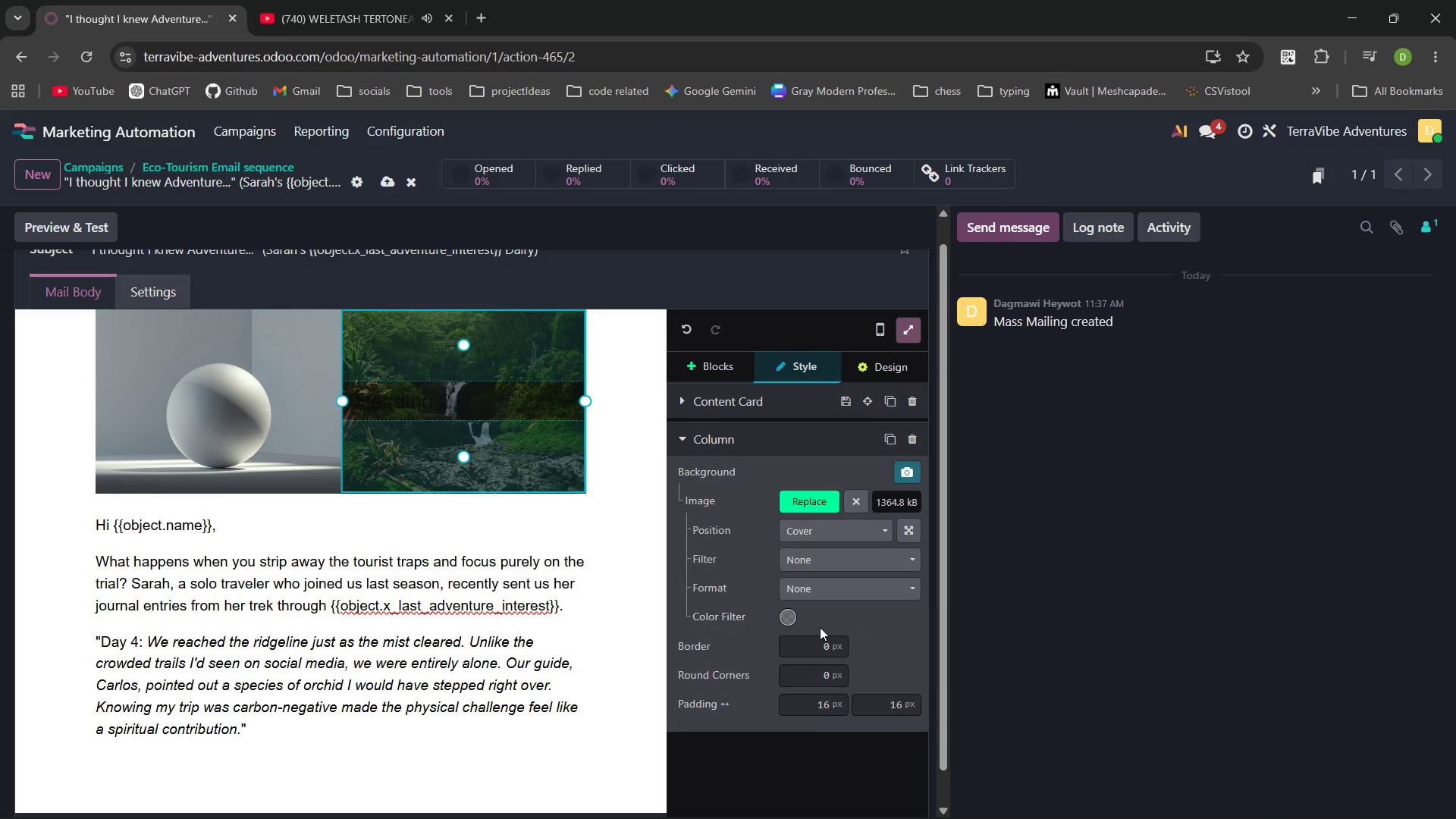 
left_click([792, 618])
 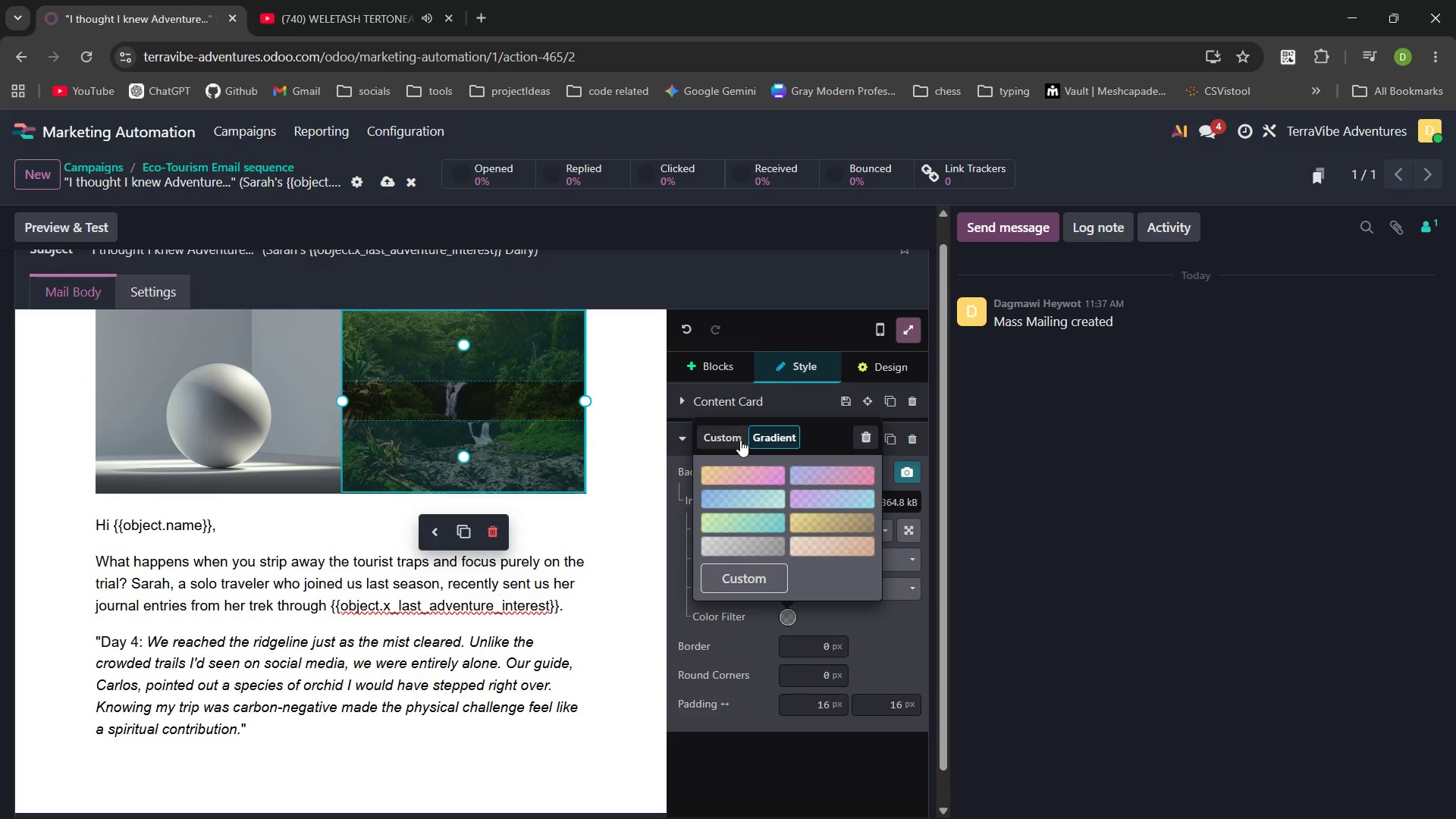 
left_click([731, 432])
 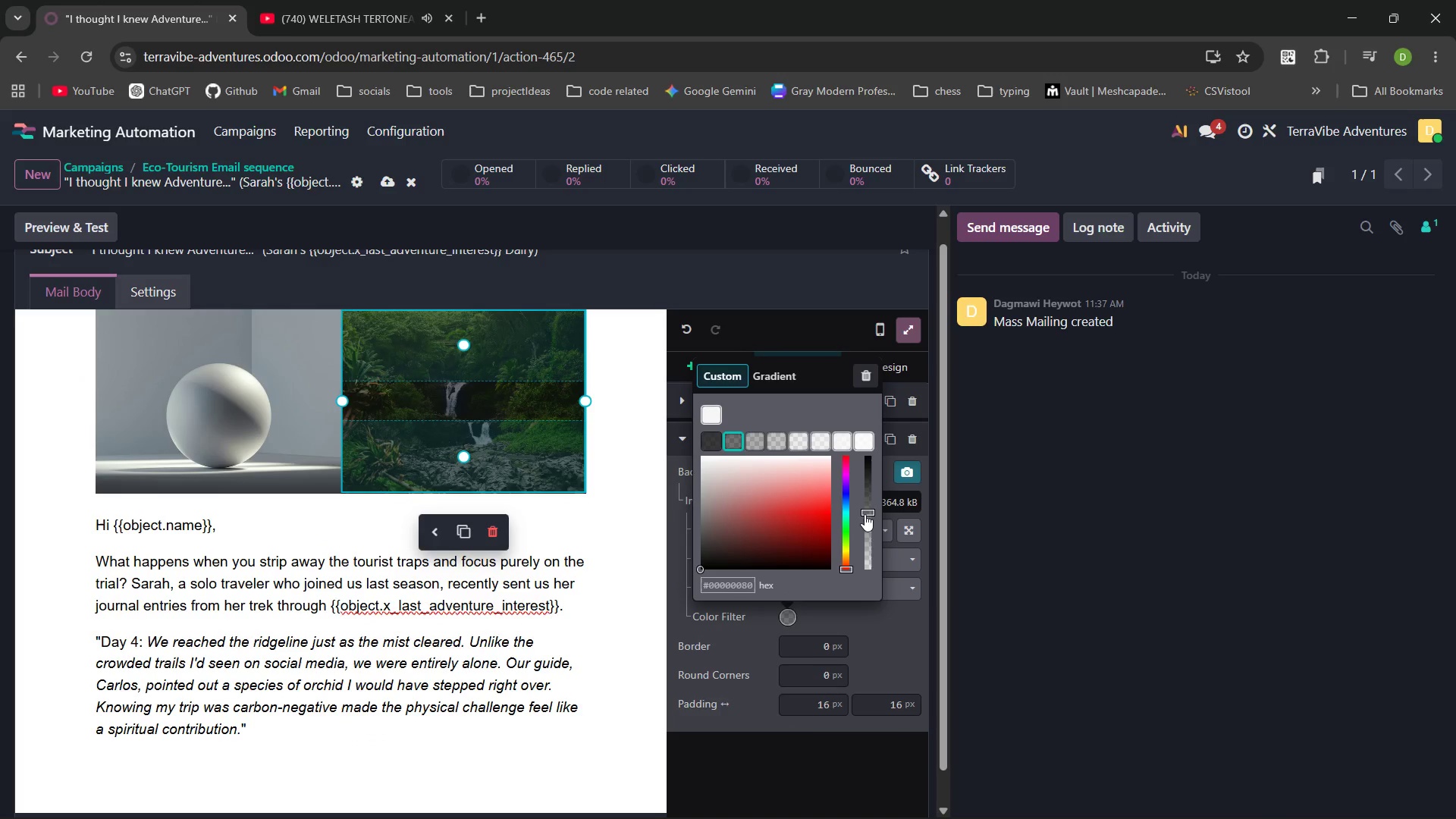 
left_click_drag(start_coordinate=[864, 509], to_coordinate=[864, 617])
 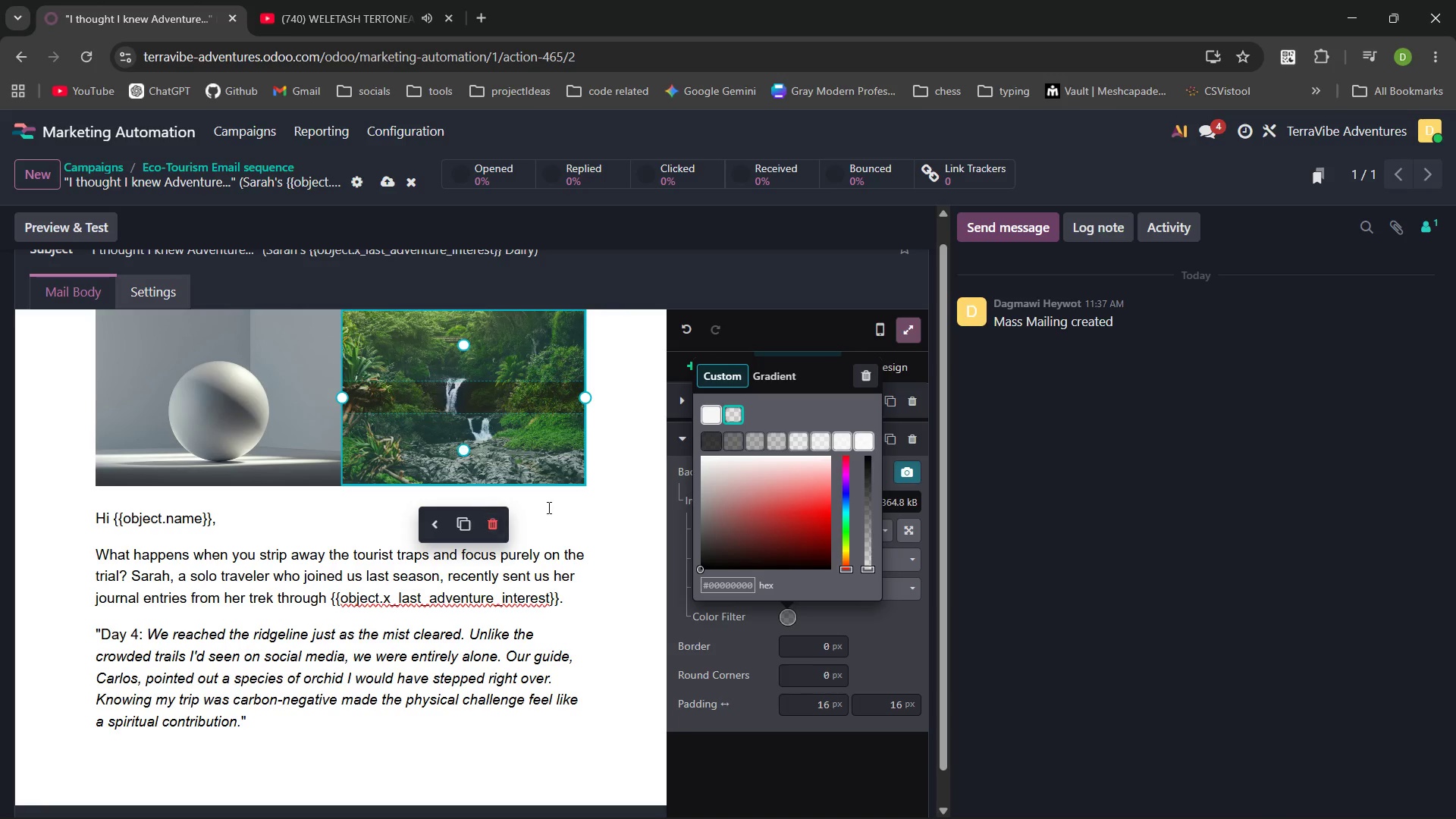 
left_click([576, 516])
 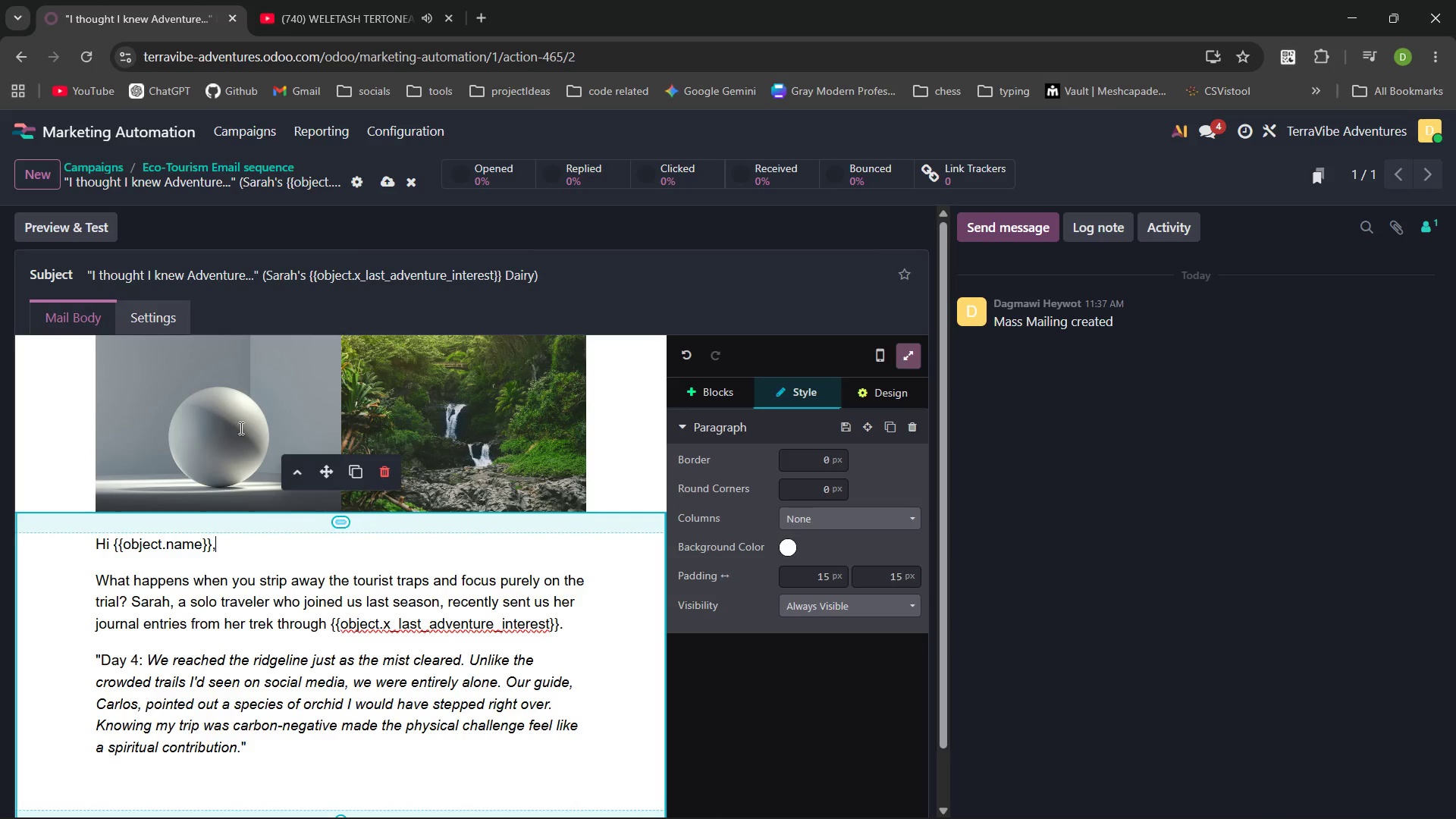 
left_click([226, 417])
 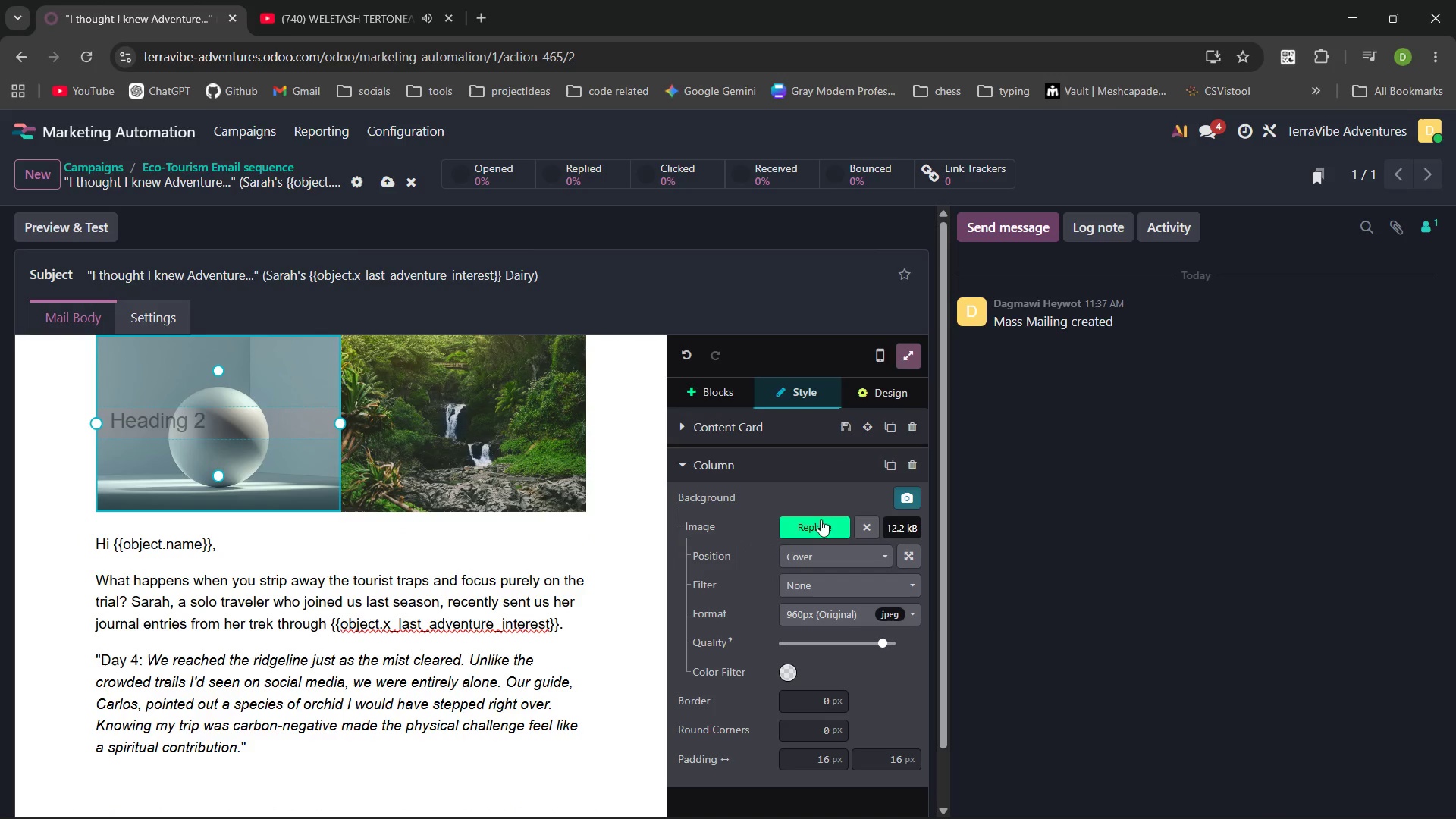 
left_click([819, 529])
 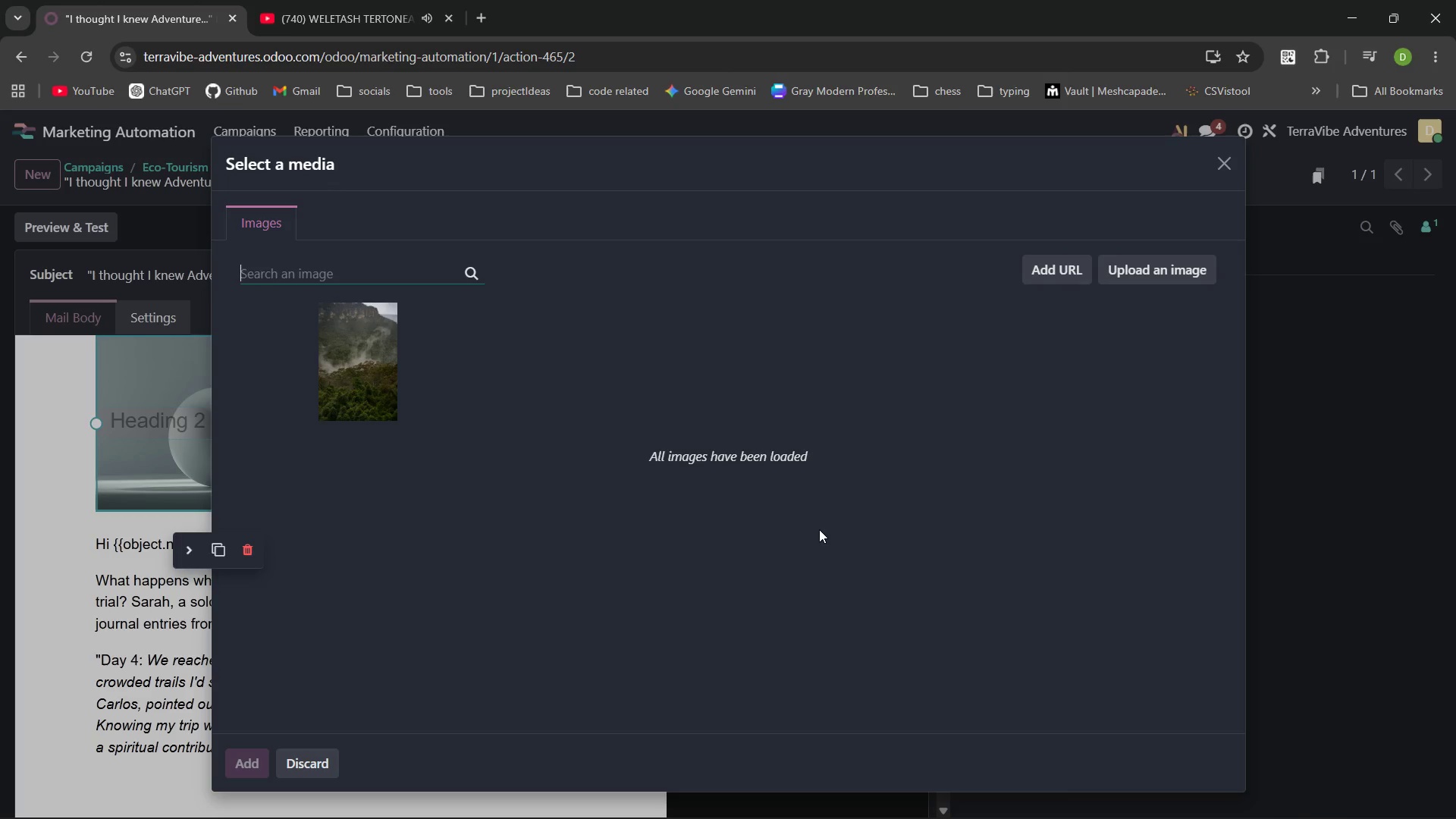 
type(jungle)
 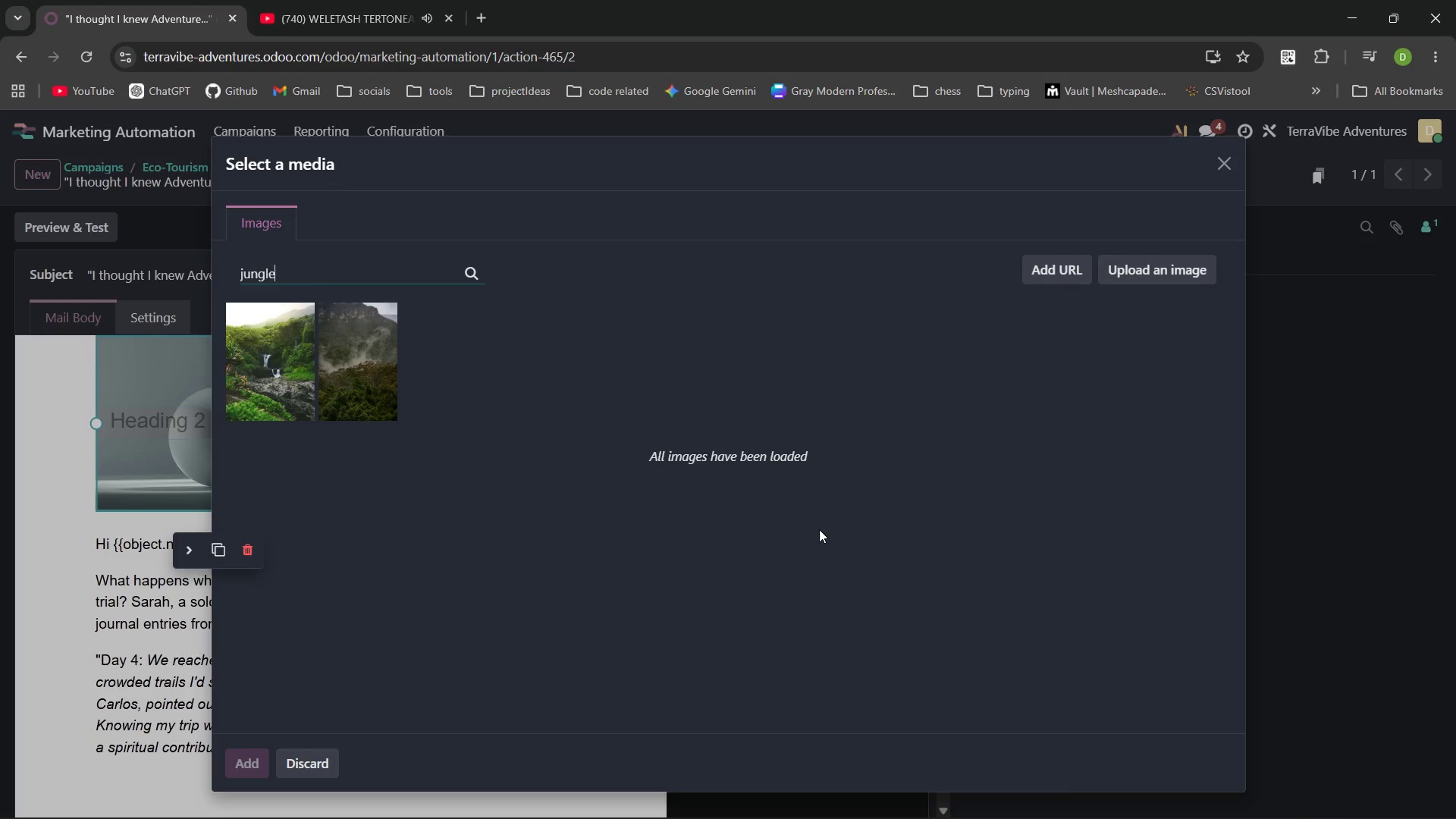 
key(Enter)
 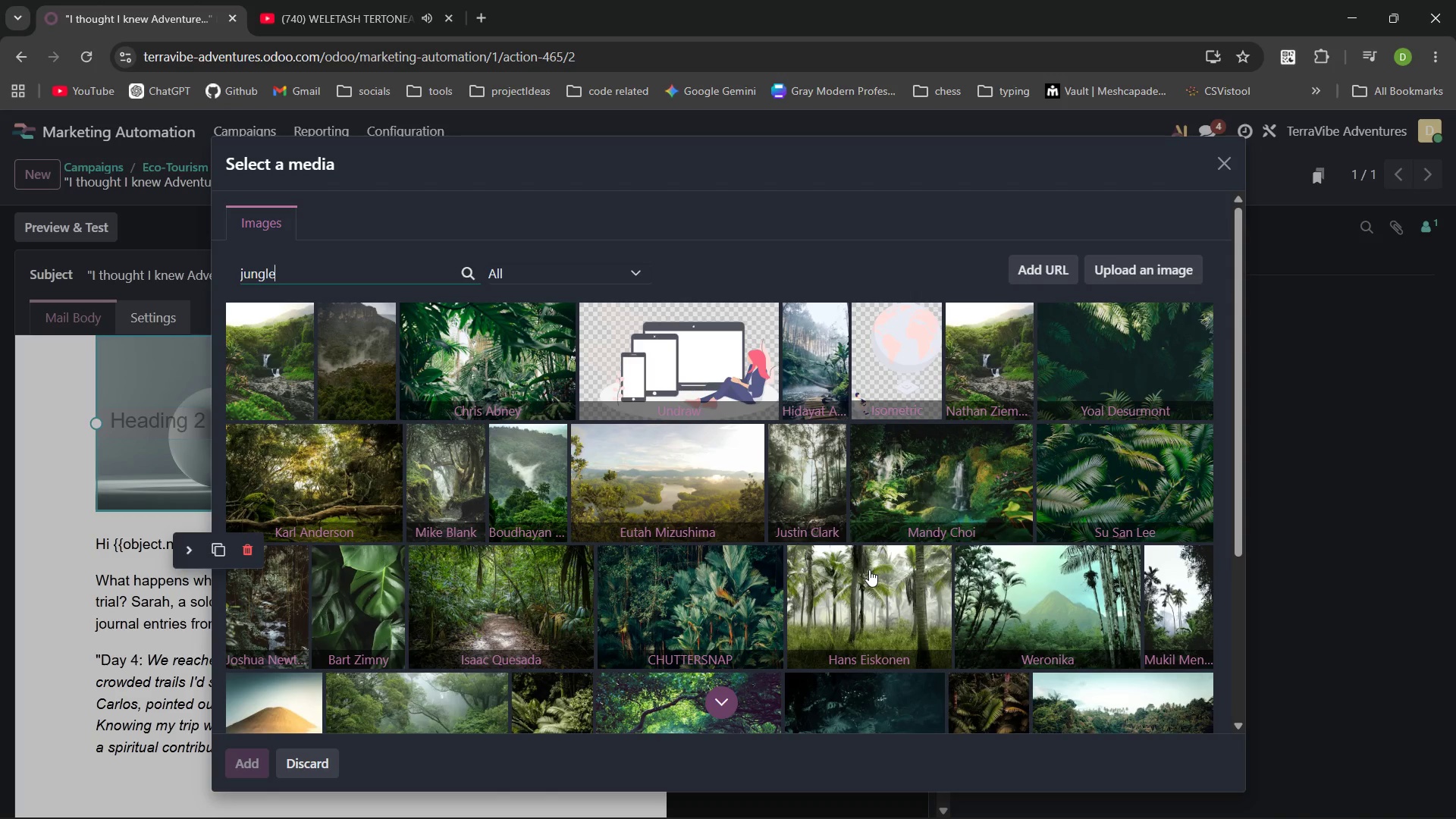 
wait(10.03)
 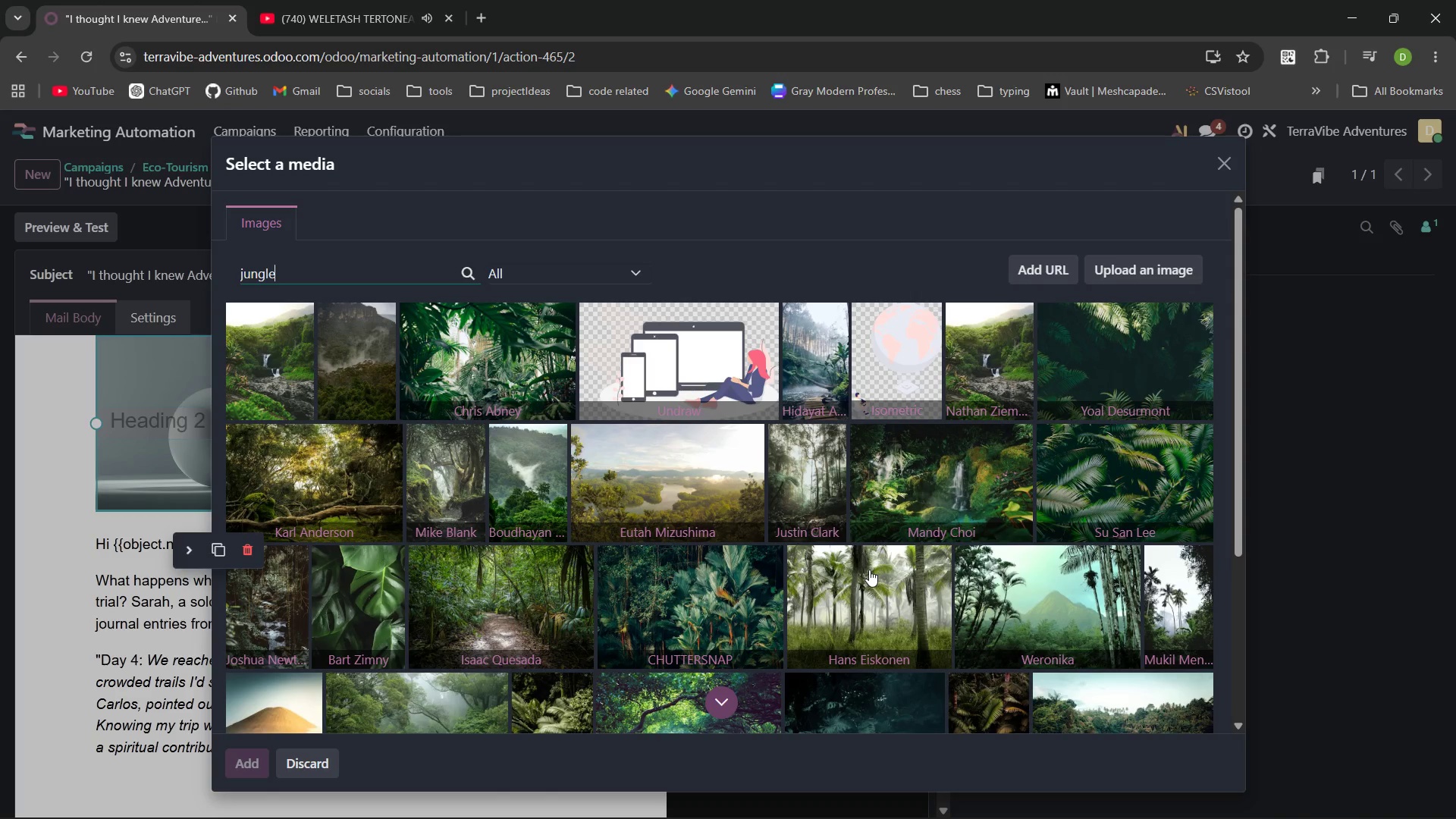 
left_click([526, 582])
 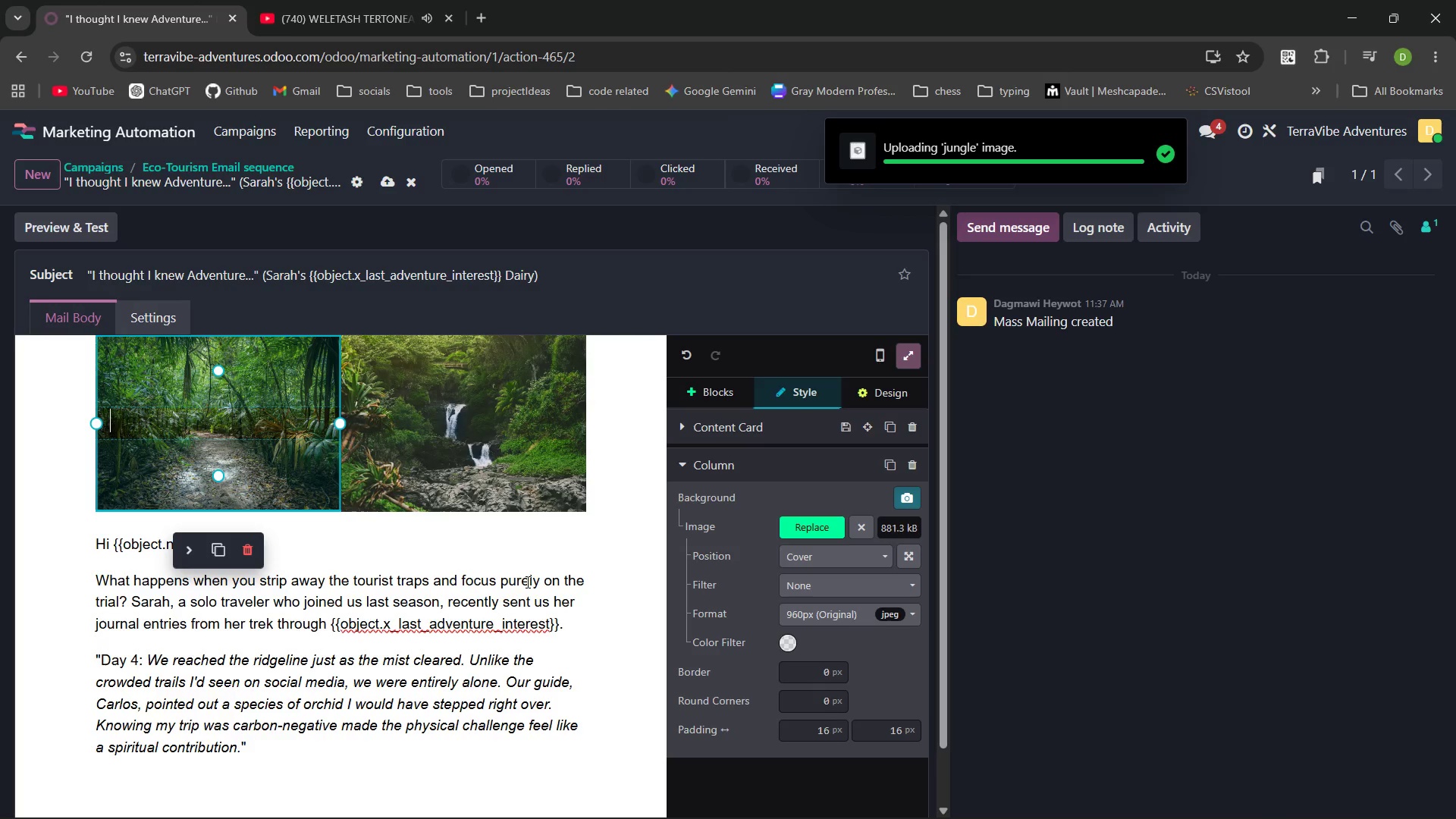 
wait(8.78)
 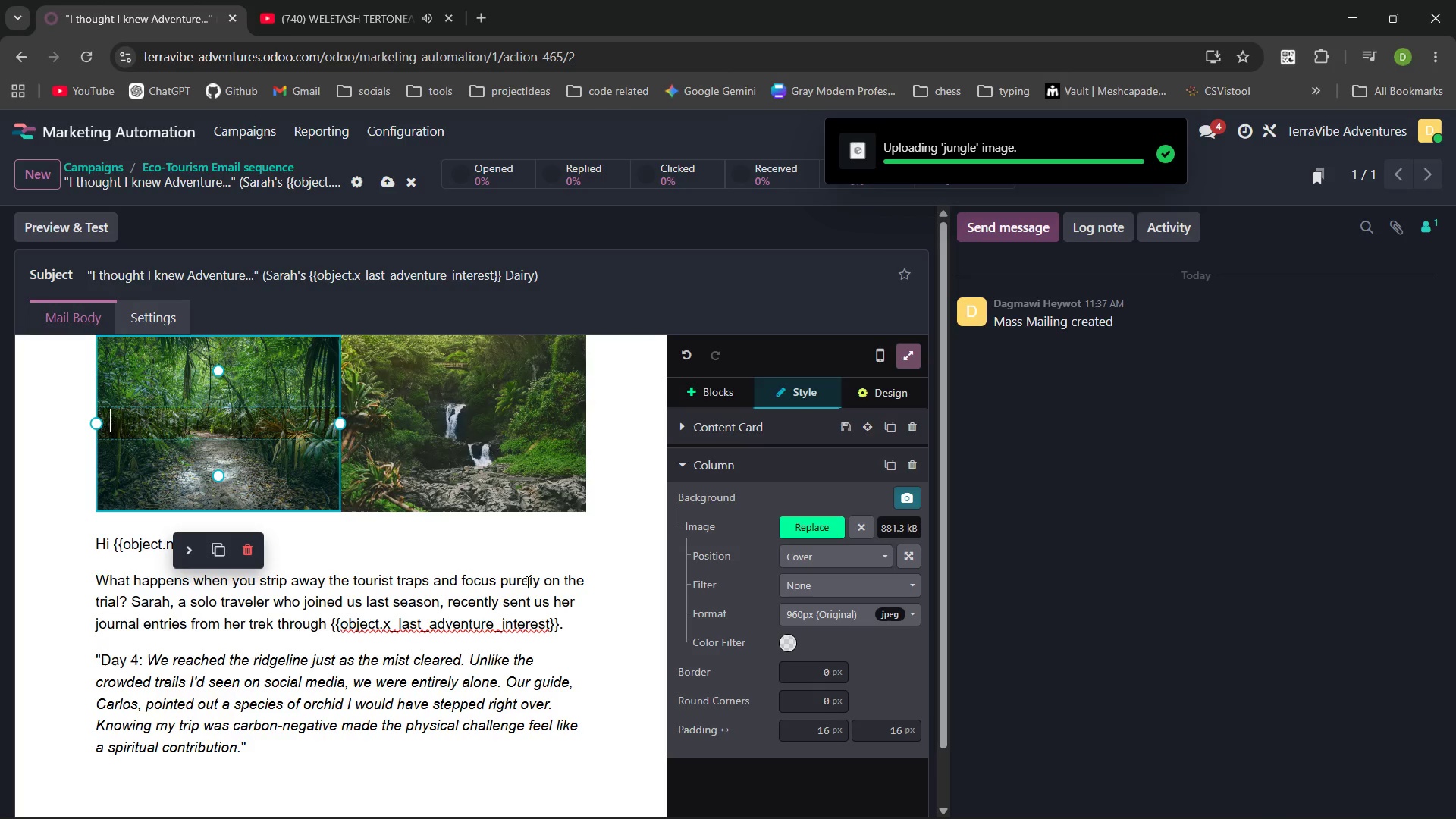 
left_click([61, 589])
 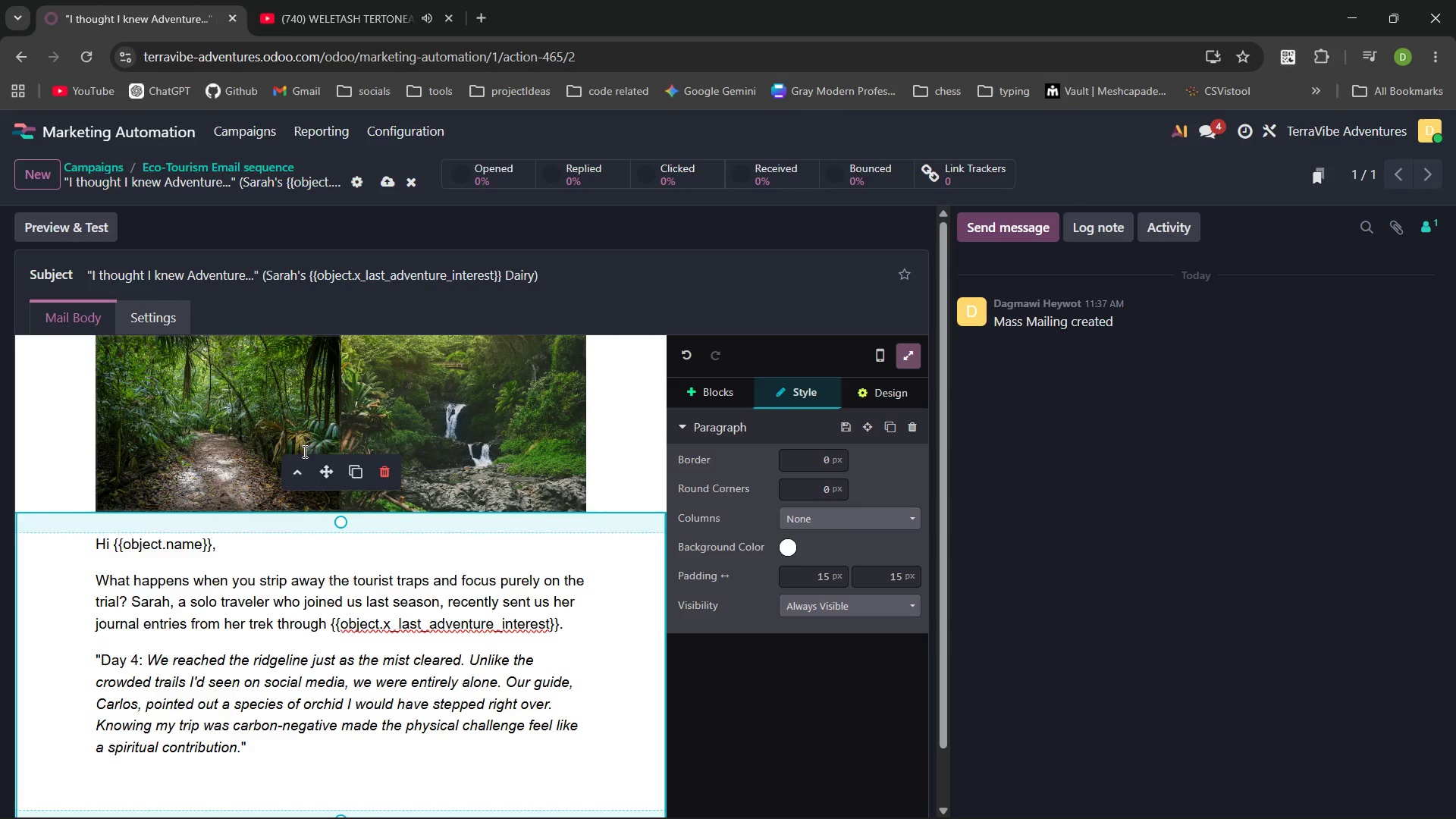 
left_click([300, 482])
 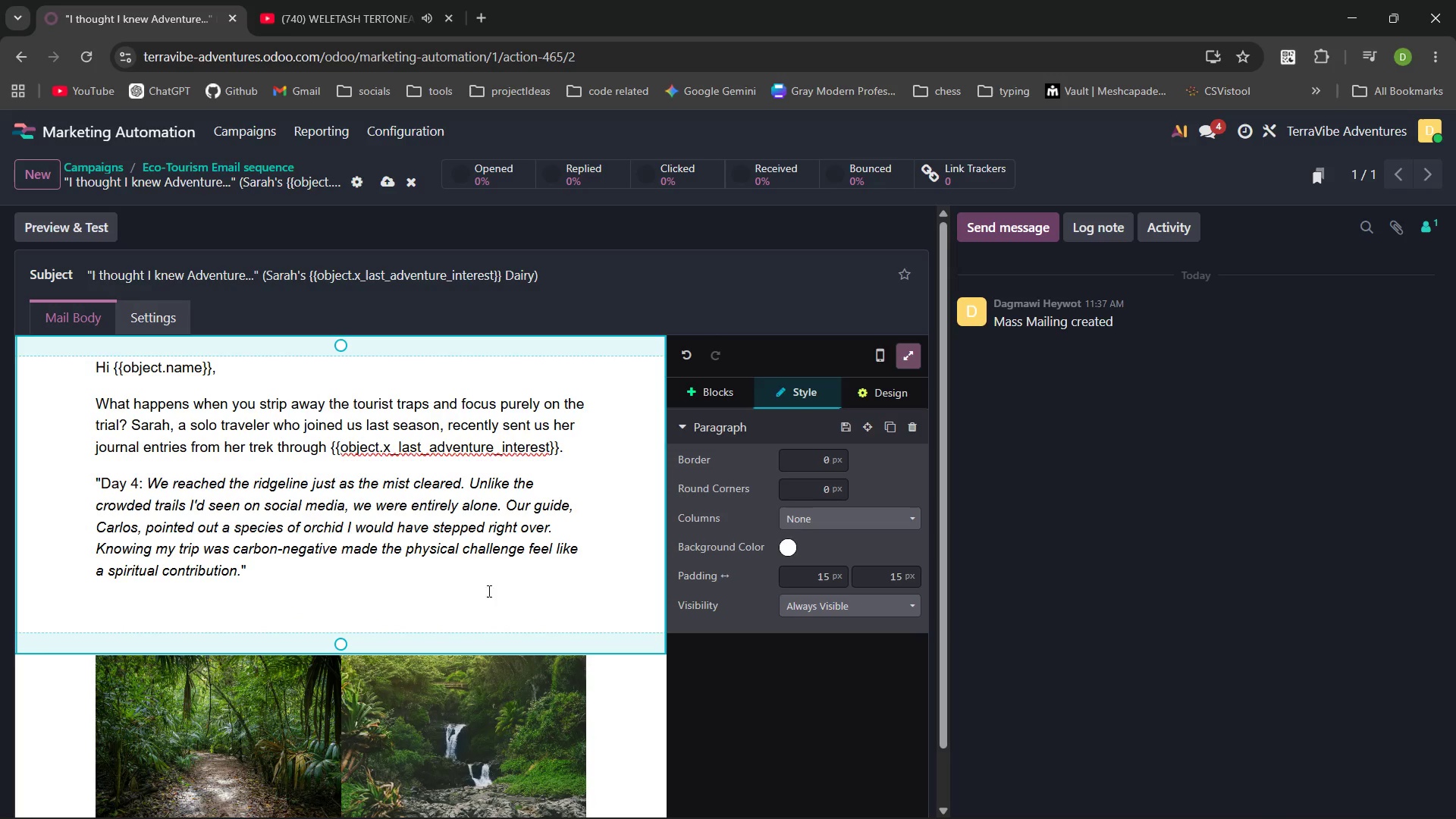 
left_click([486, 581])
 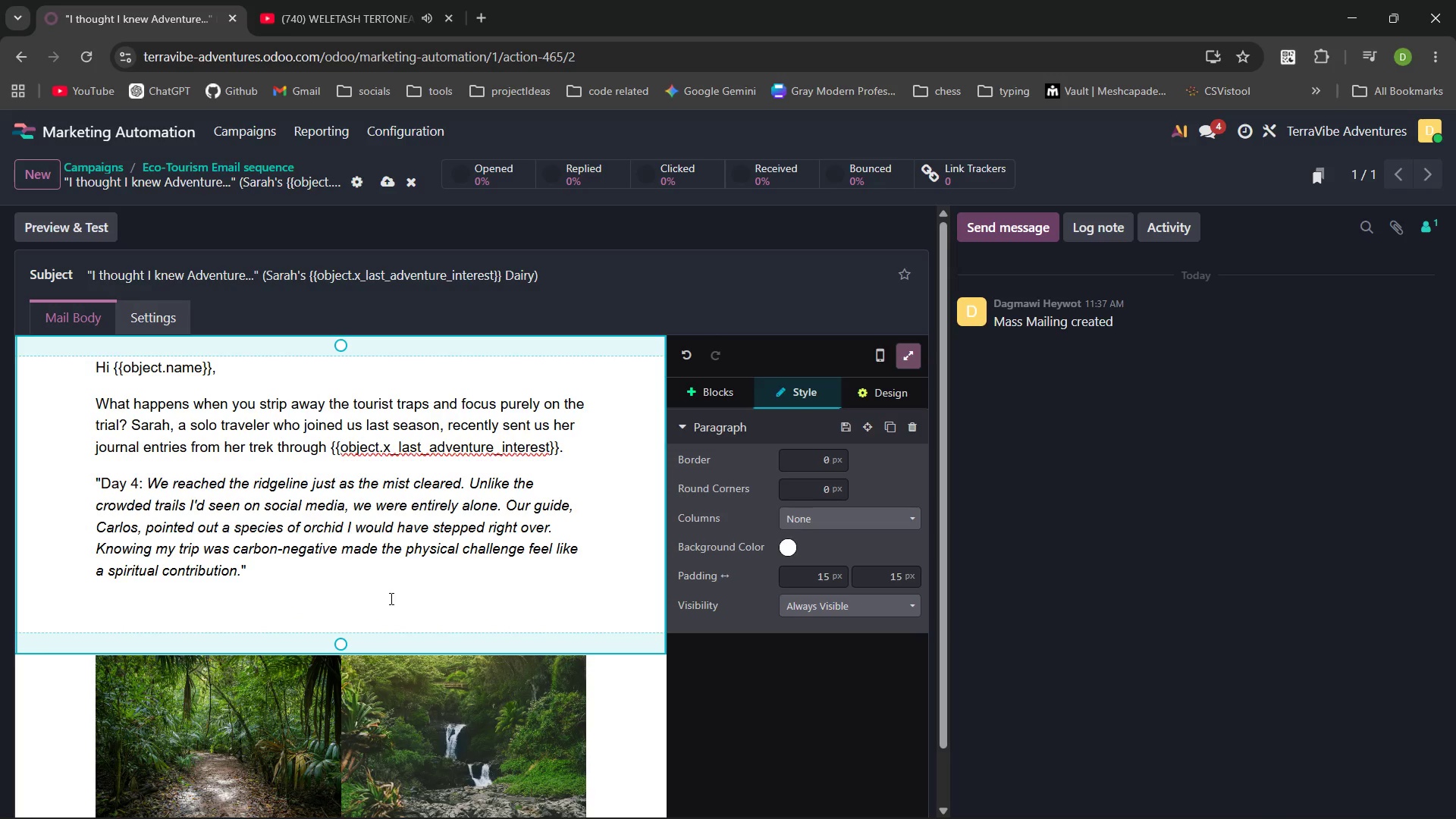 
left_click([390, 598])
 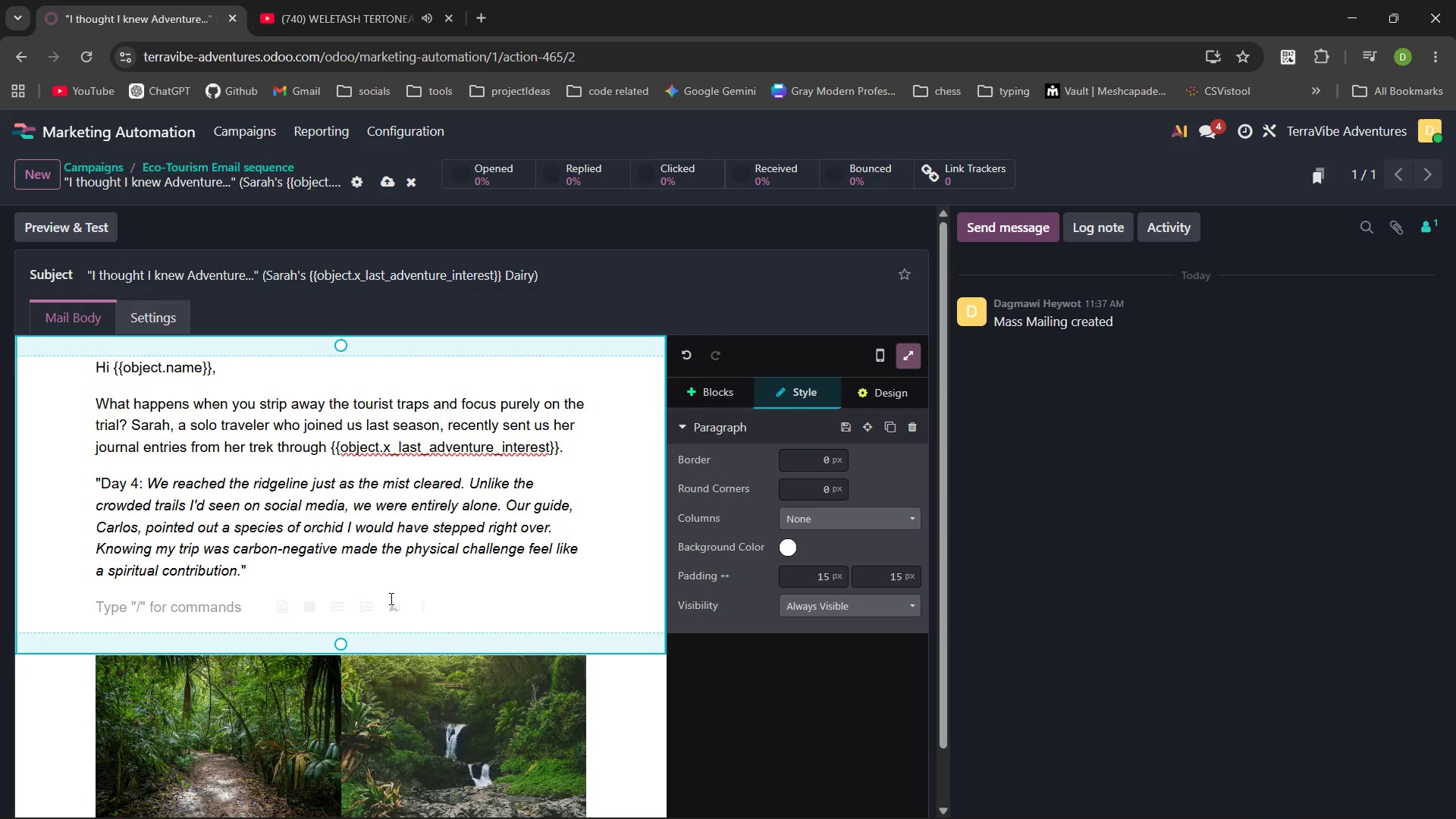 
key(Backspace)
 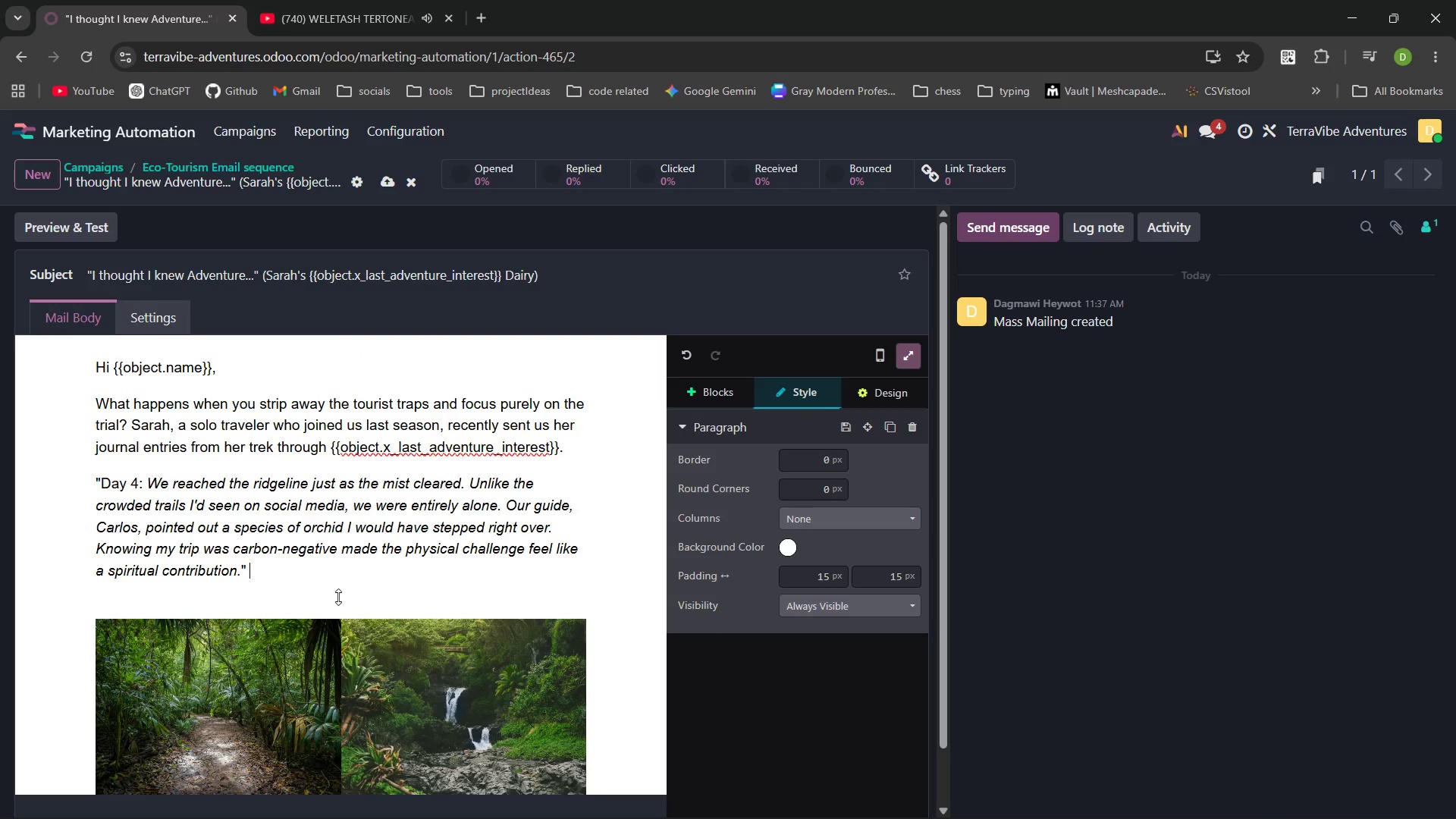 
left_click([334, 588])
 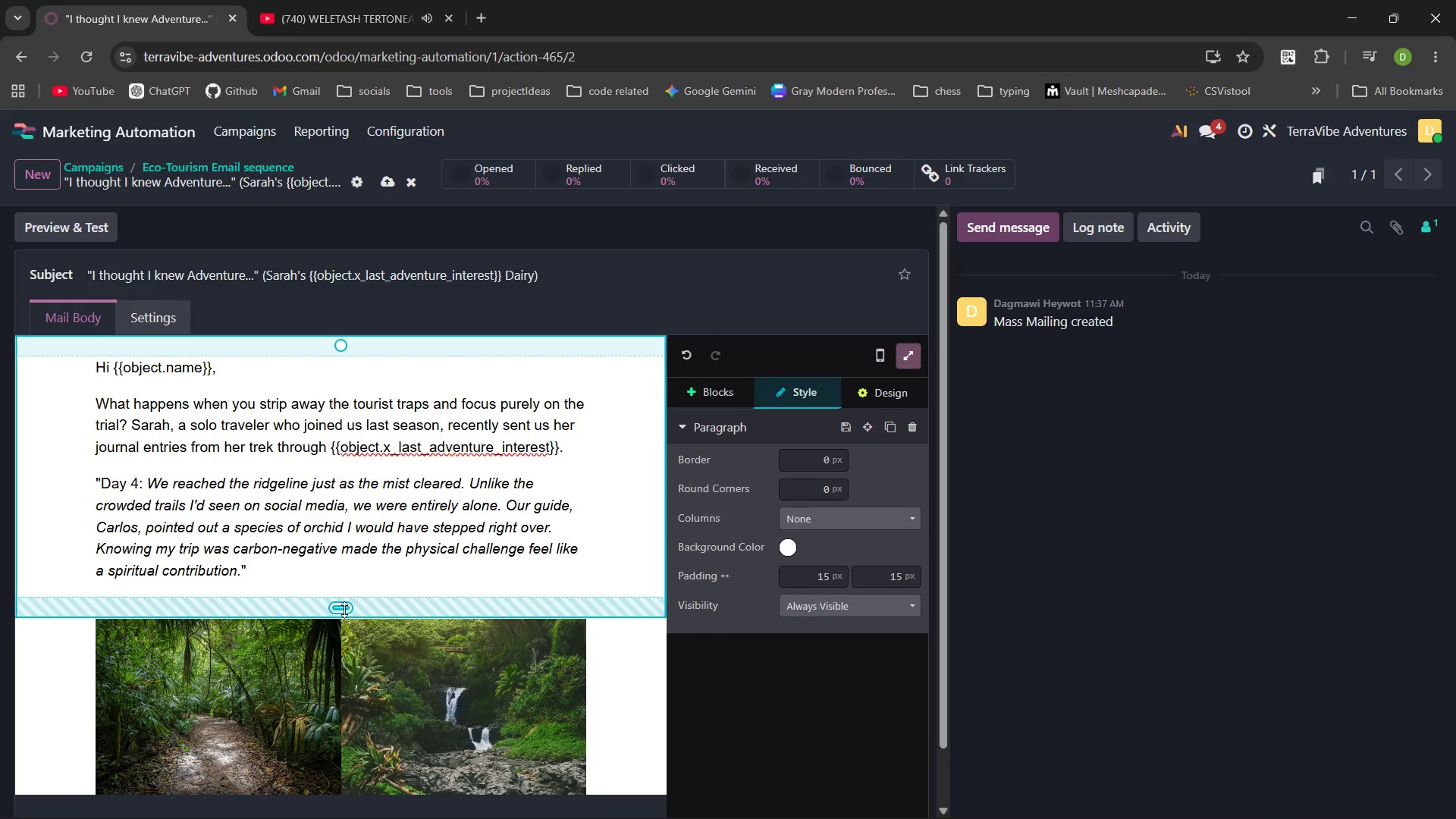 
left_click_drag(start_coordinate=[344, 610], to_coordinate=[344, 592])
 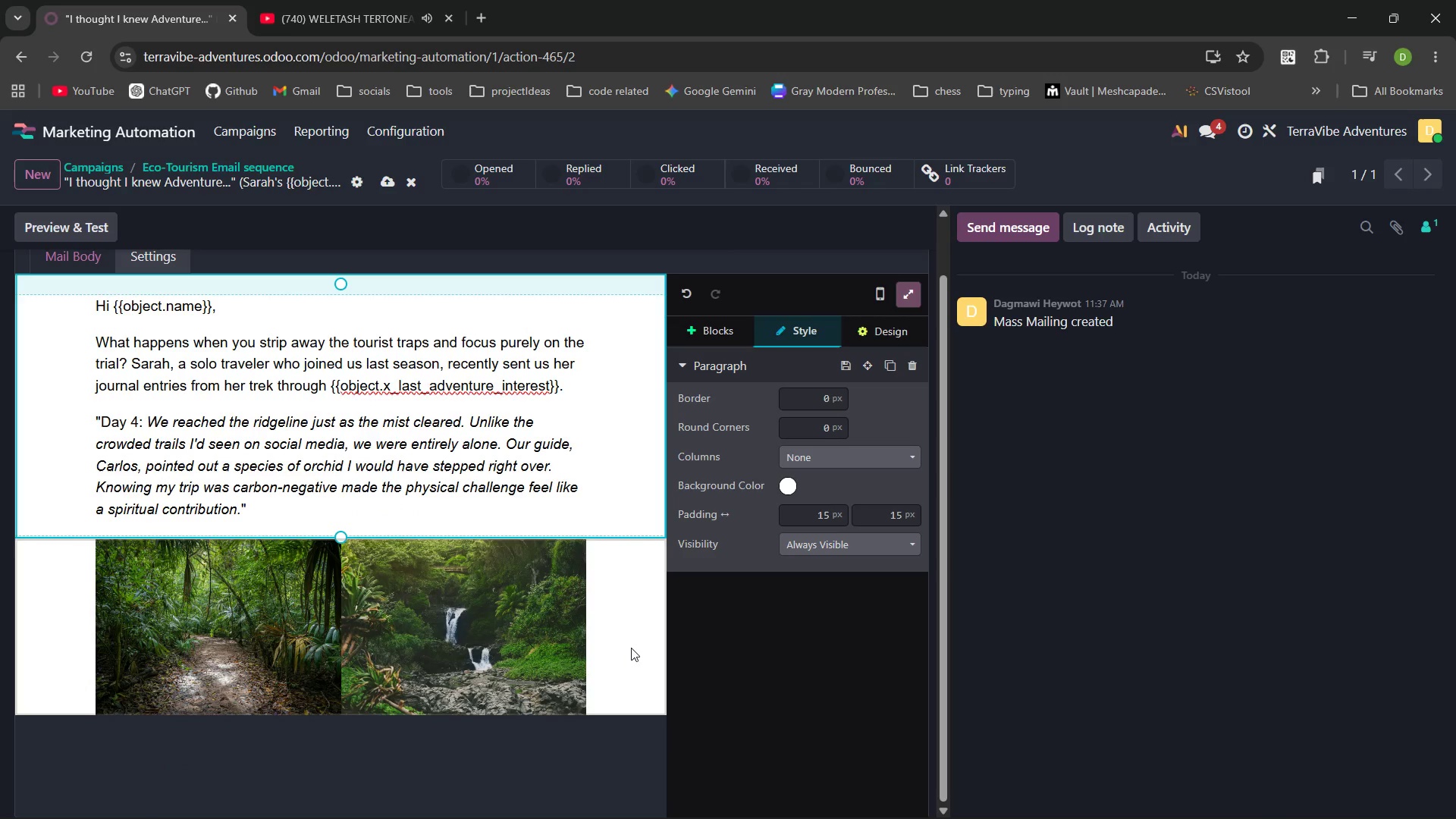 
left_click([626, 678])
 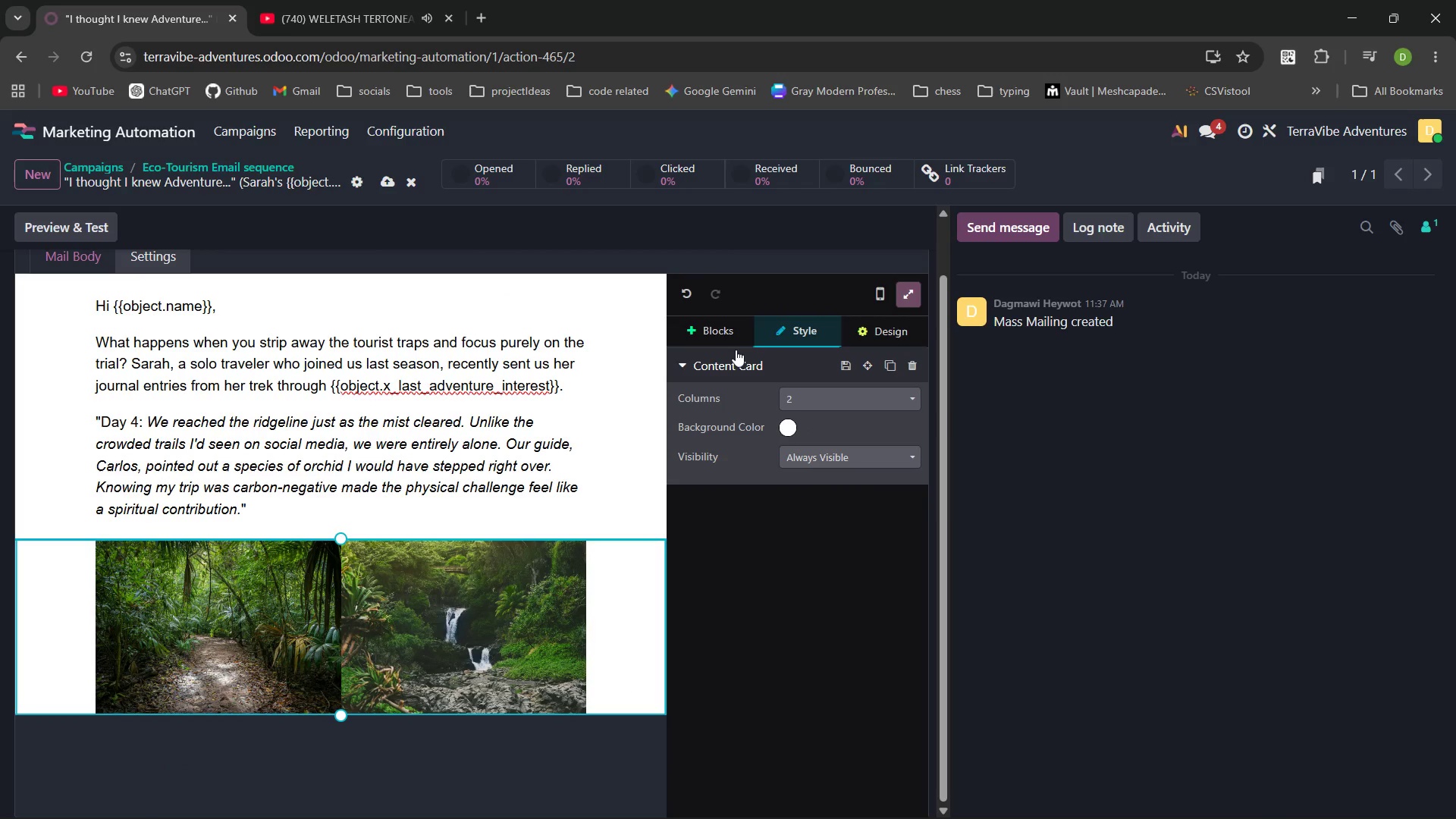 
left_click([724, 337])
 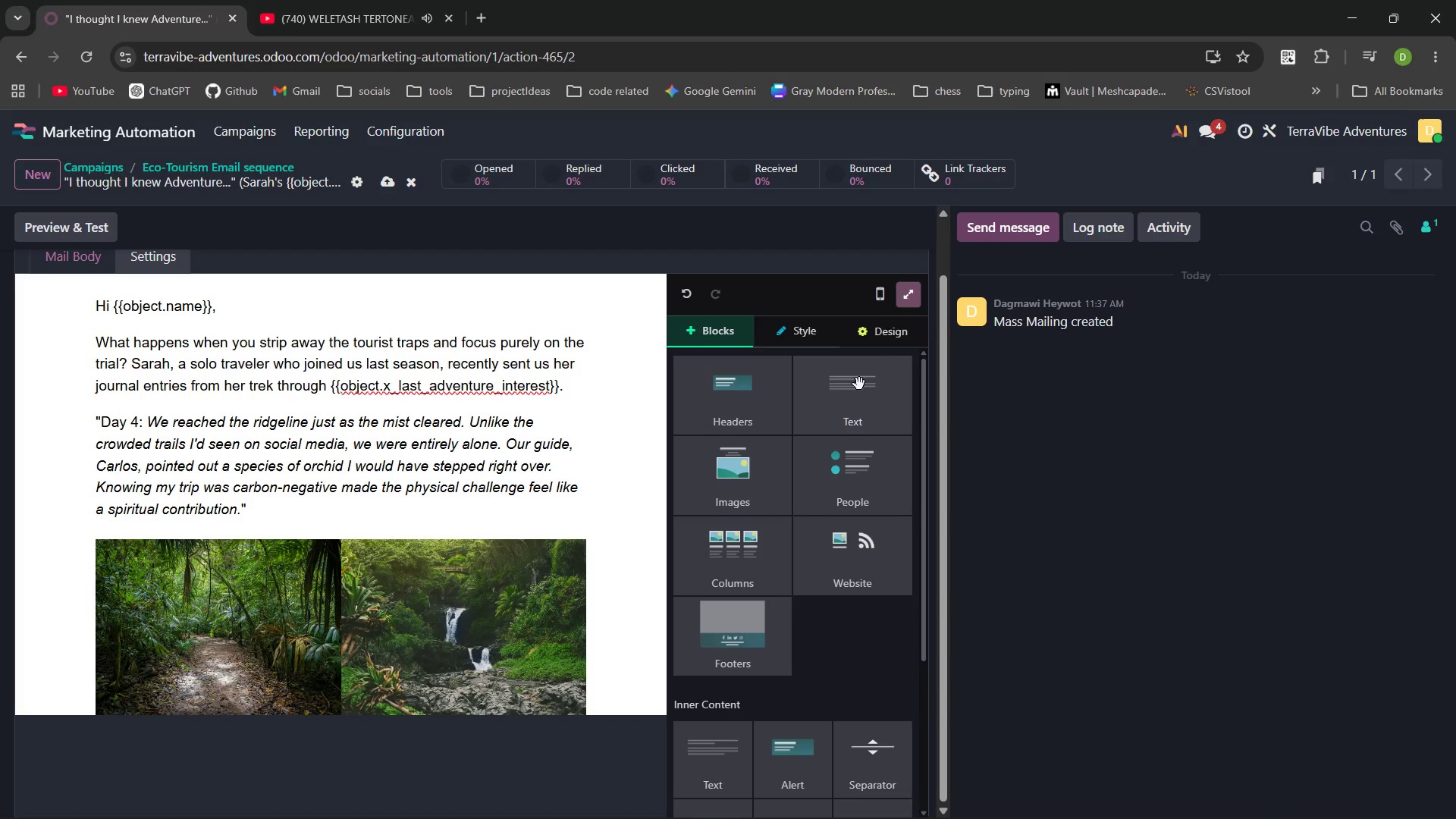 
left_click([859, 384])
 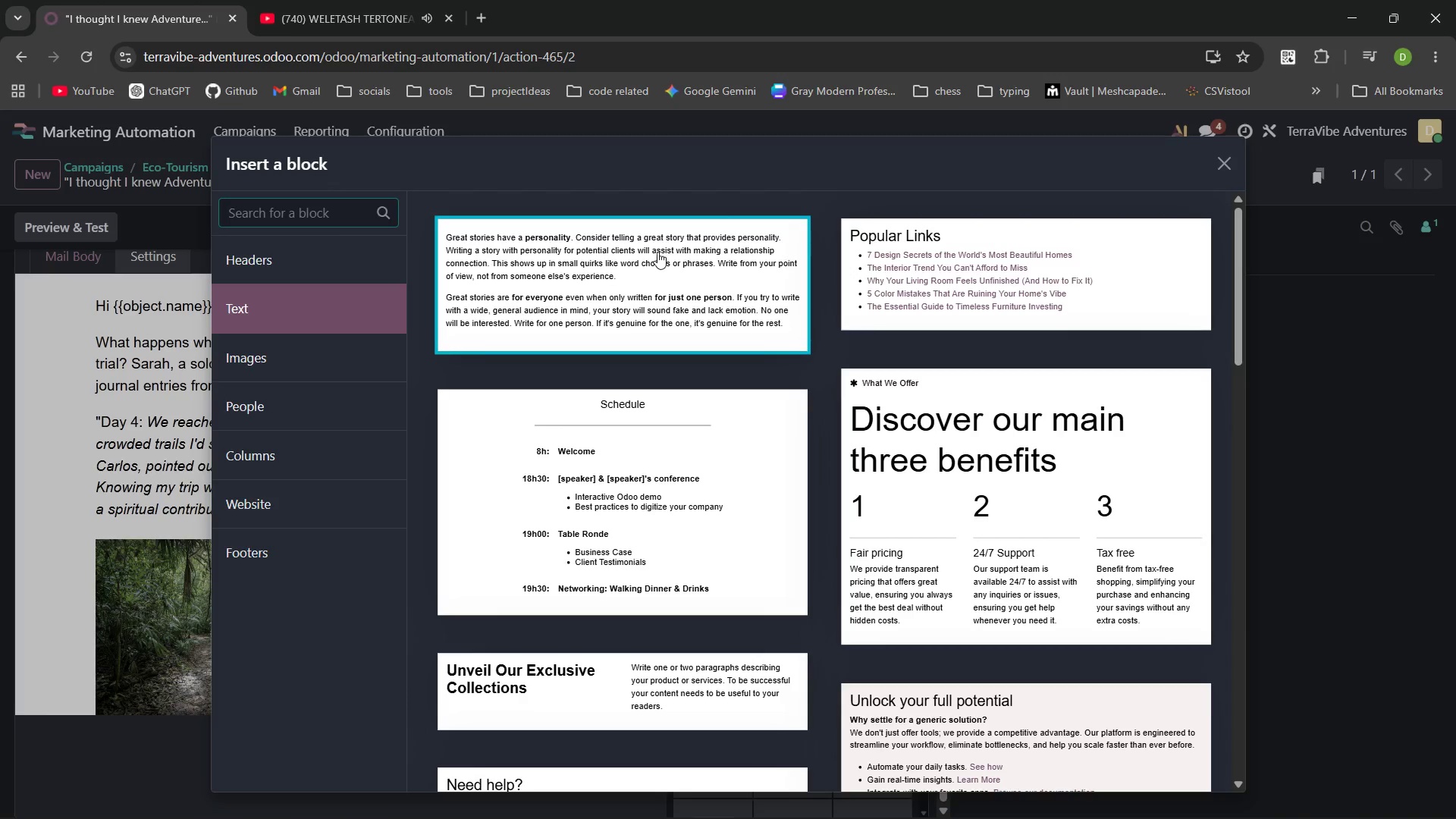 
left_click([657, 249])
 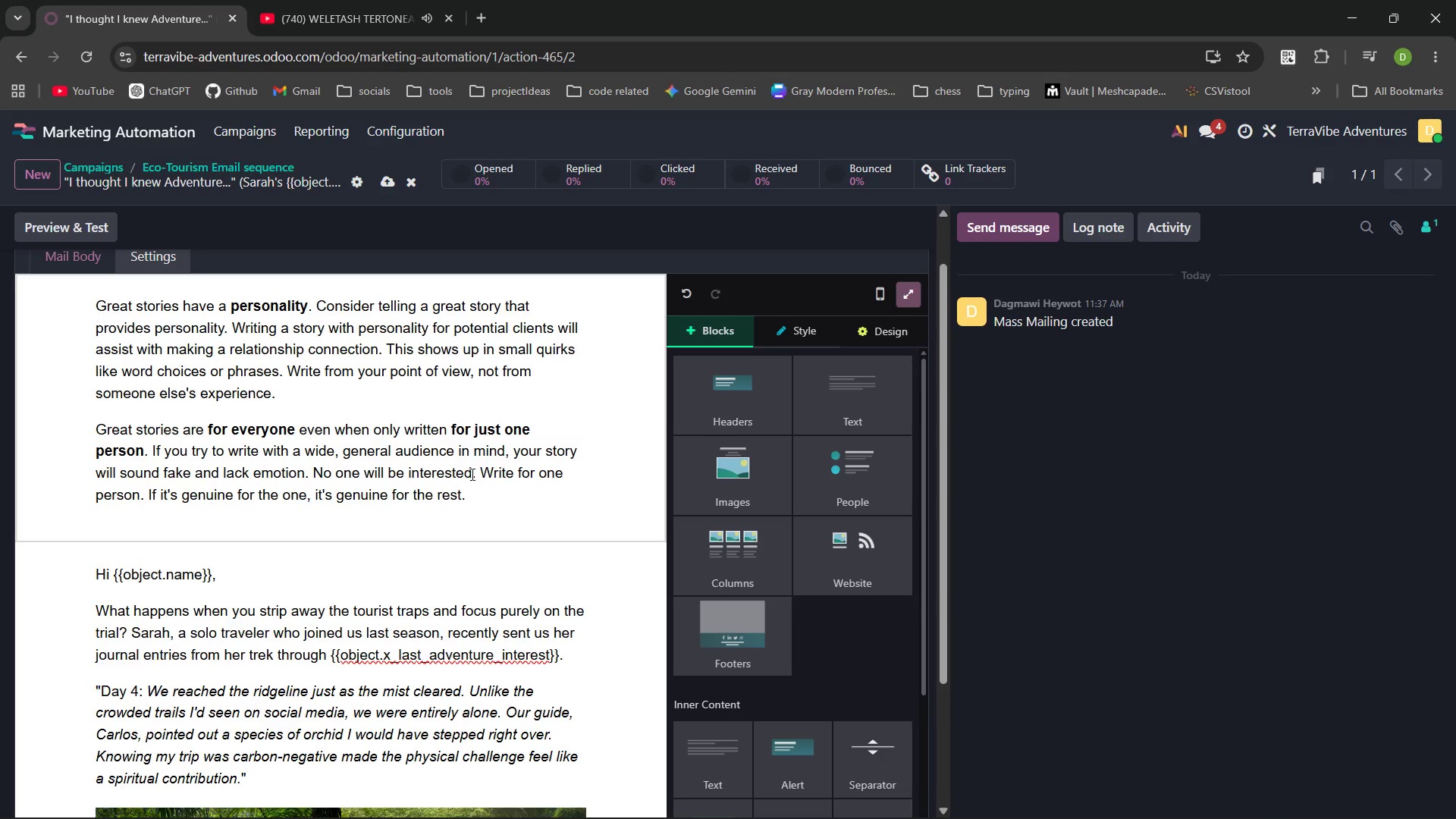 
left_click_drag(start_coordinate=[485, 496], to_coordinate=[146, 303])
 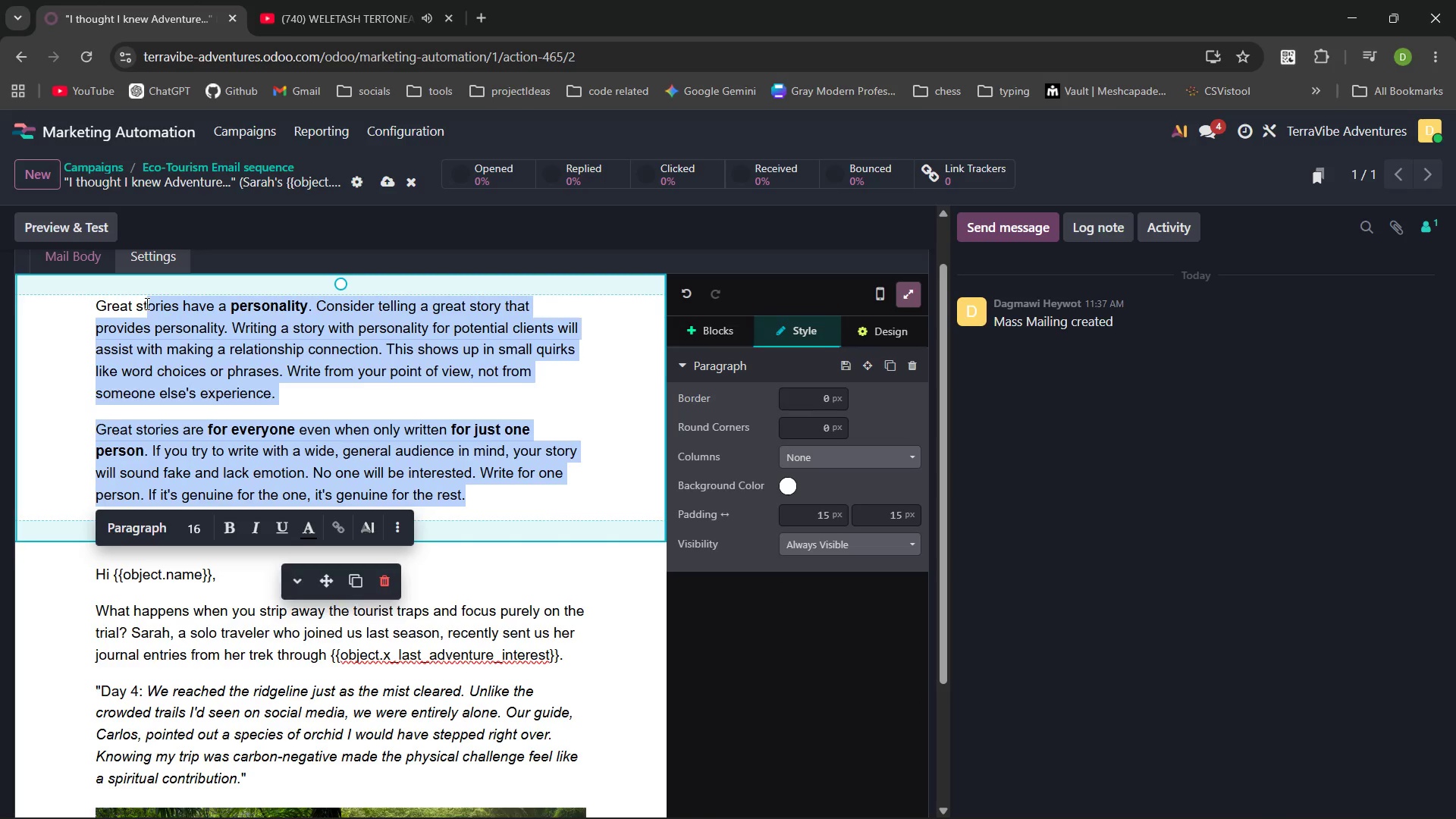 
key(Backspace)
 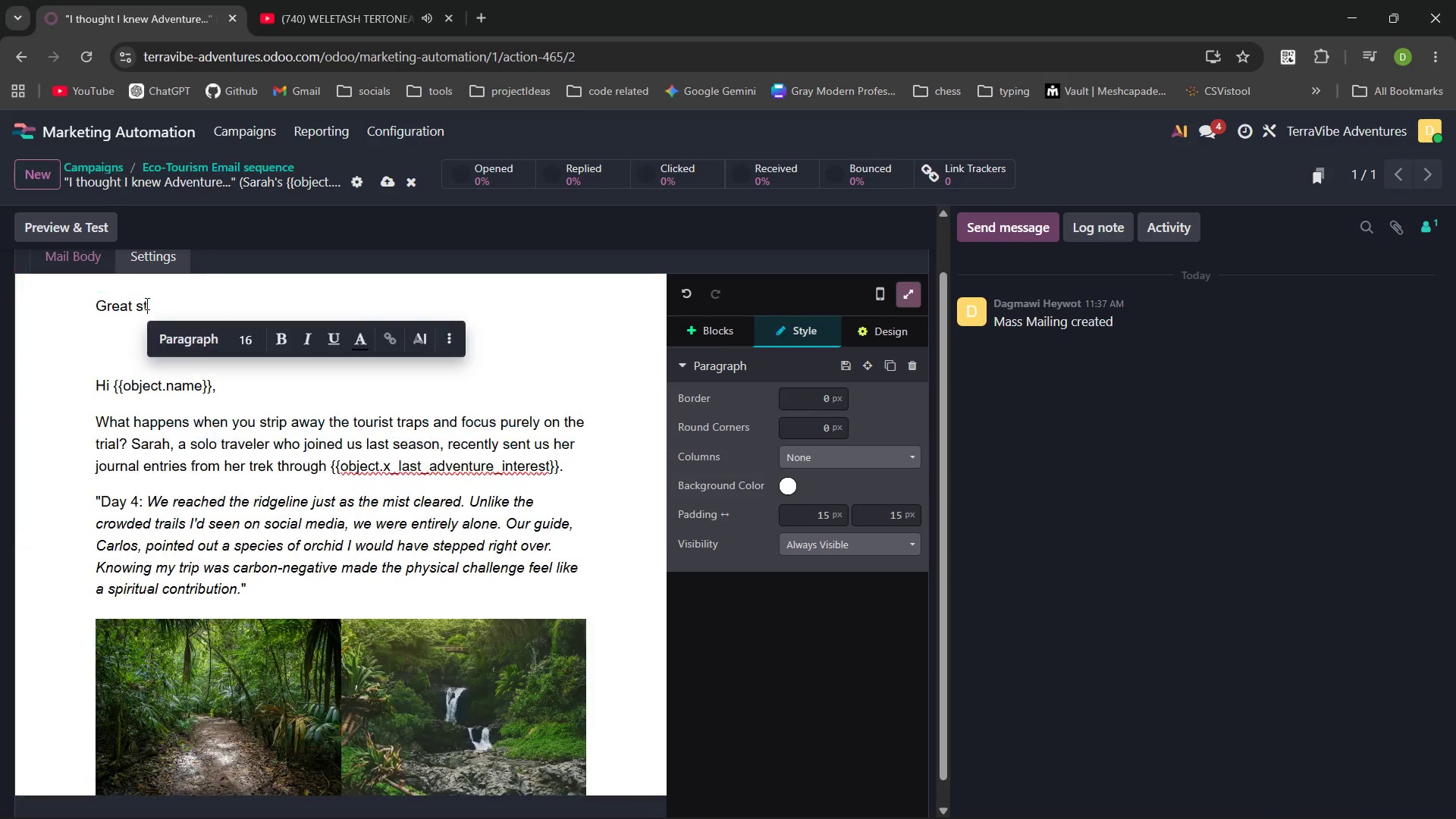 
key(Backspace)
 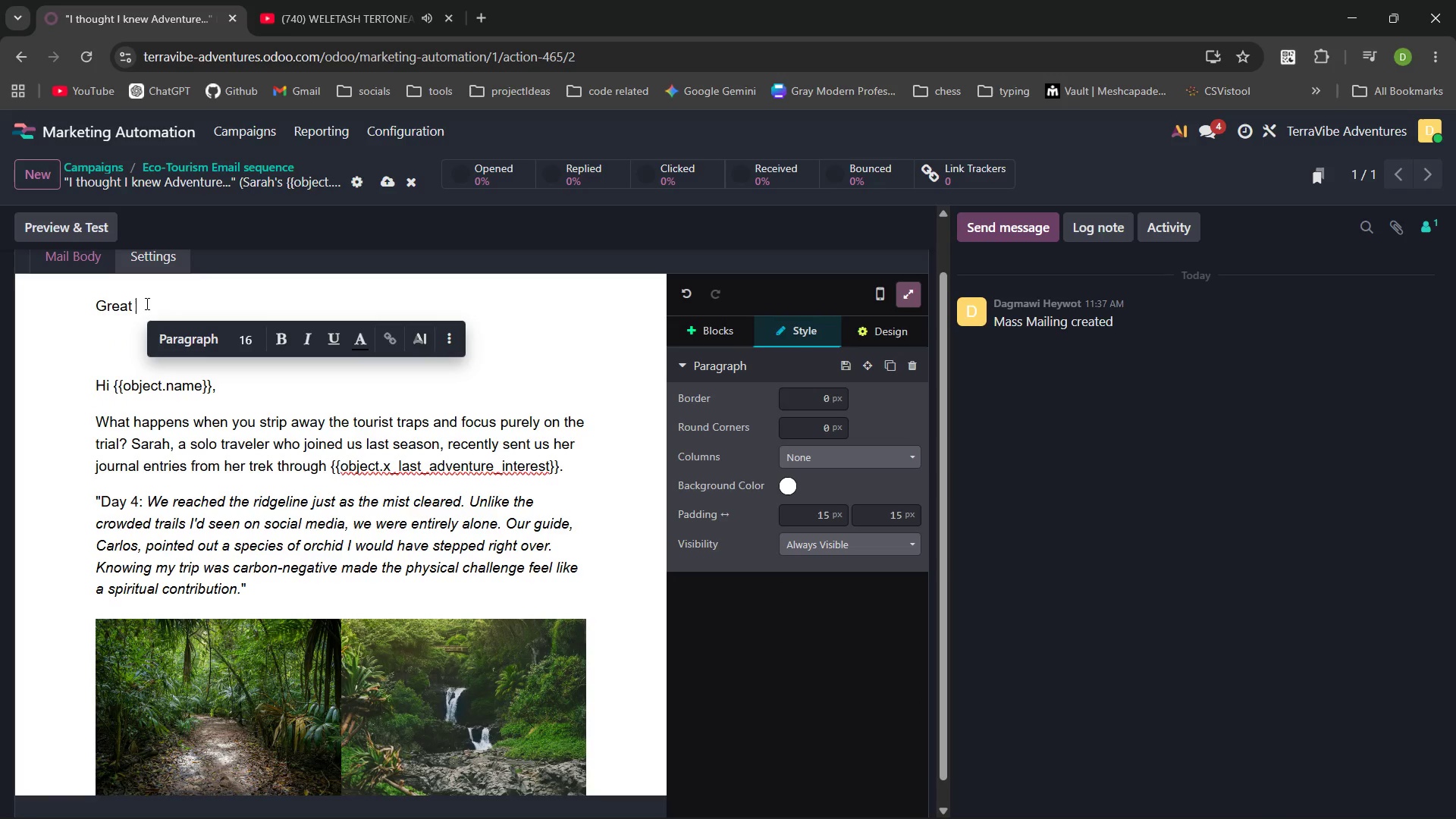 
key(Backspace)
 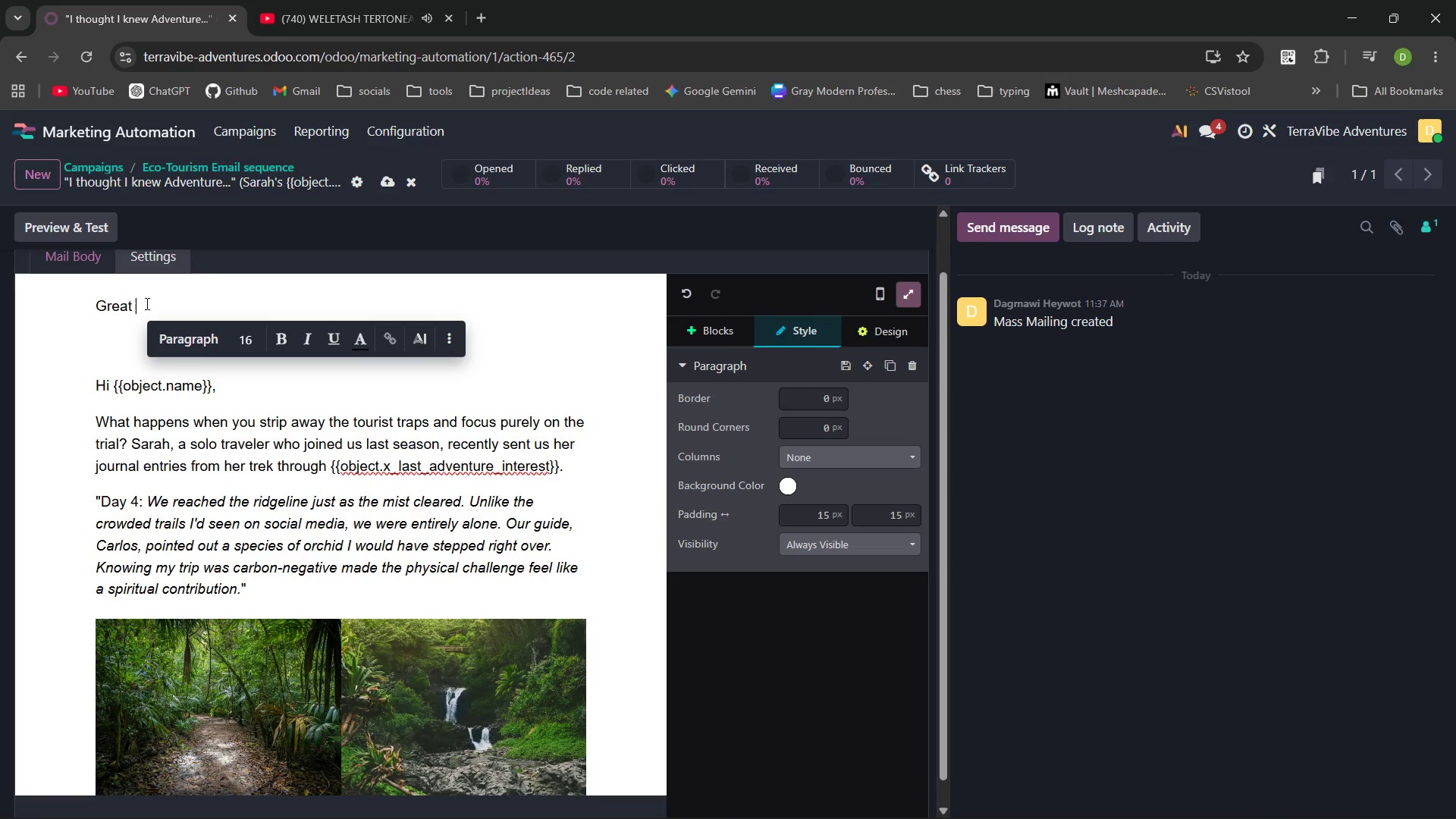 
key(Backspace)
 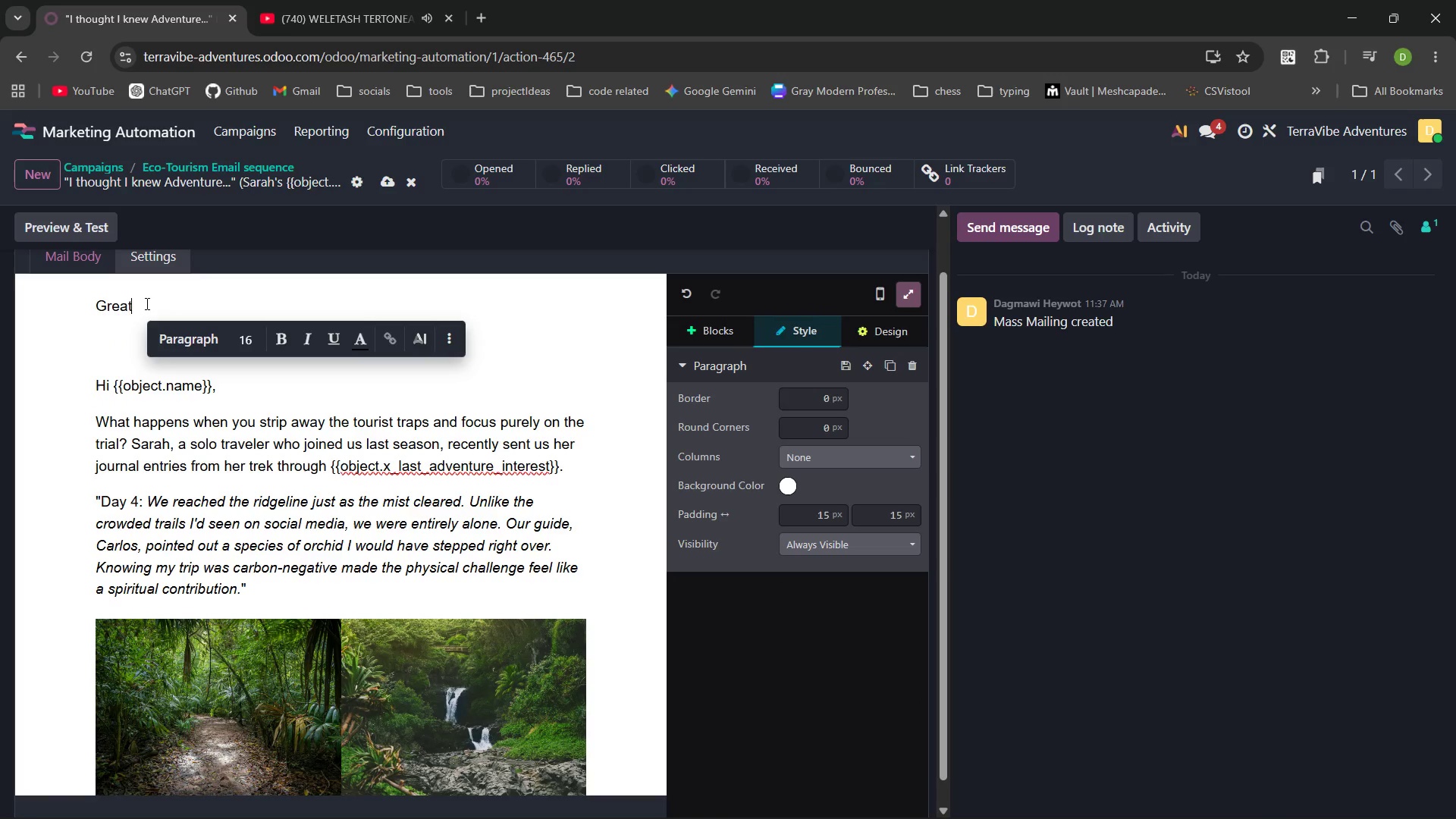 
key(Backspace)
 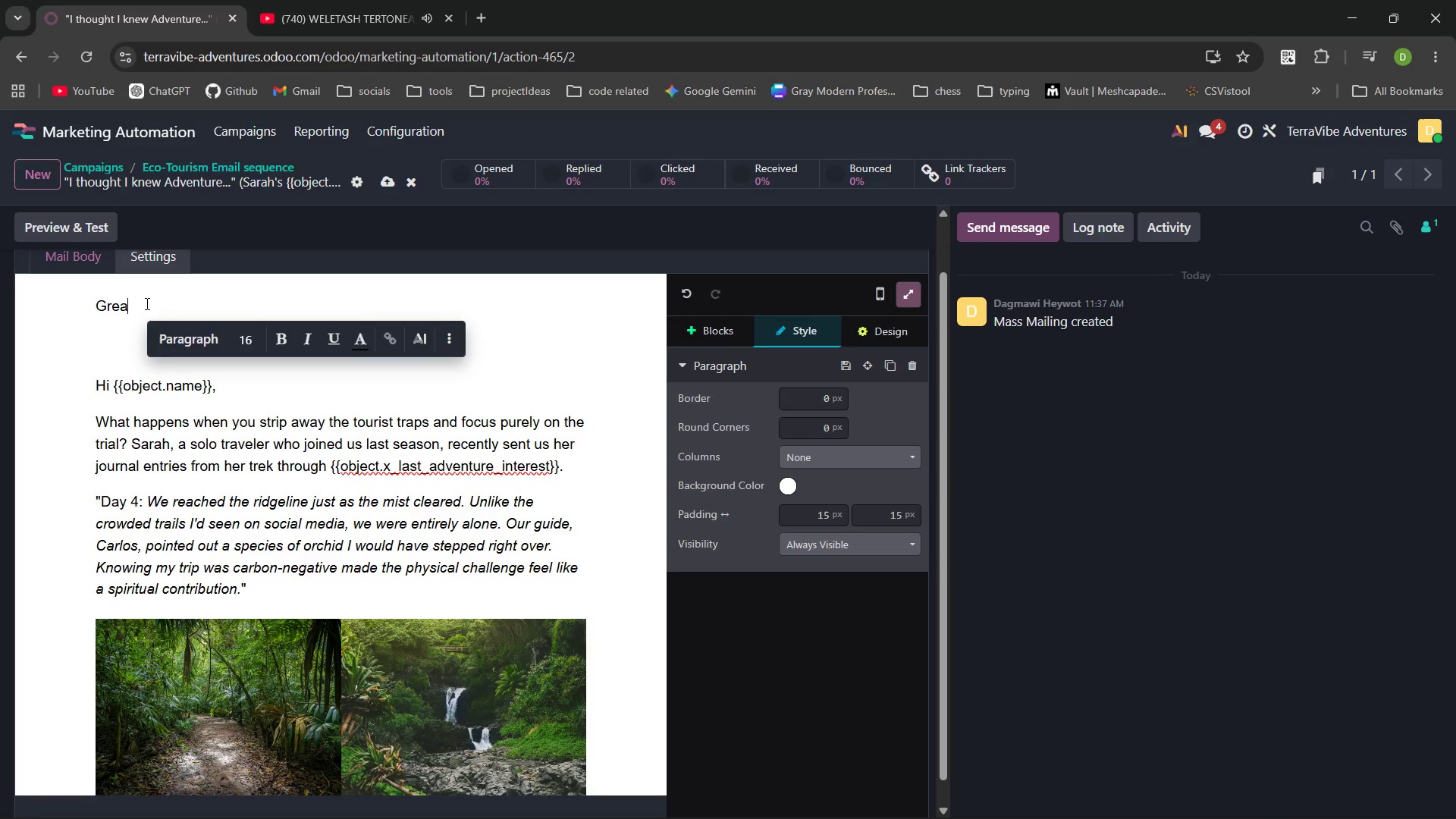 
key(Backspace)
 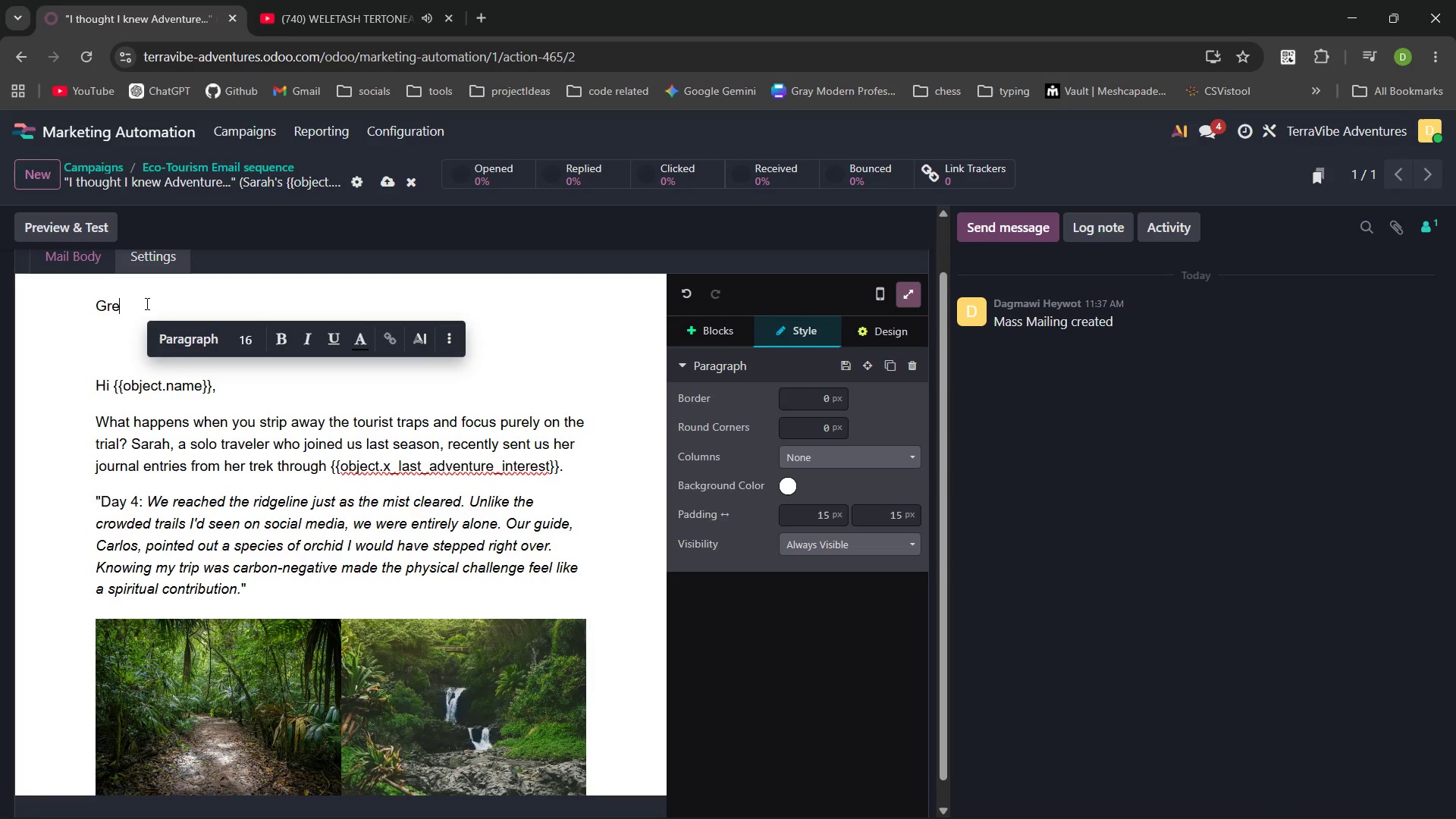 
key(Backspace)
 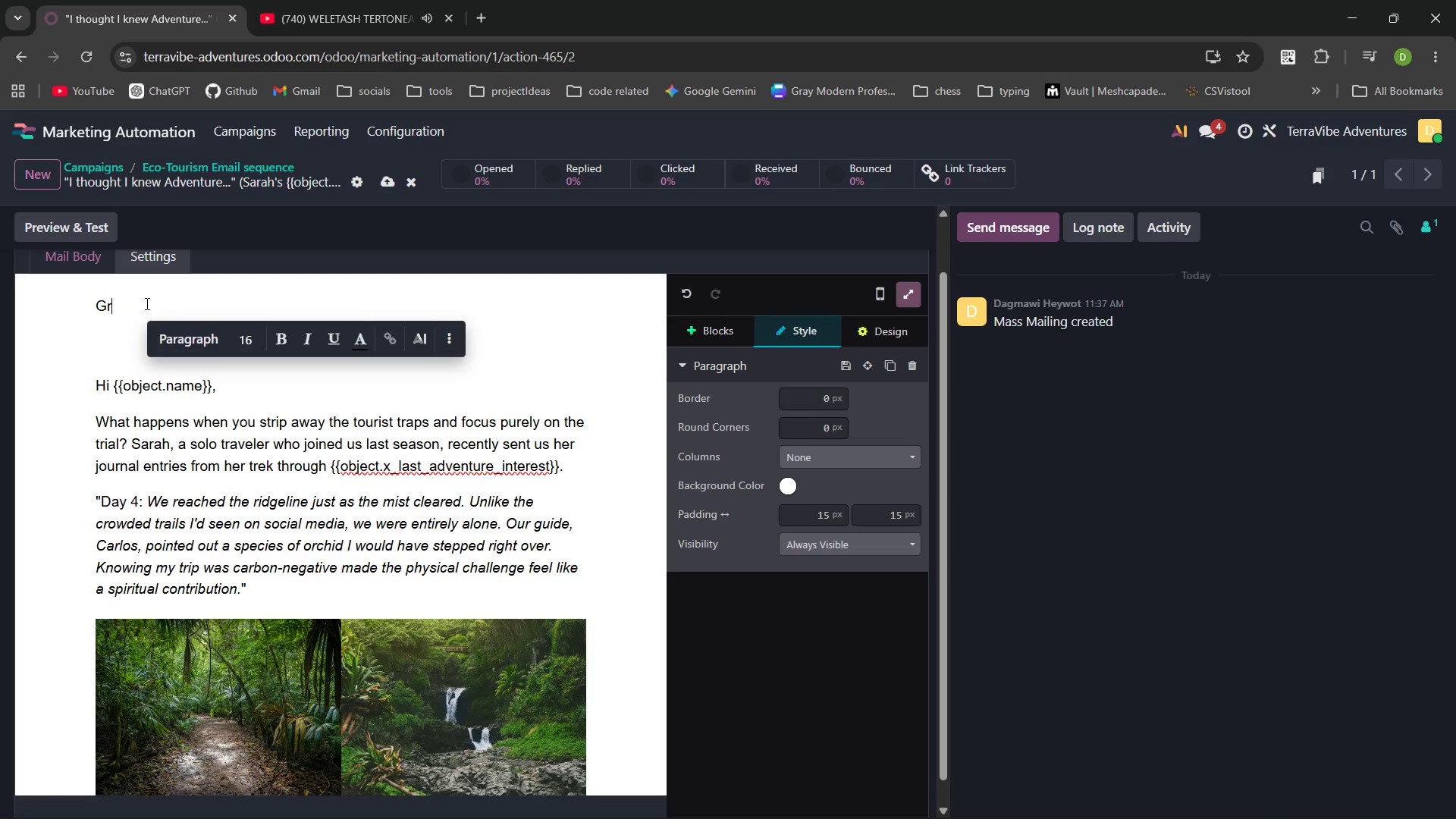 
key(Backspace)
 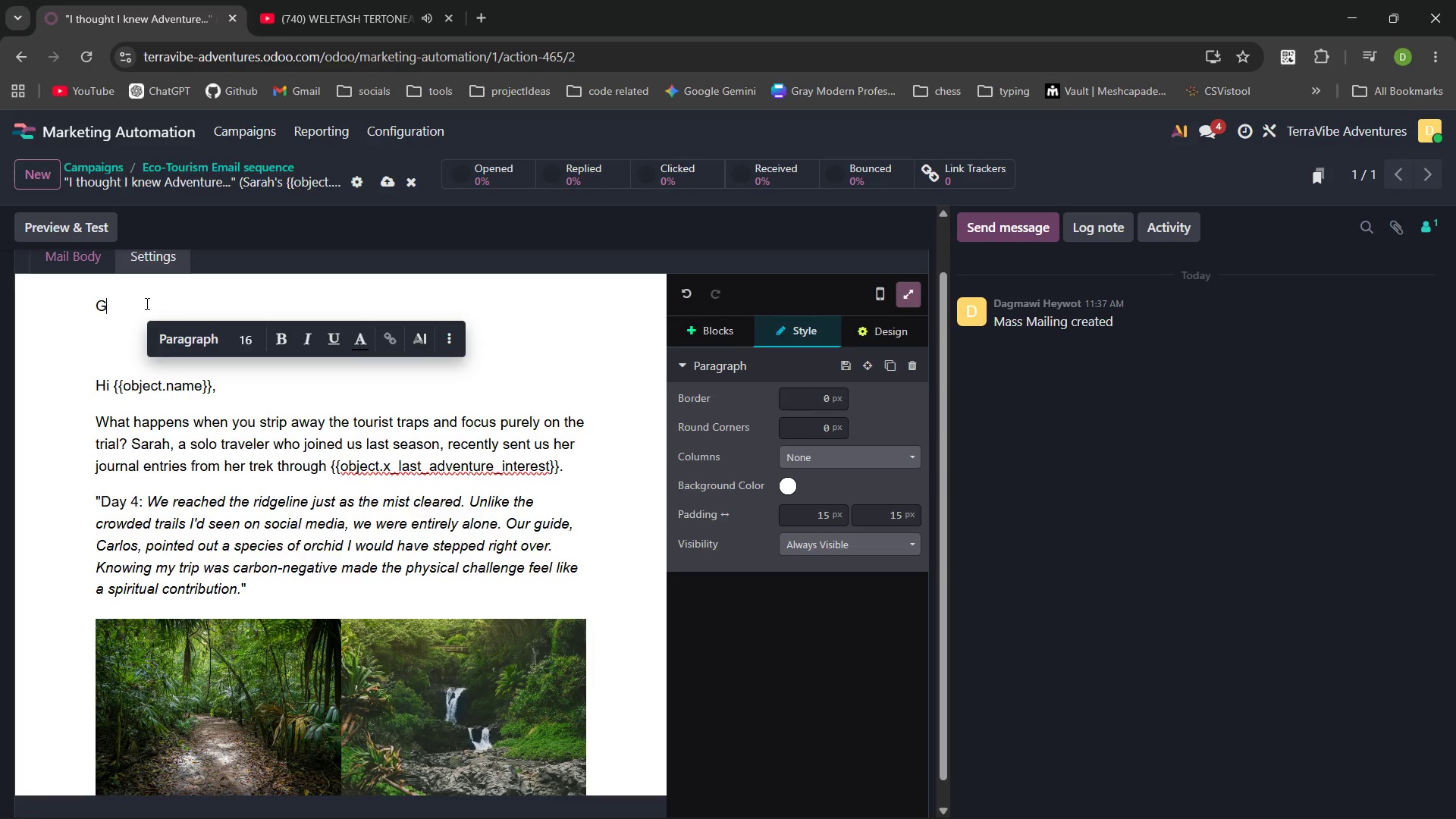 
key(Backspace)
 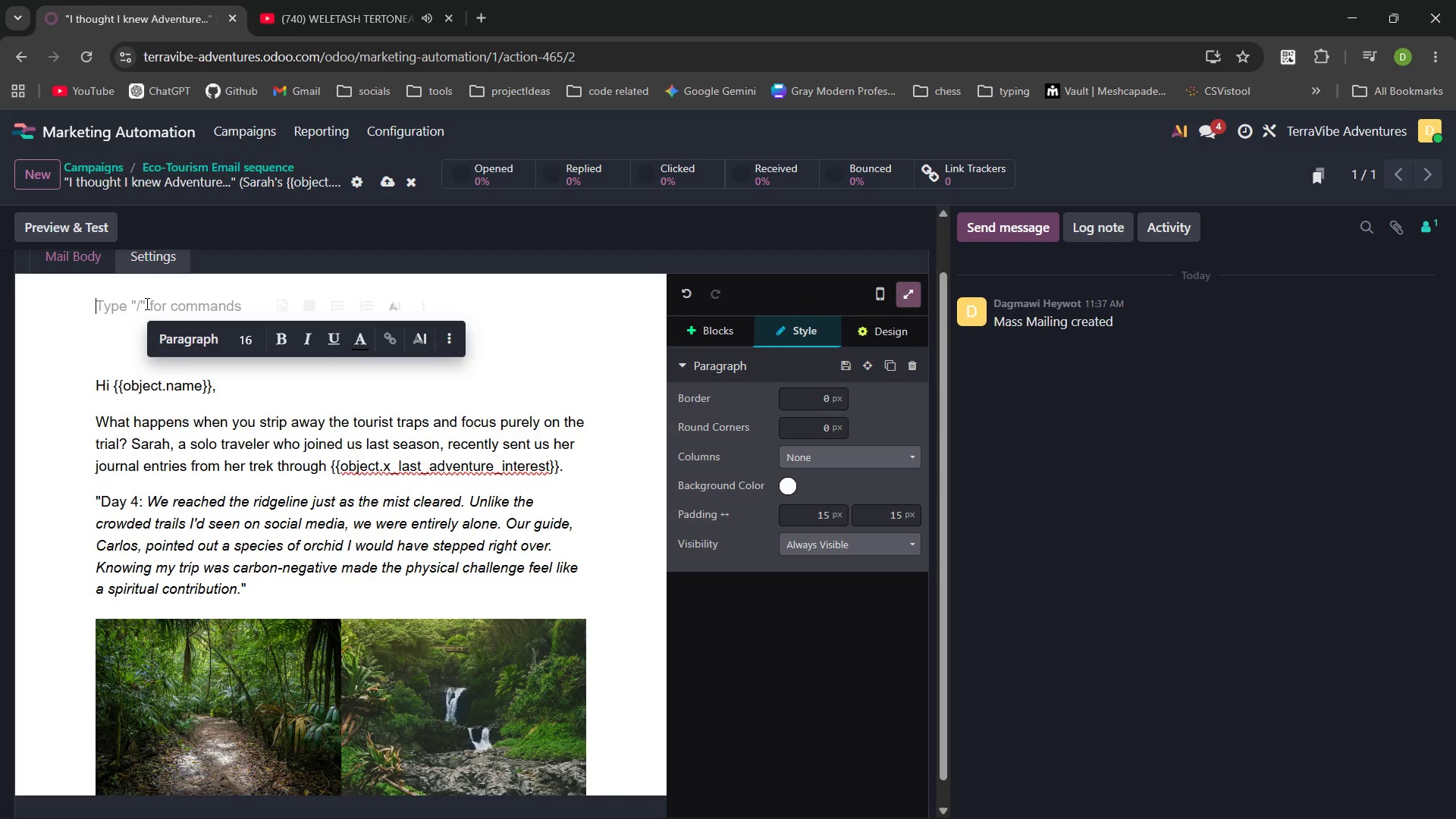 
wait(14.67)
 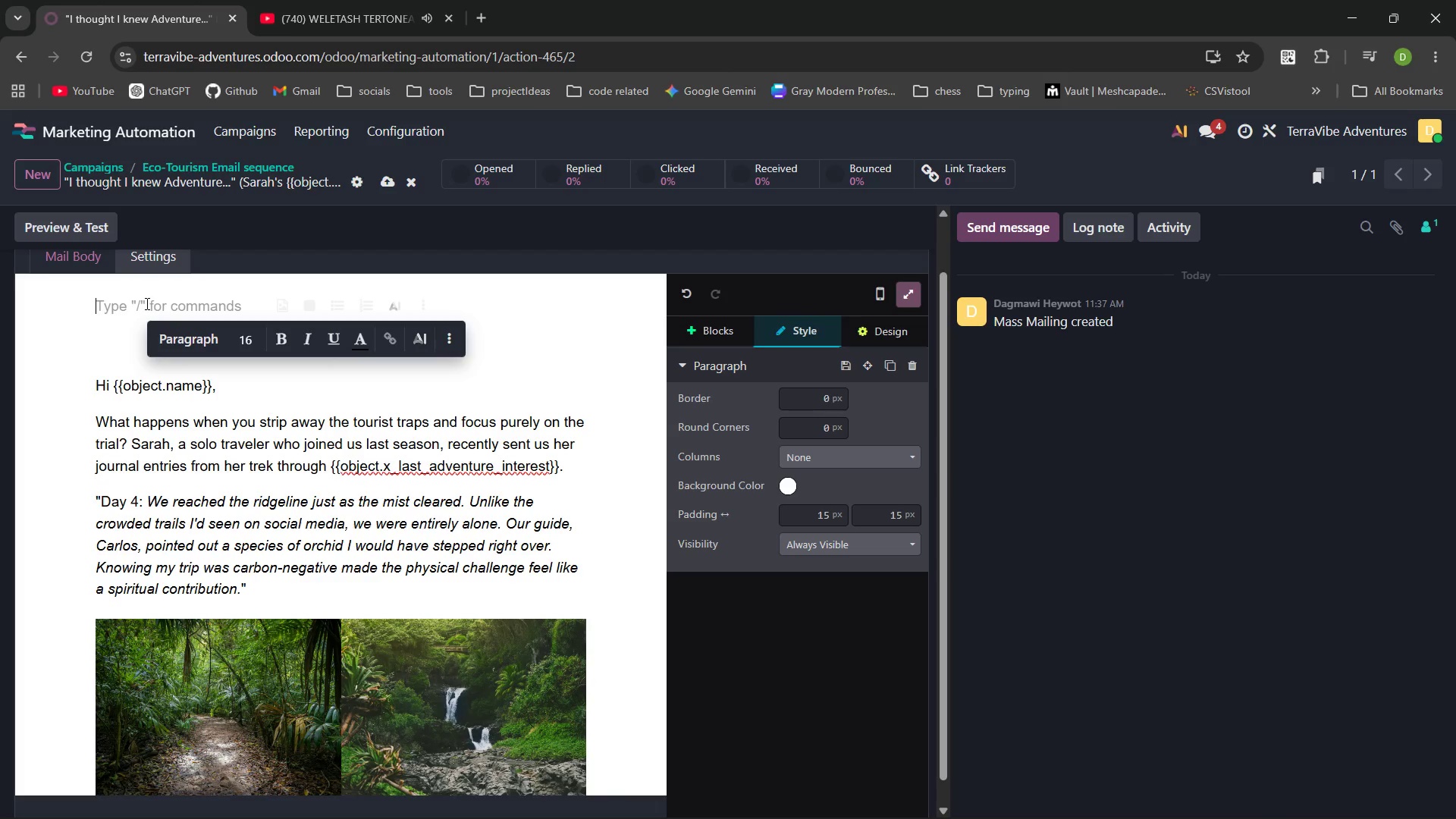 
type(Sarah didn't just seet)
key(Backspace)
type( the world )
key(Backspace)
type(; she tapped )
 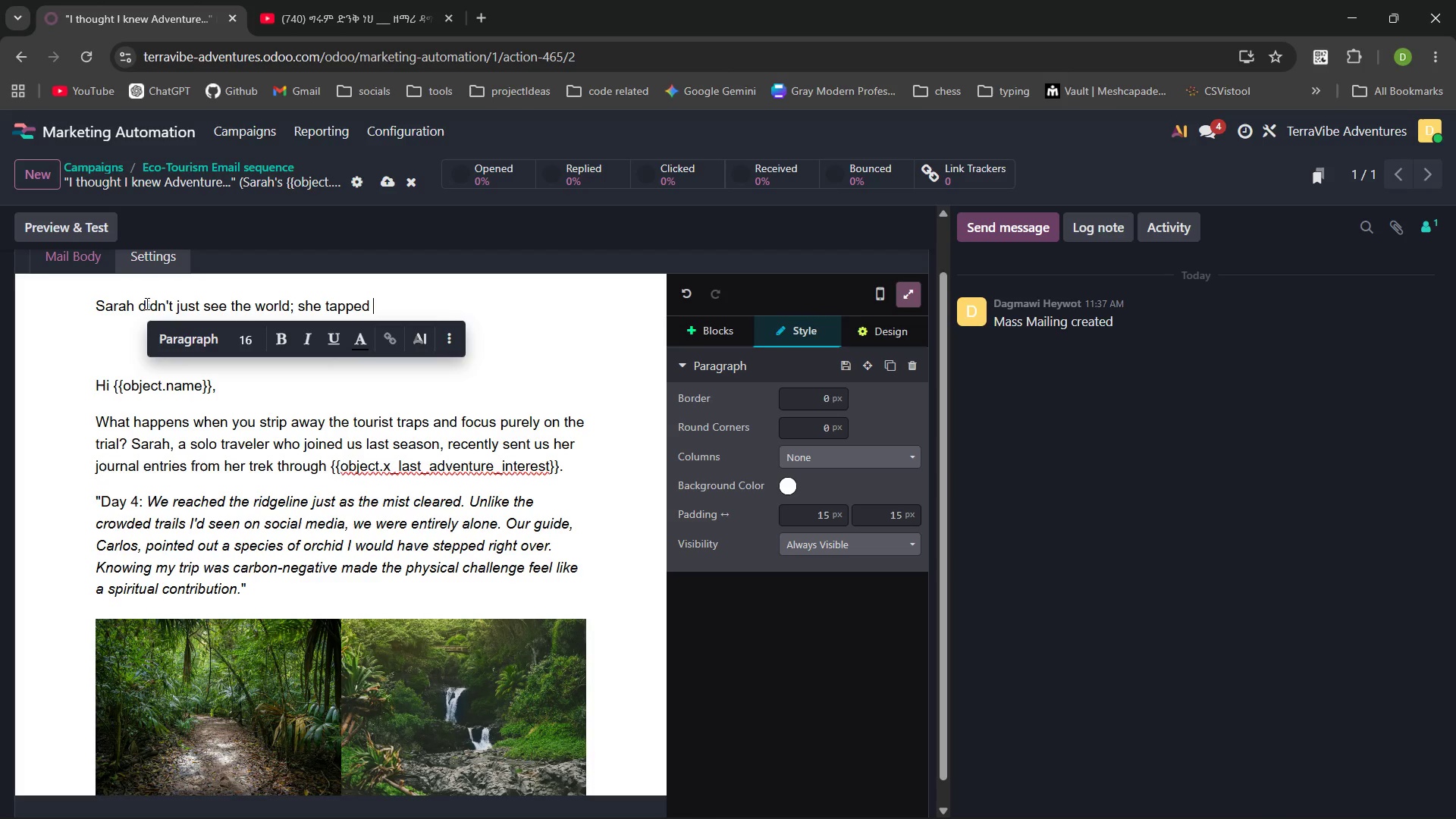 
key(Control+Backspace)
 